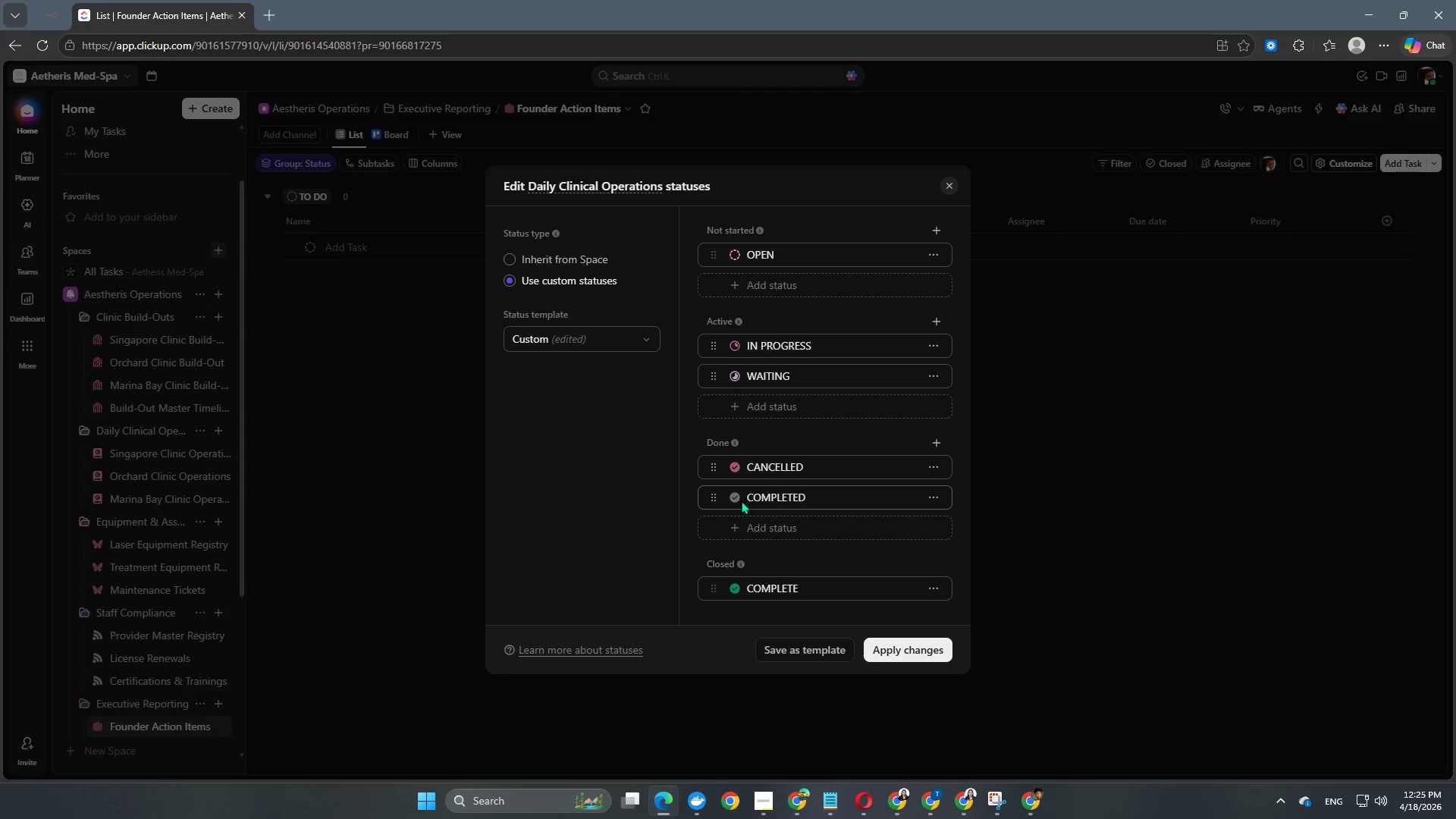 
left_click([733, 500])
 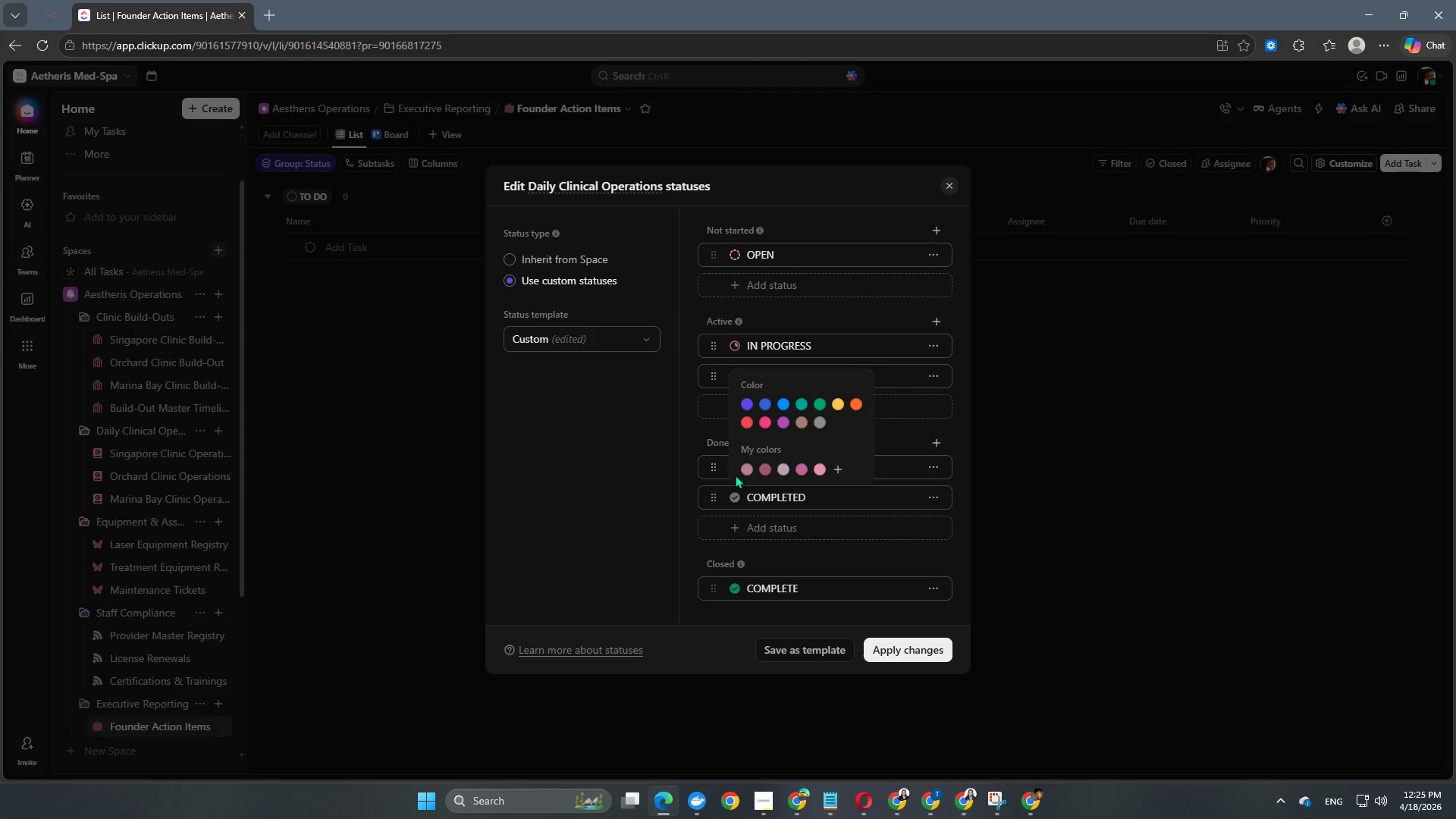 
left_click([740, 472])
 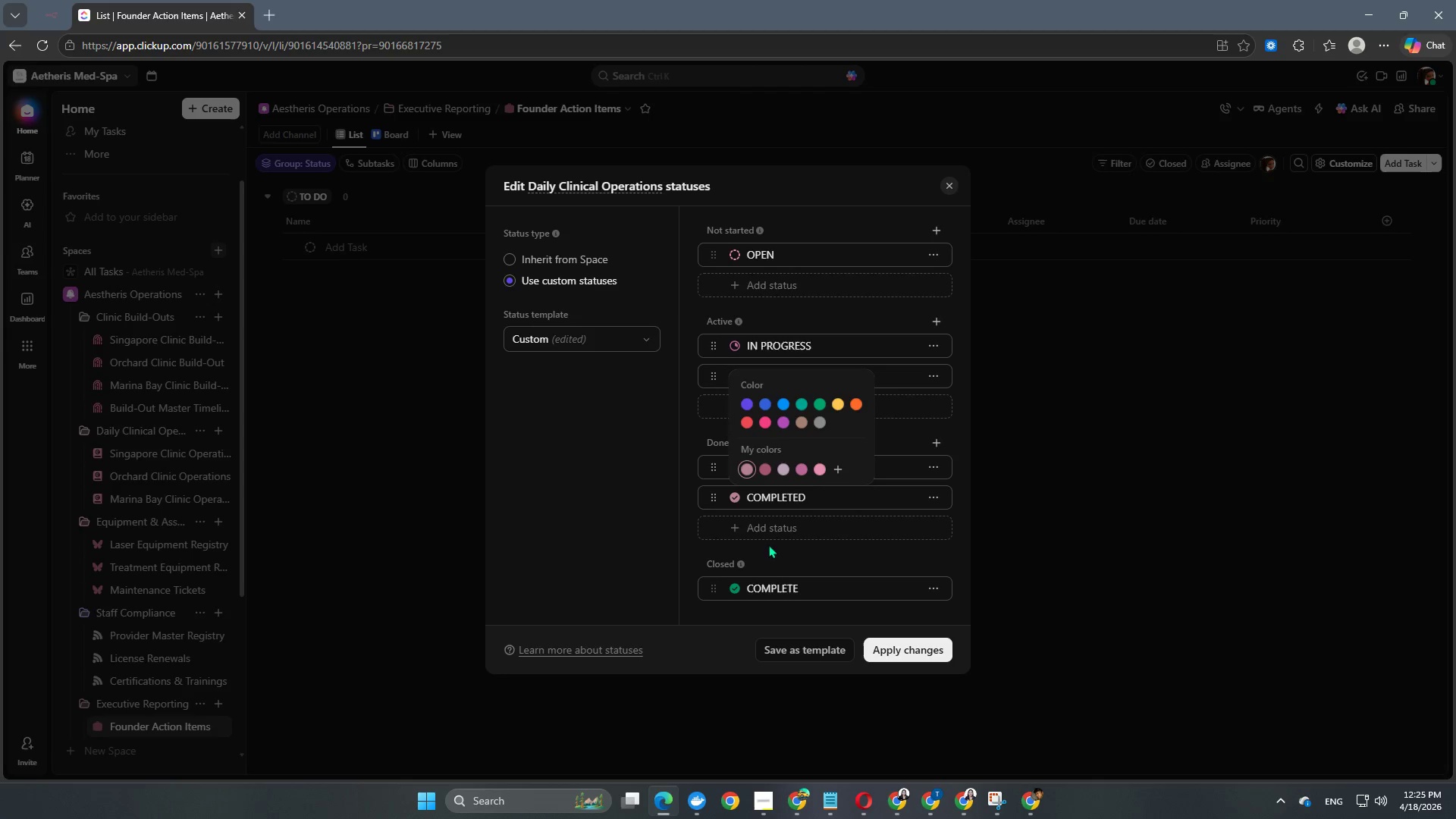 
left_click([789, 551])
 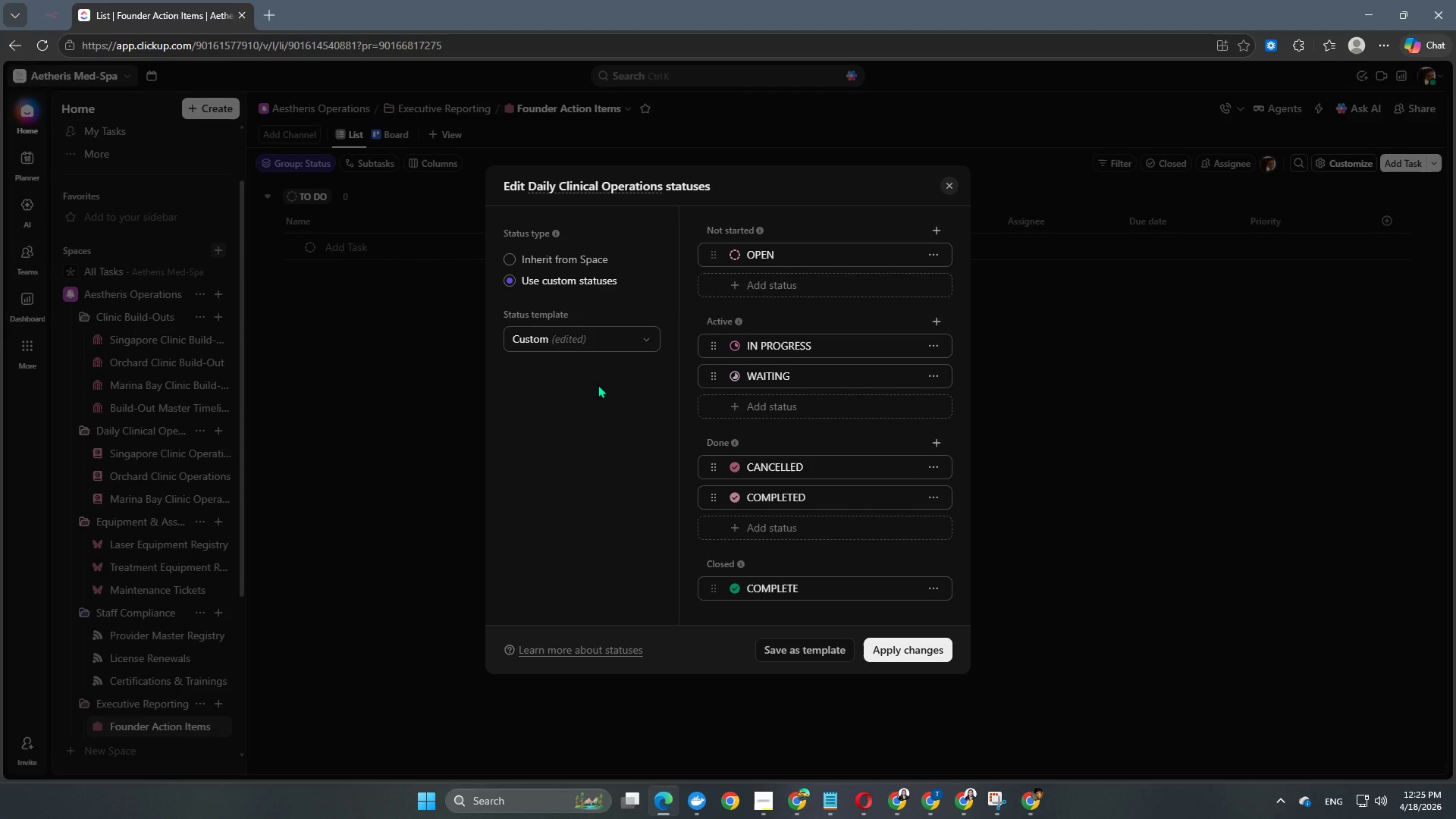 
scroll: coordinate [708, 501], scroll_direction: down, amount: 2.0
 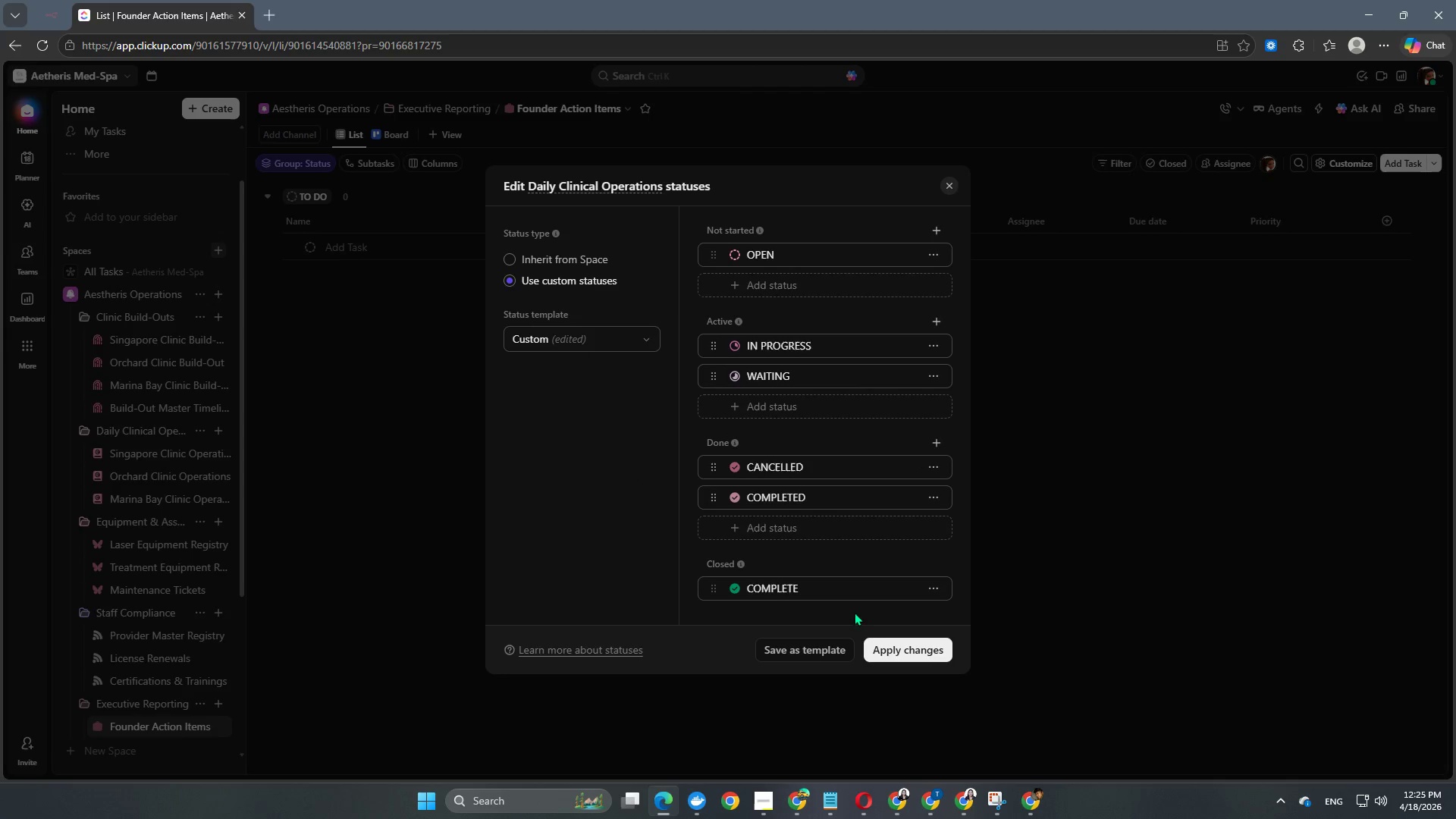 
left_click([906, 644])
 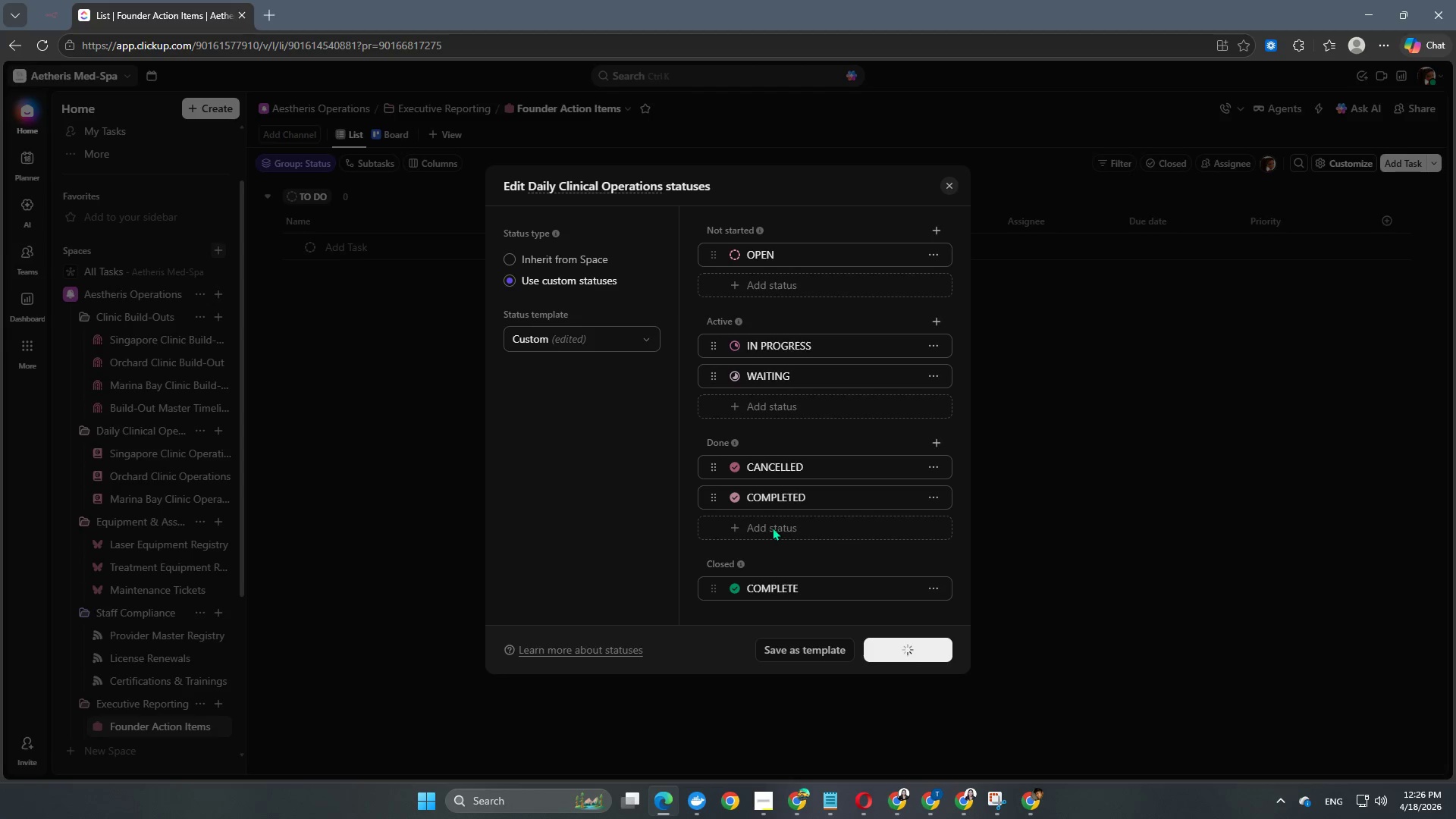 
wait(5.17)
 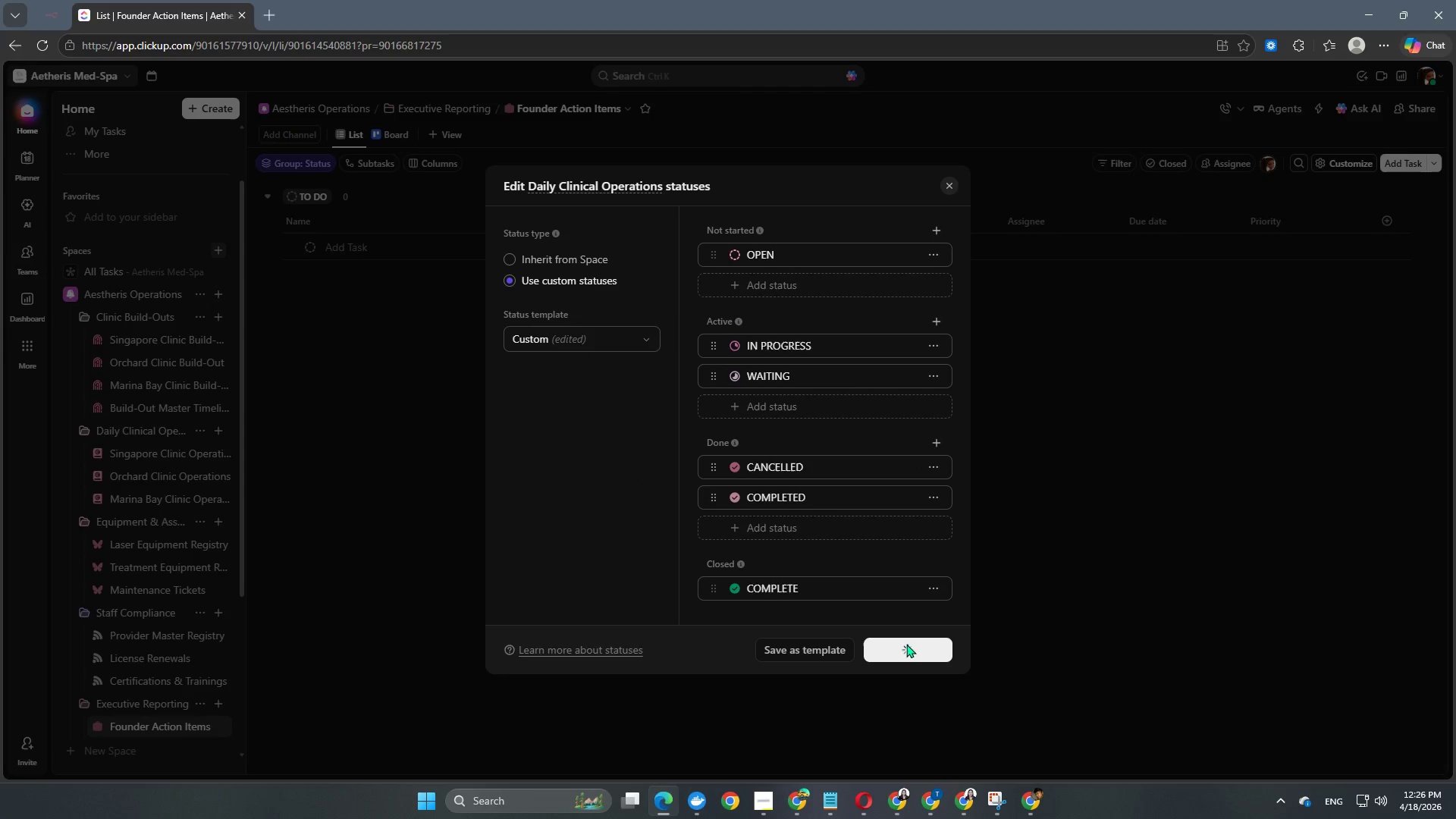 
left_click([196, 434])
 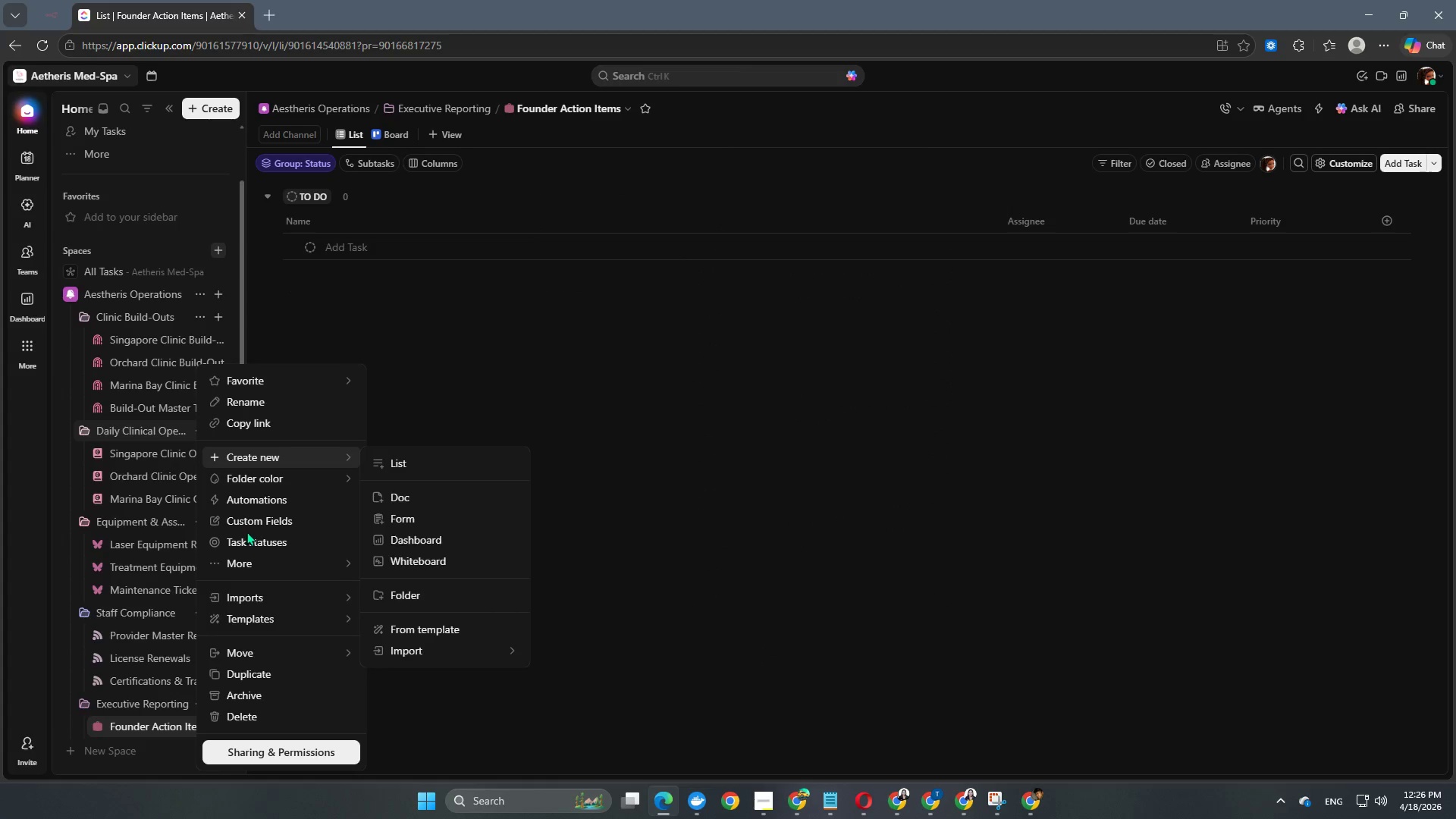 
left_click([249, 538])
 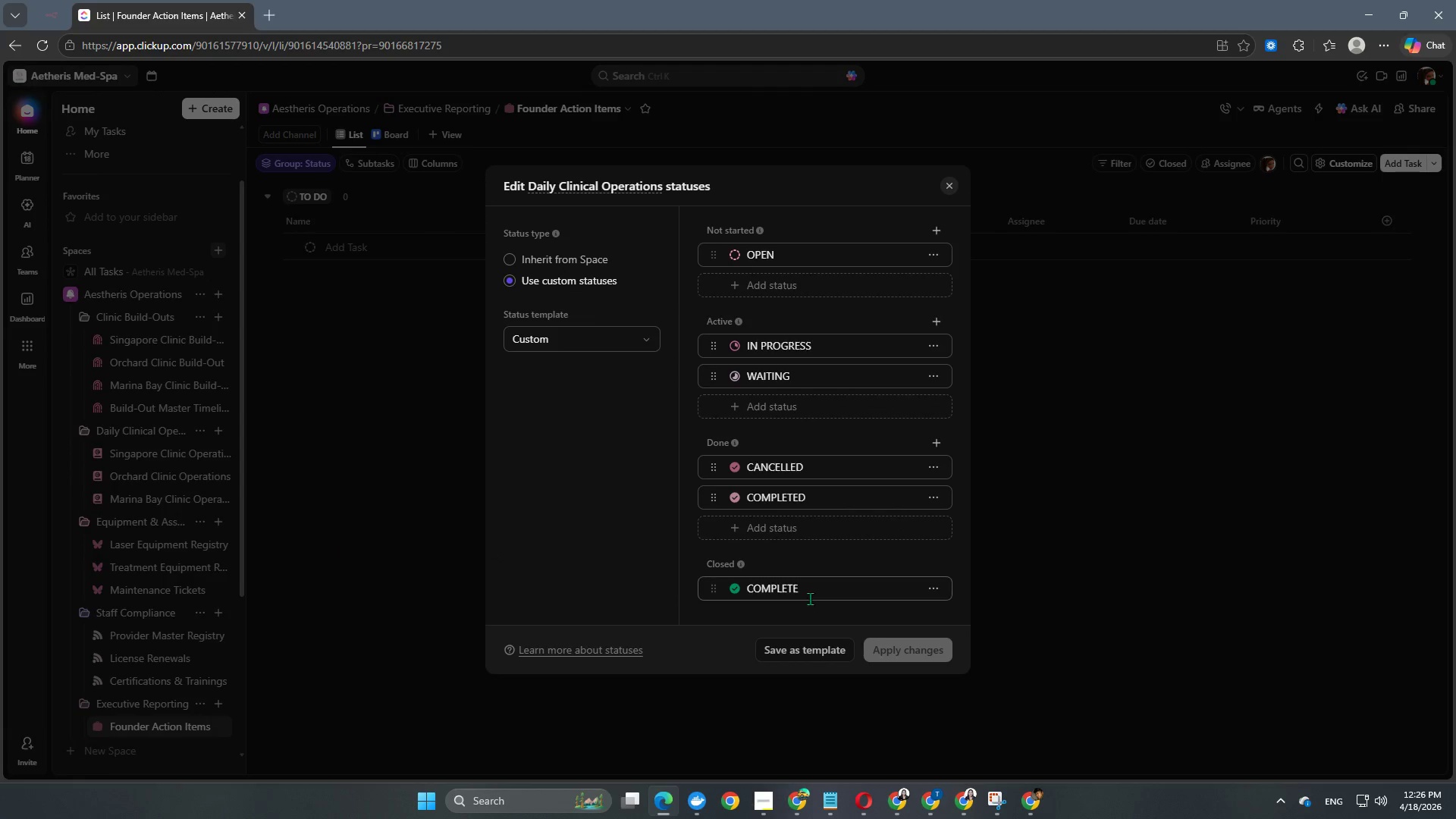 
left_click([802, 647])
 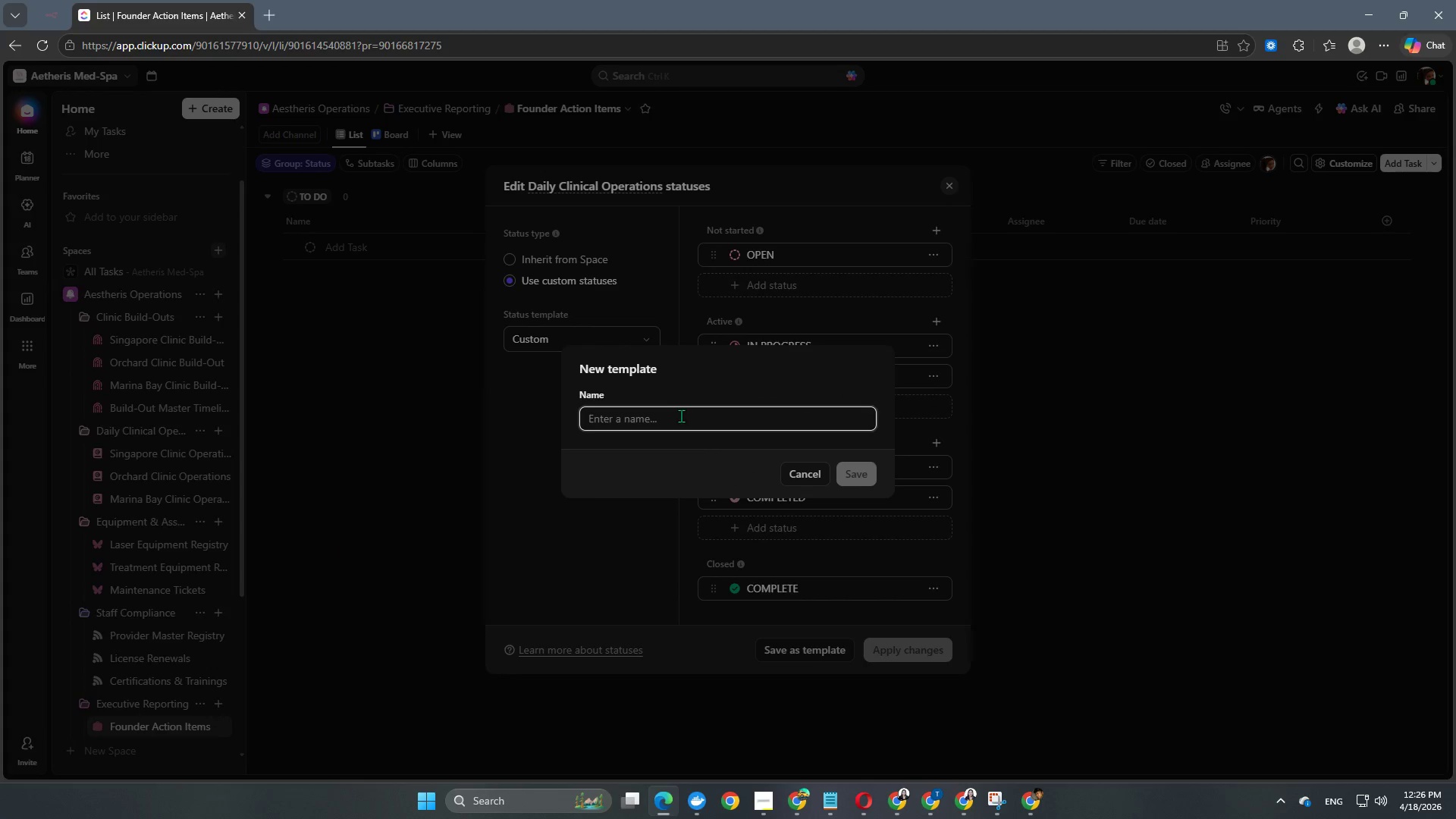 
type(Operations Stt)
key(Backspace)
type(atuses)
 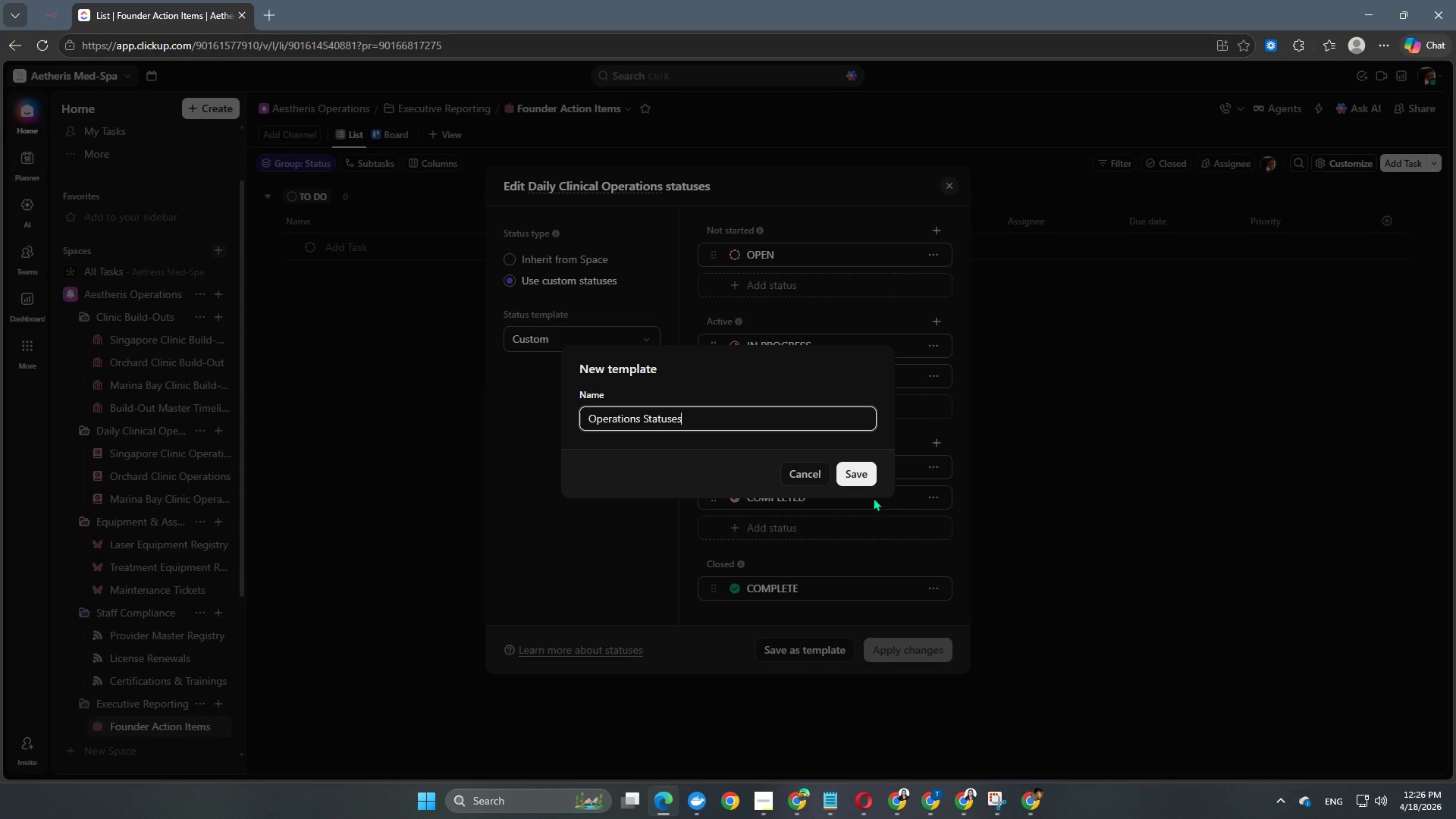 
left_click([858, 472])
 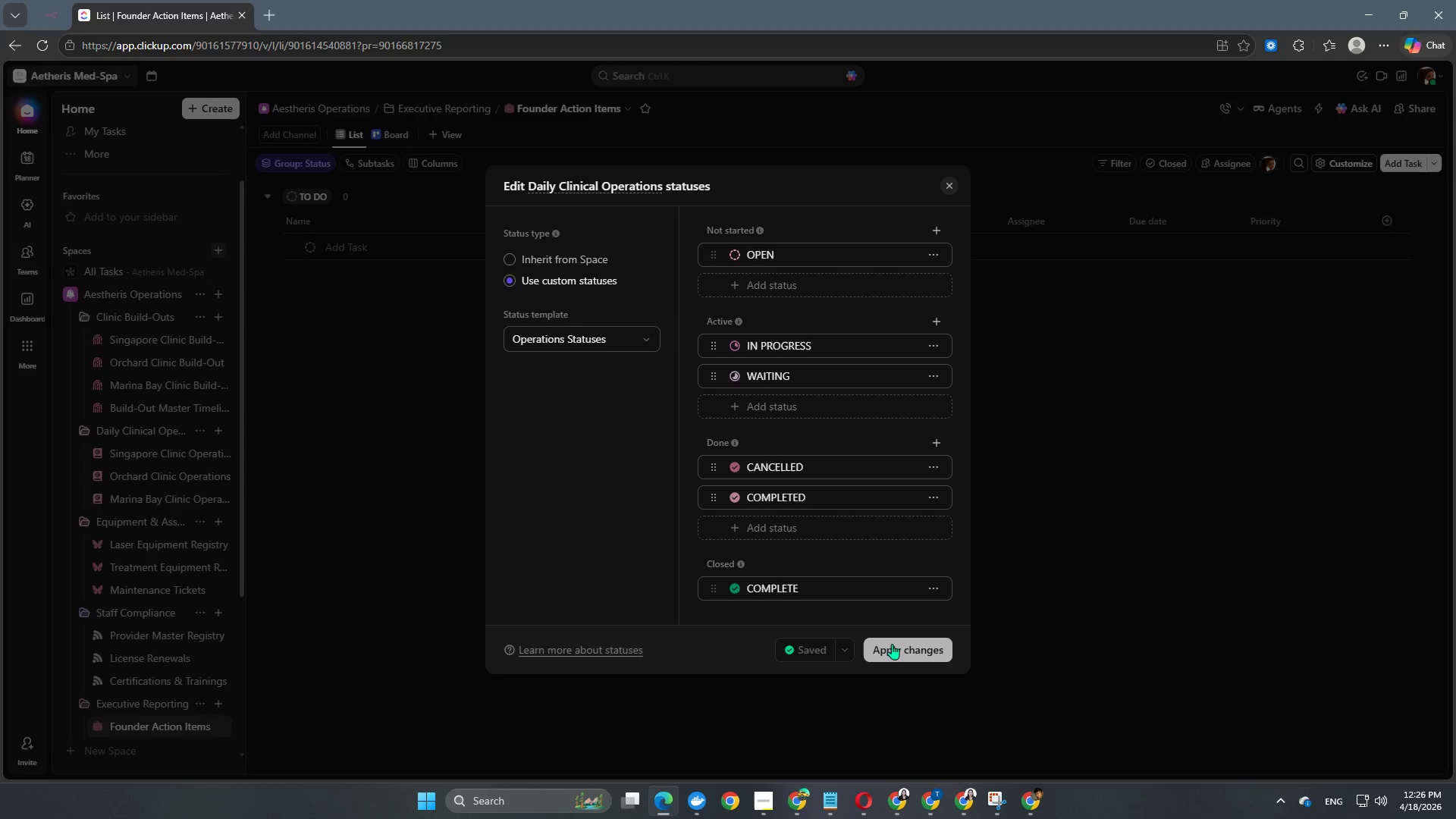 
left_click([893, 651])
 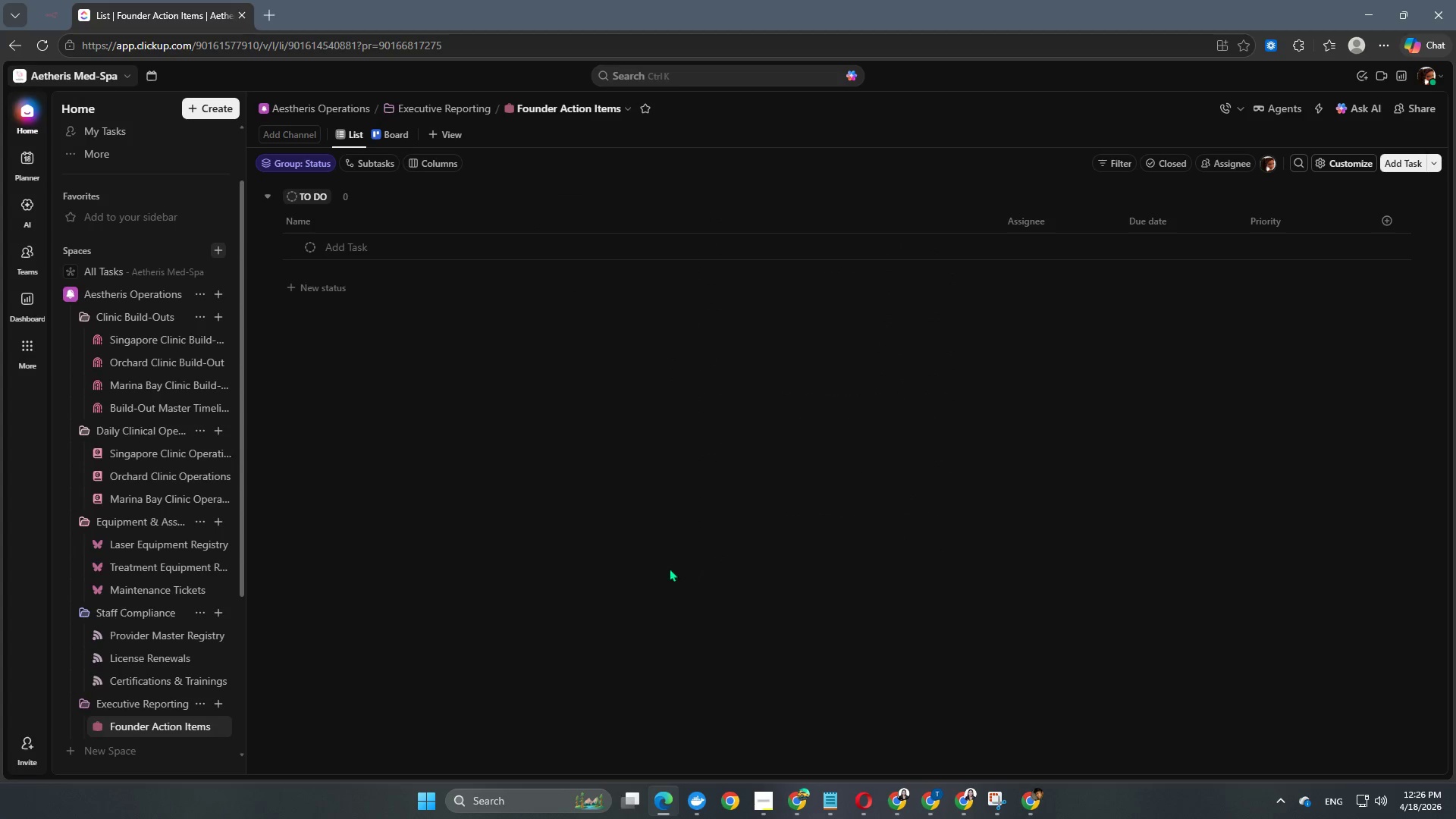 
scroll: coordinate [202, 482], scroll_direction: down, amount: 2.0
 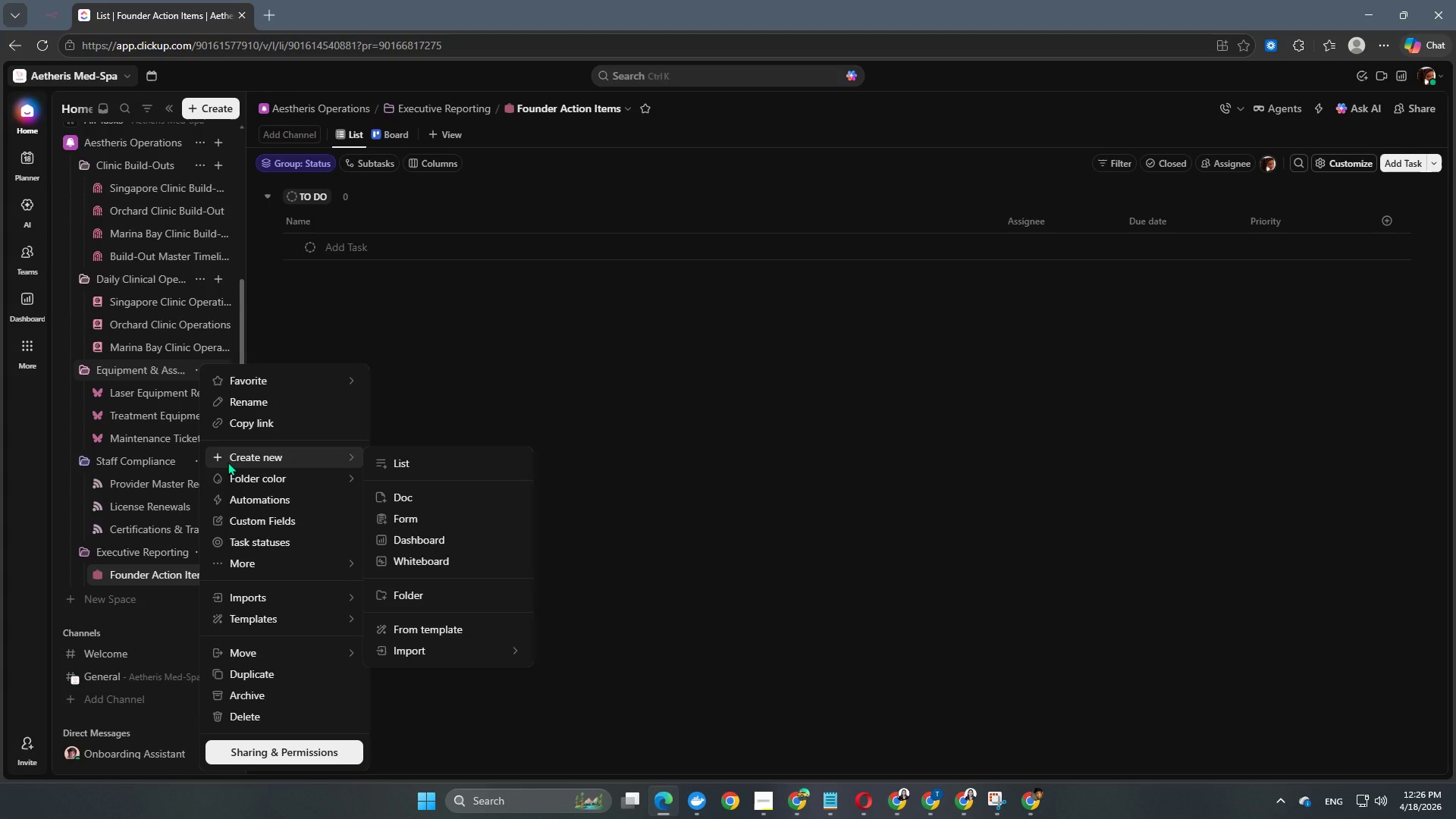 
wait(5.18)
 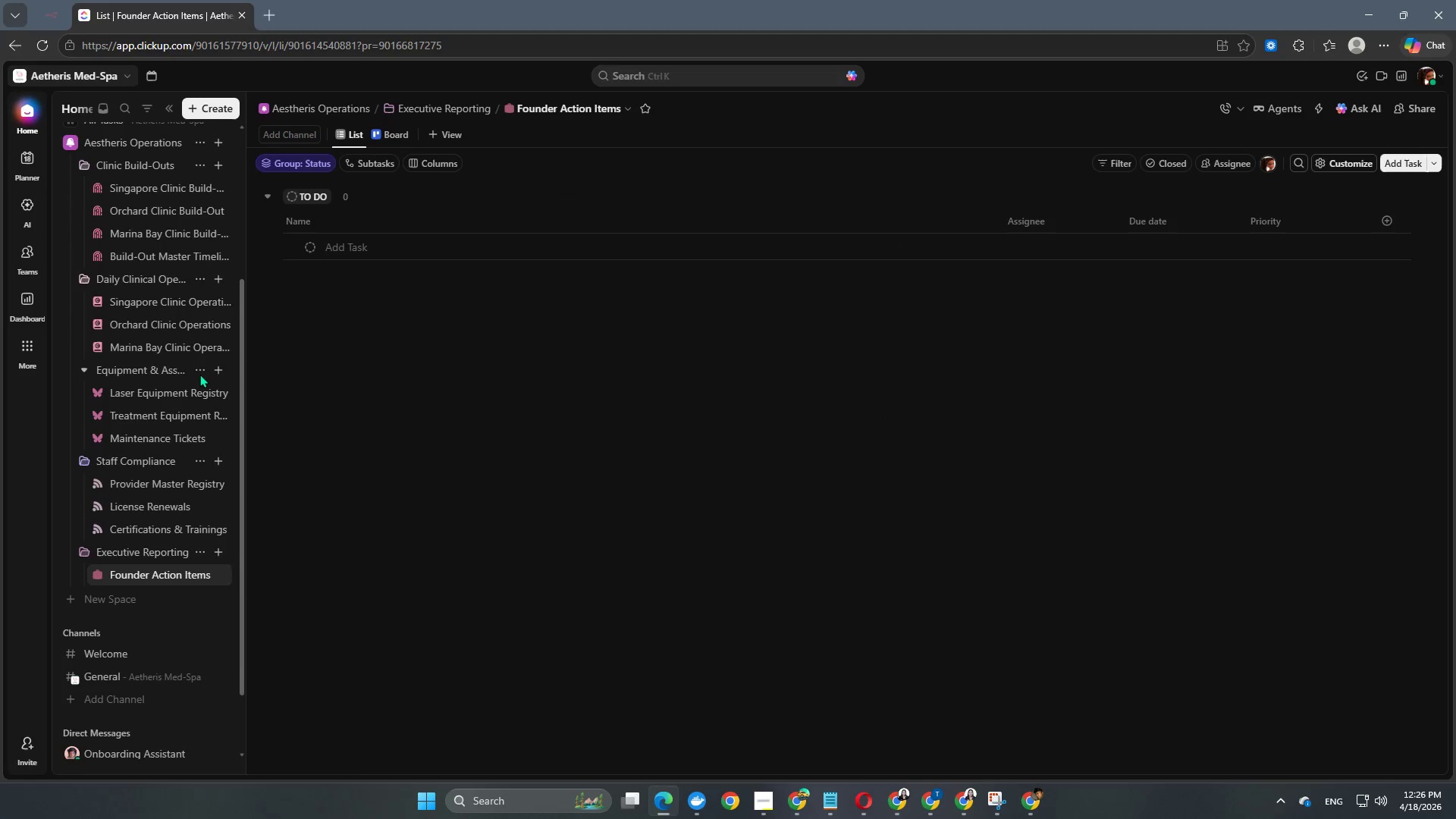 
mouse_move([243, 467])
 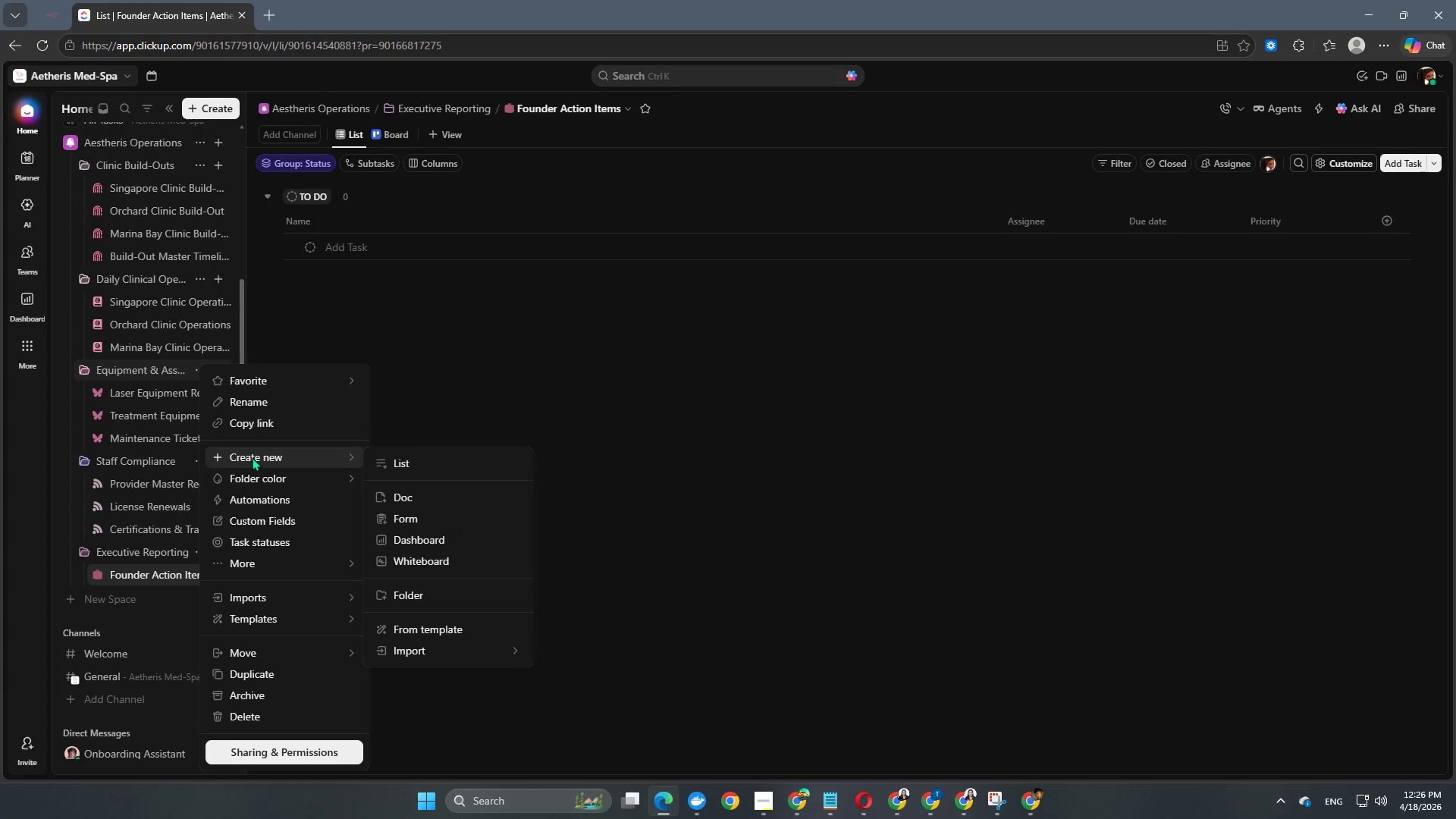 
mouse_move([243, 483])
 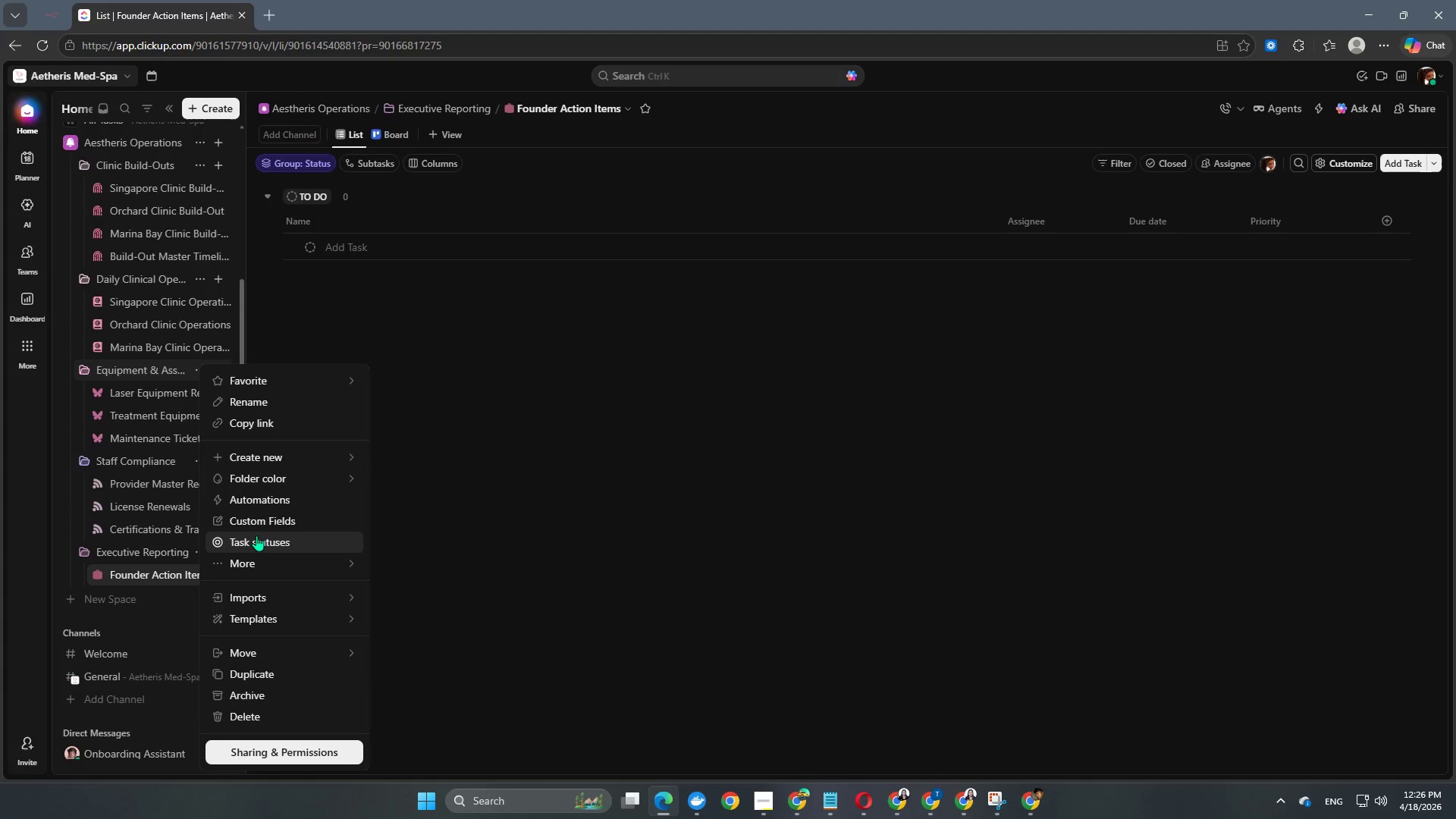 
left_click([257, 546])
 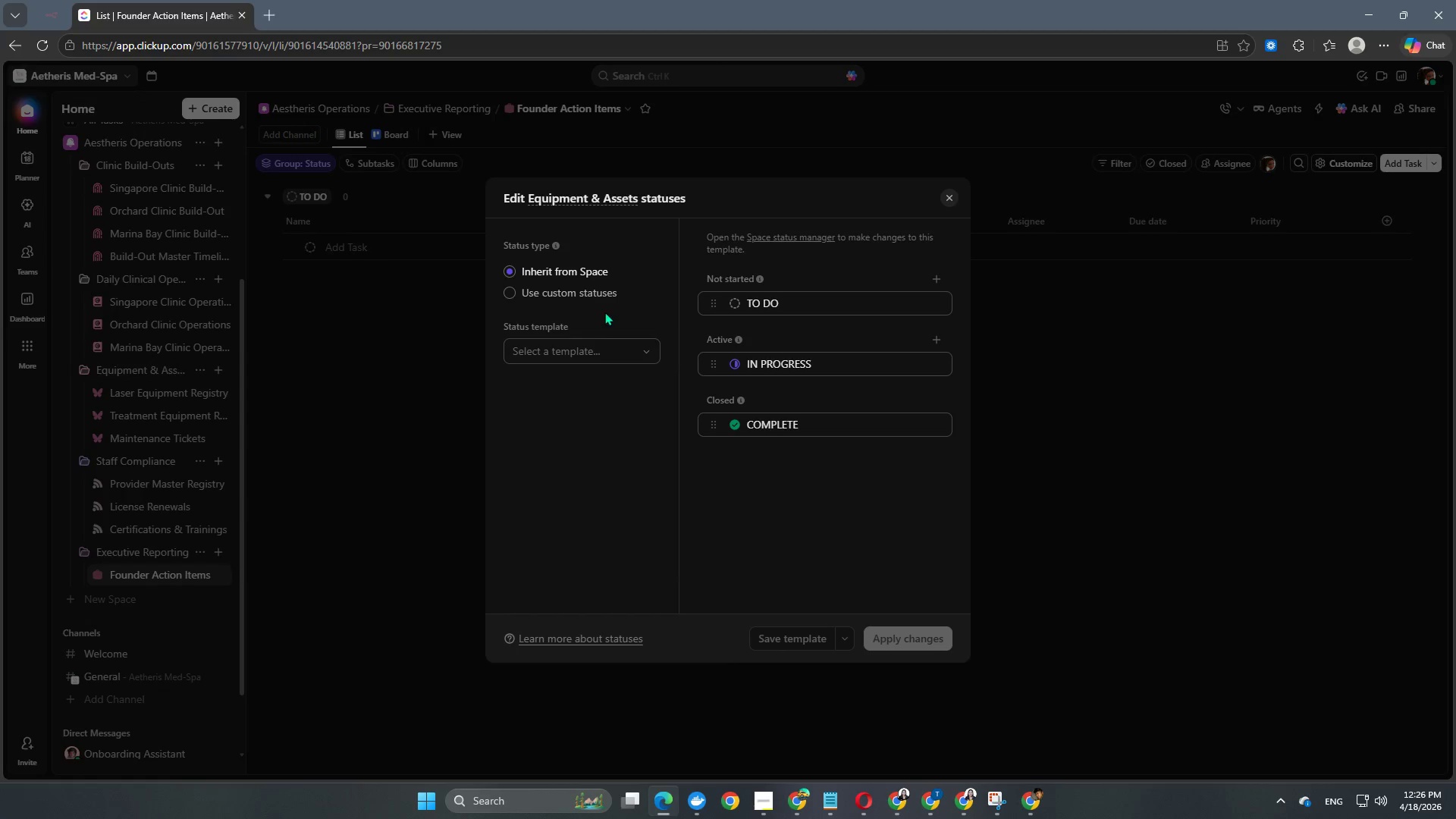 
left_click([594, 289])
 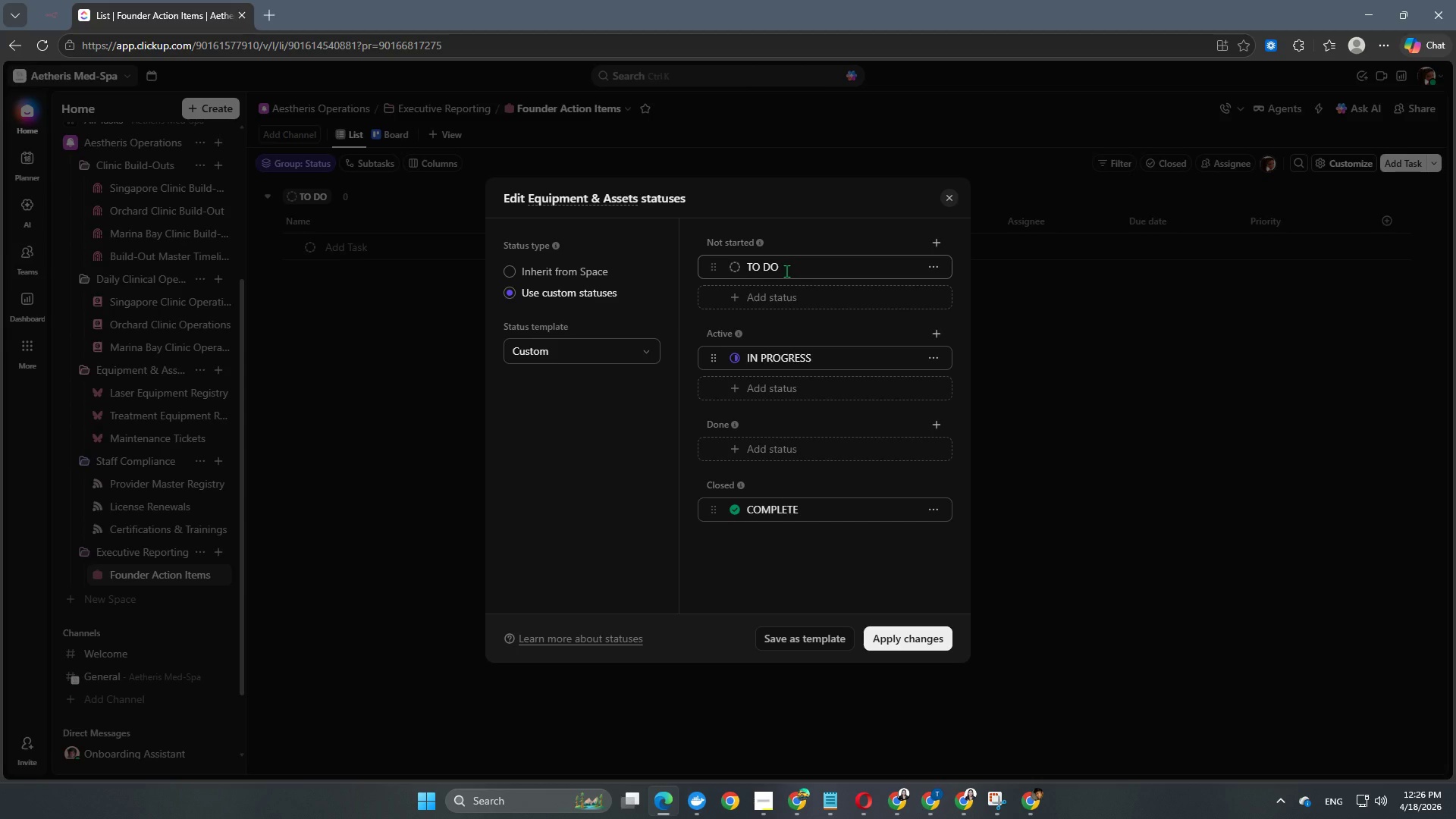 
wait(5.11)
 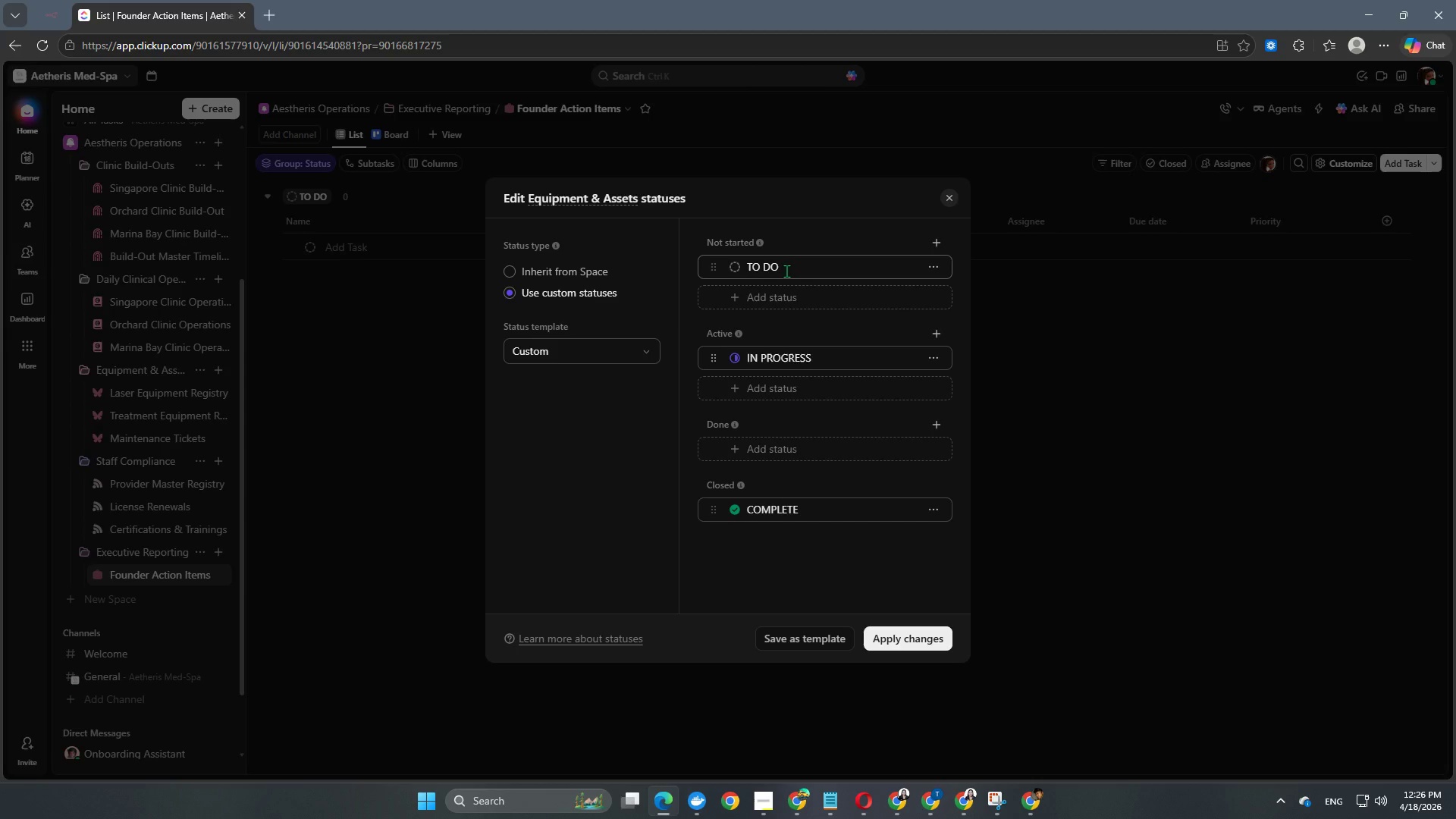 
left_click([786, 271])
 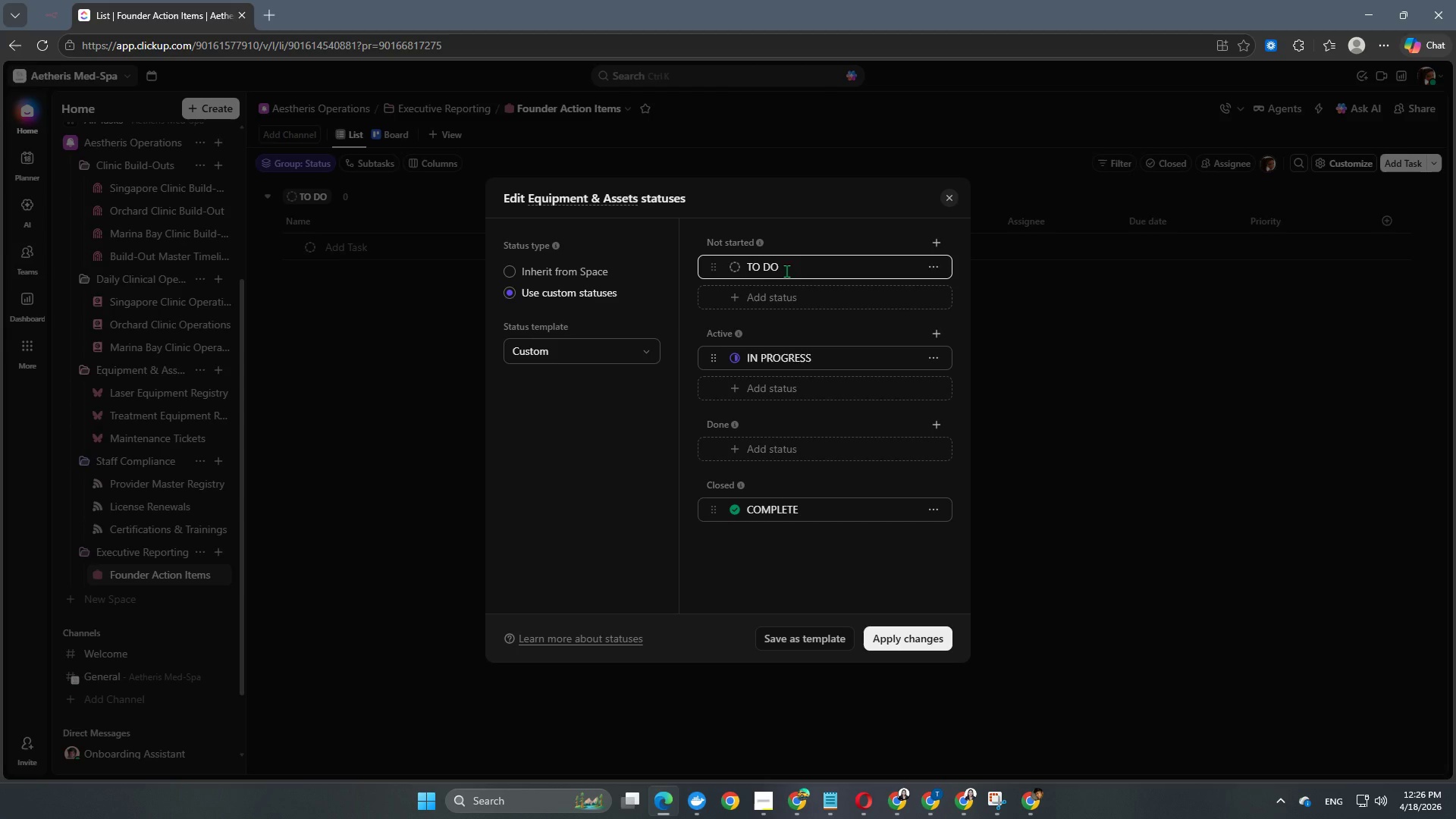 
key(Control+A)
 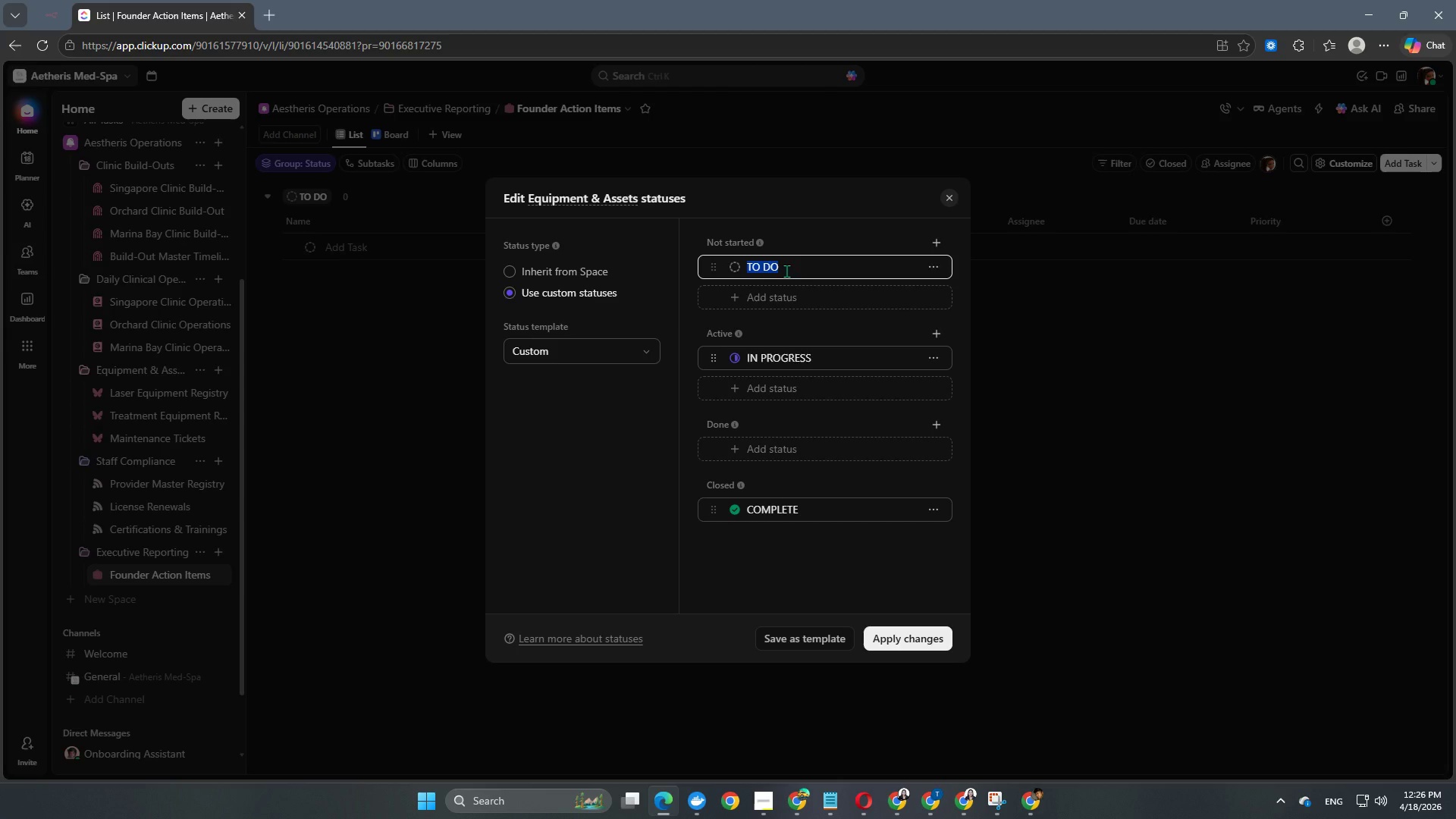 
type(service due)
 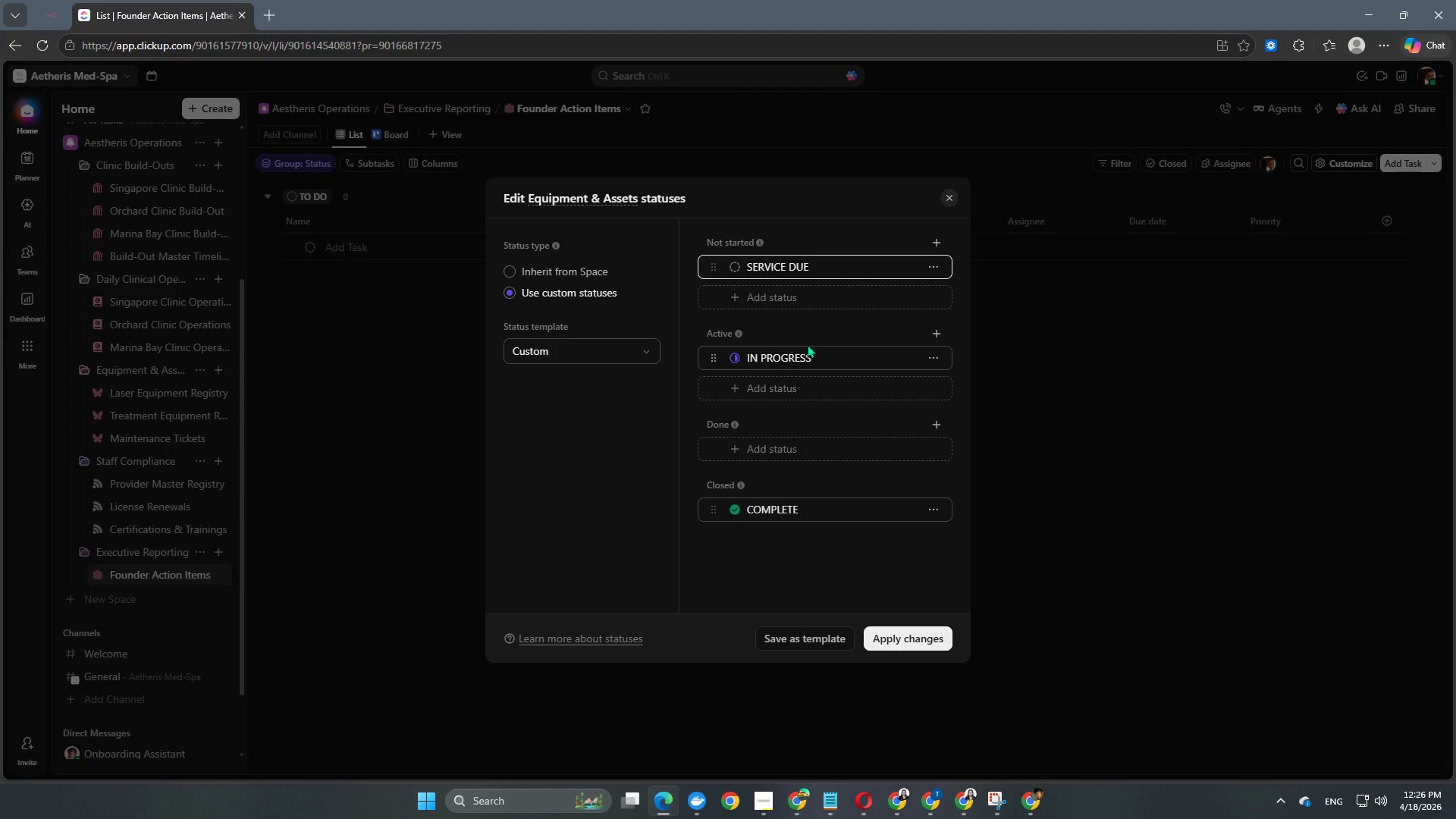 
left_click([792, 352])
 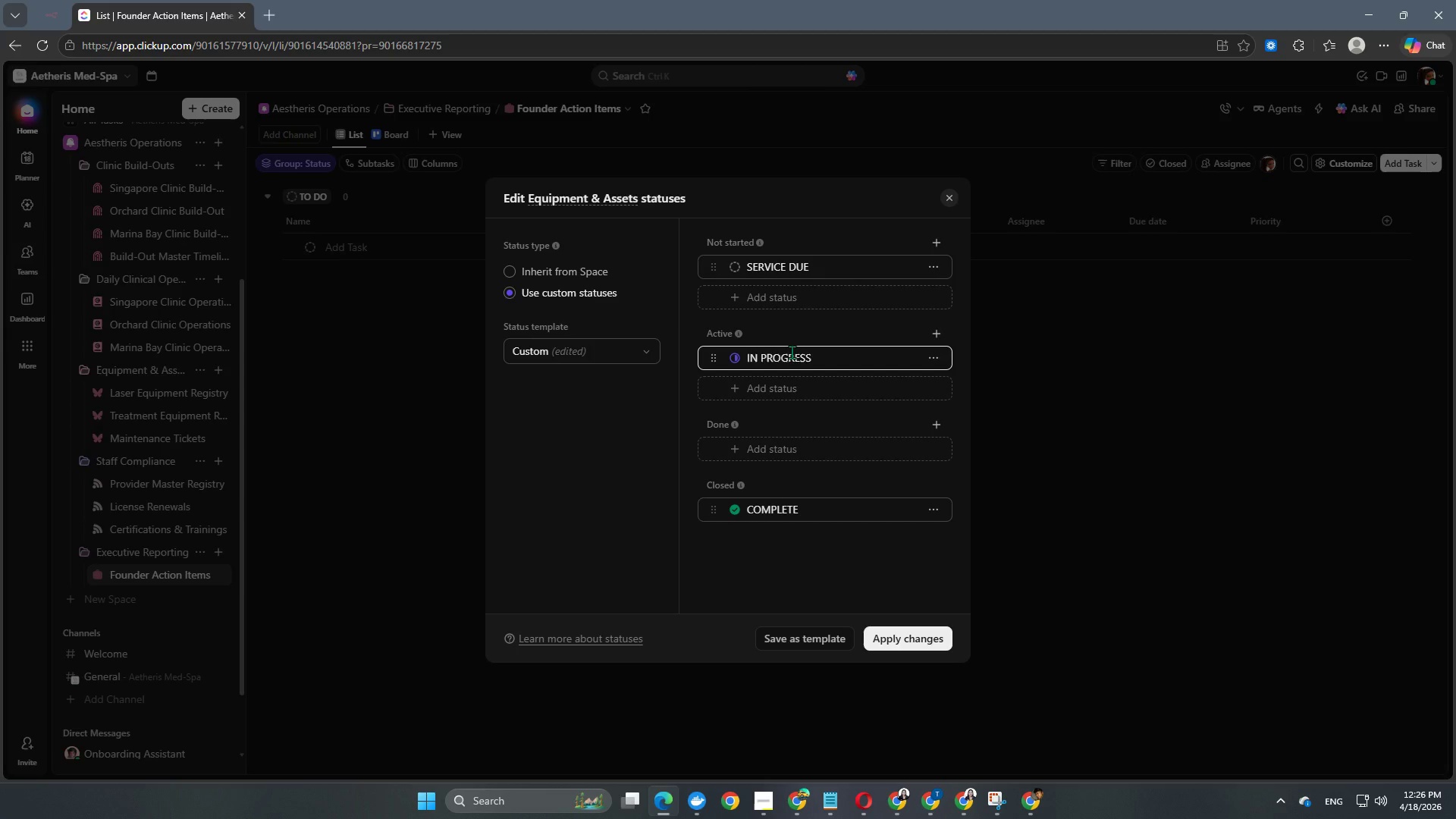 
key(Control+A)
 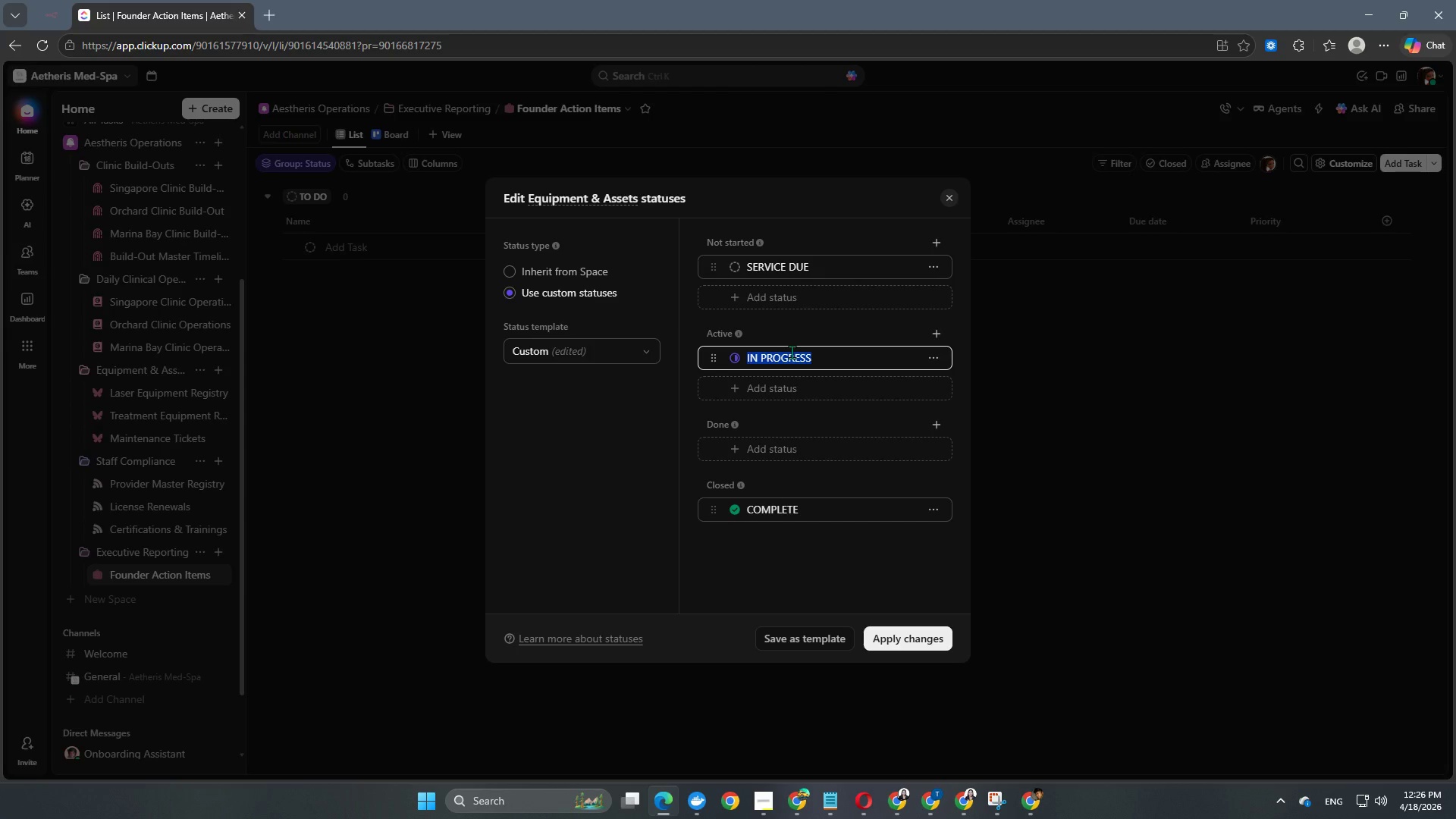 
type(active)
 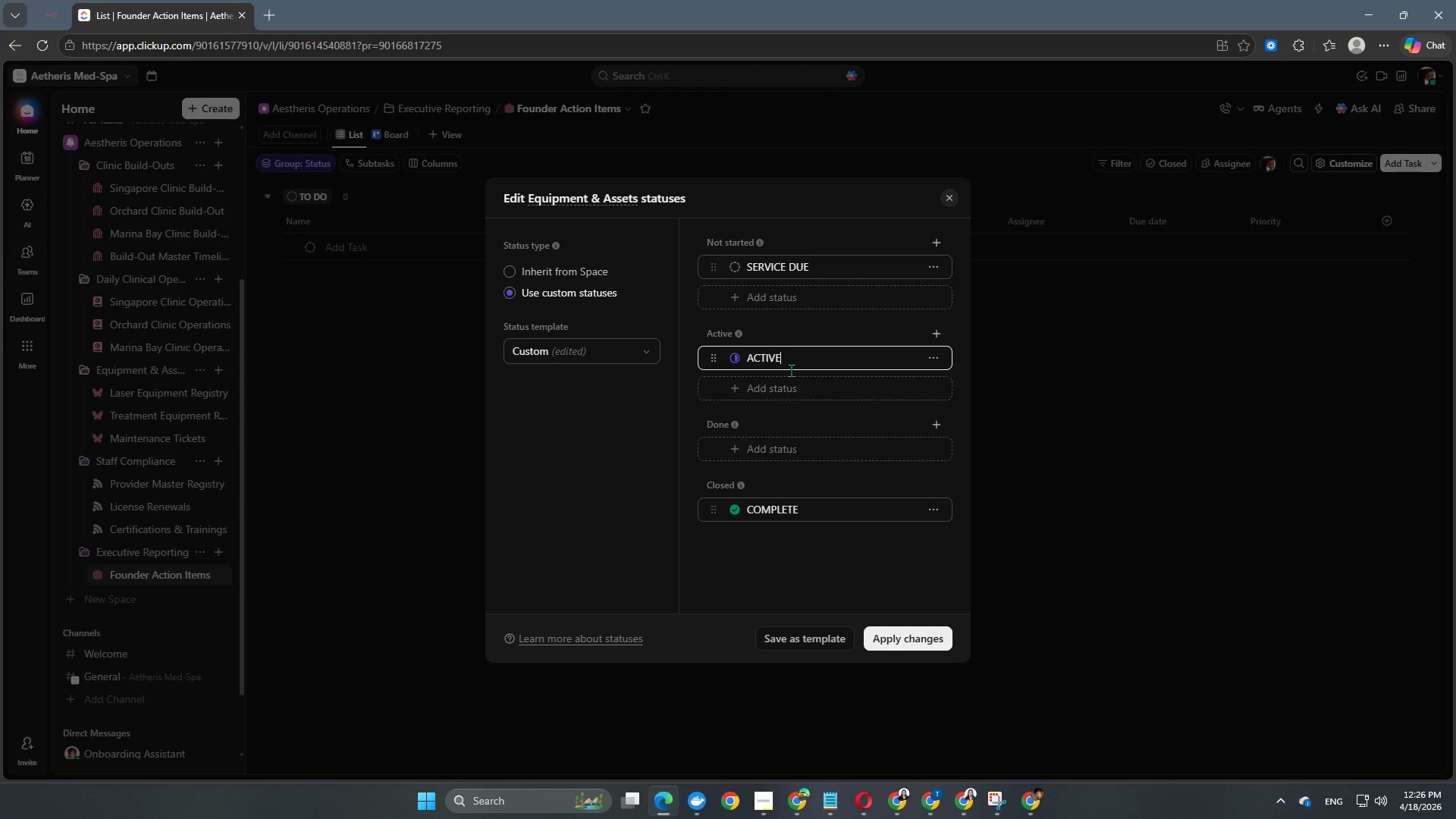 
left_click([791, 384])
 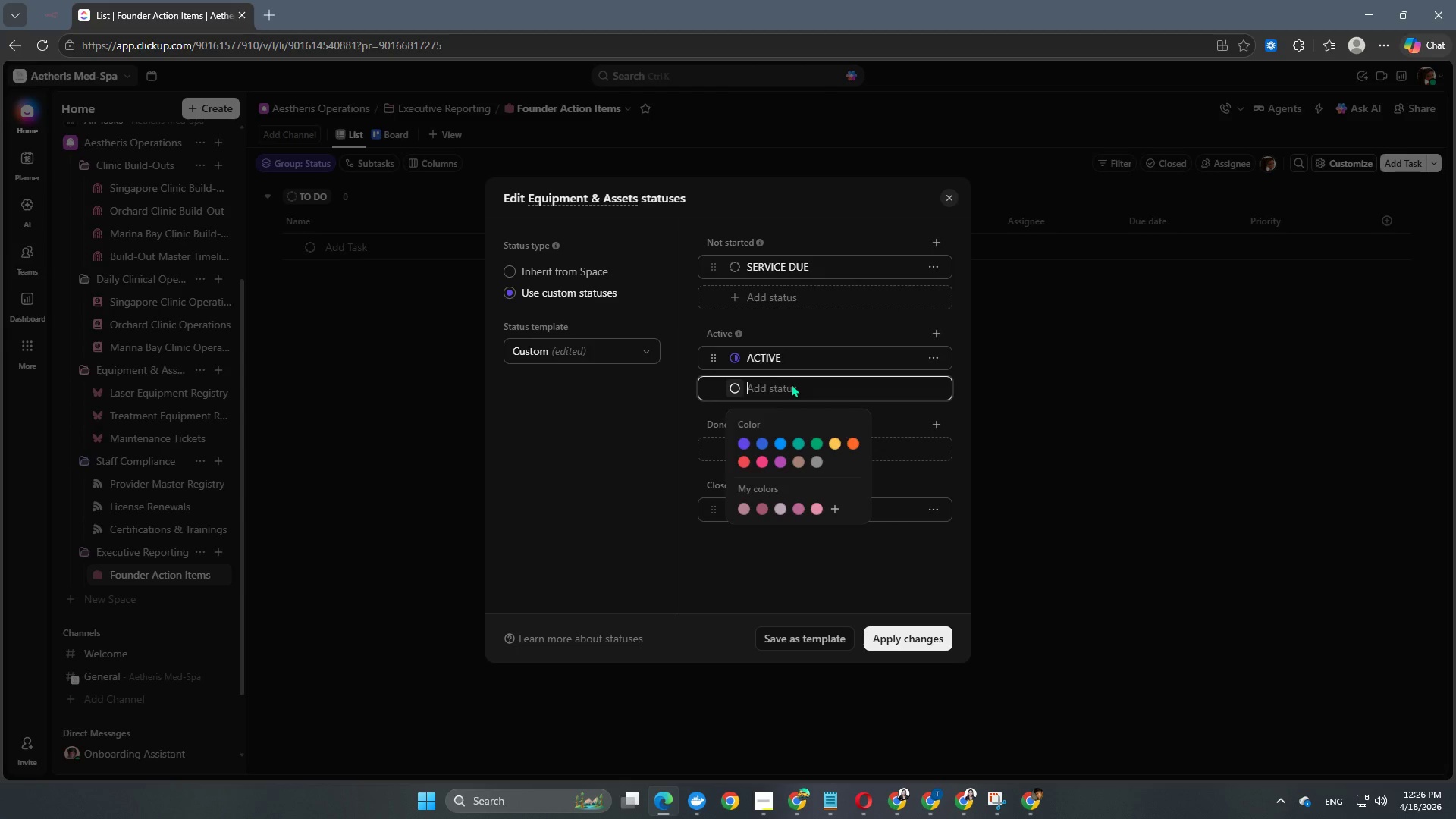 
type(Under maintene)
key(Backspace)
type(ance)
 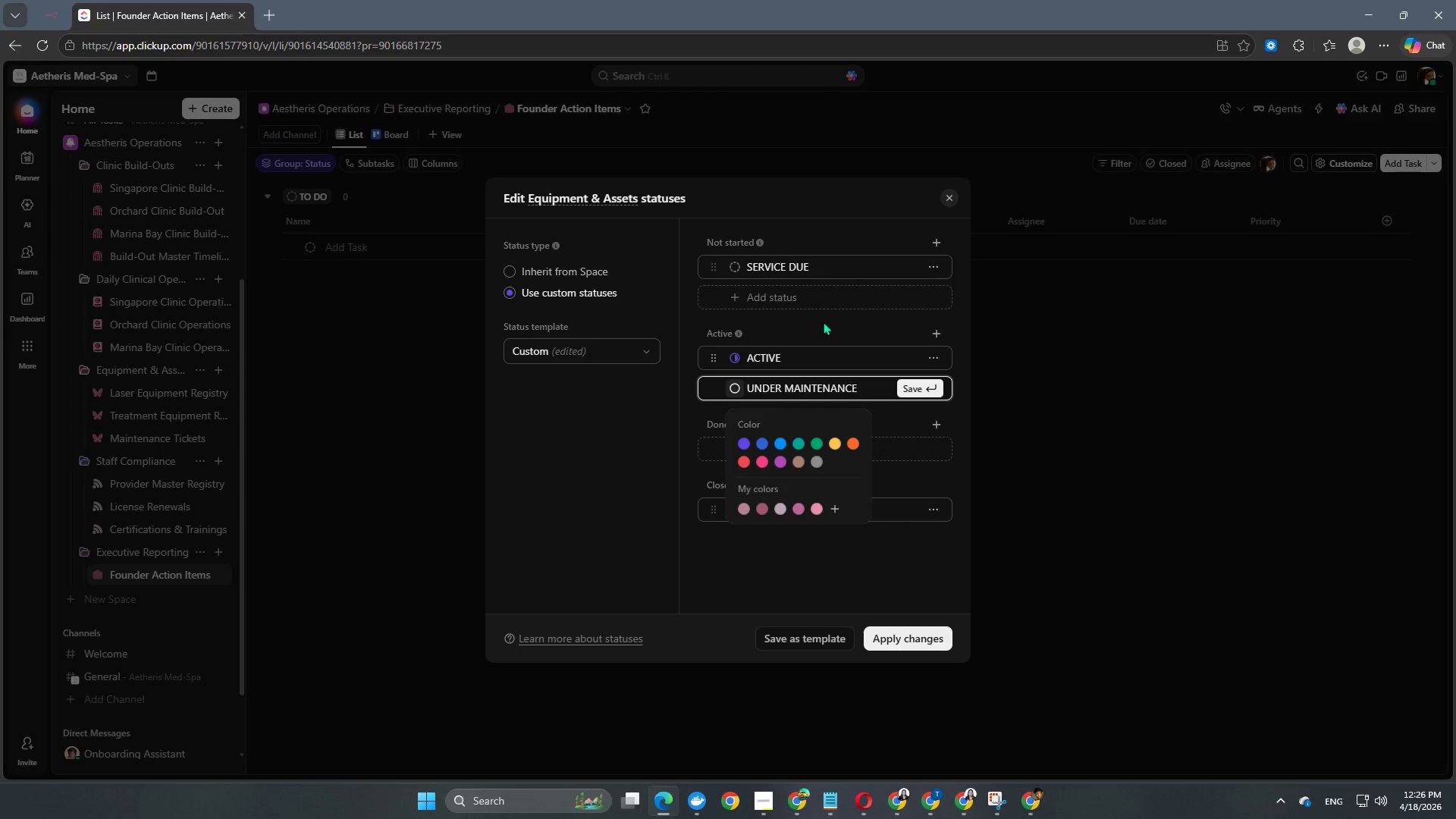 
left_click([818, 324])
 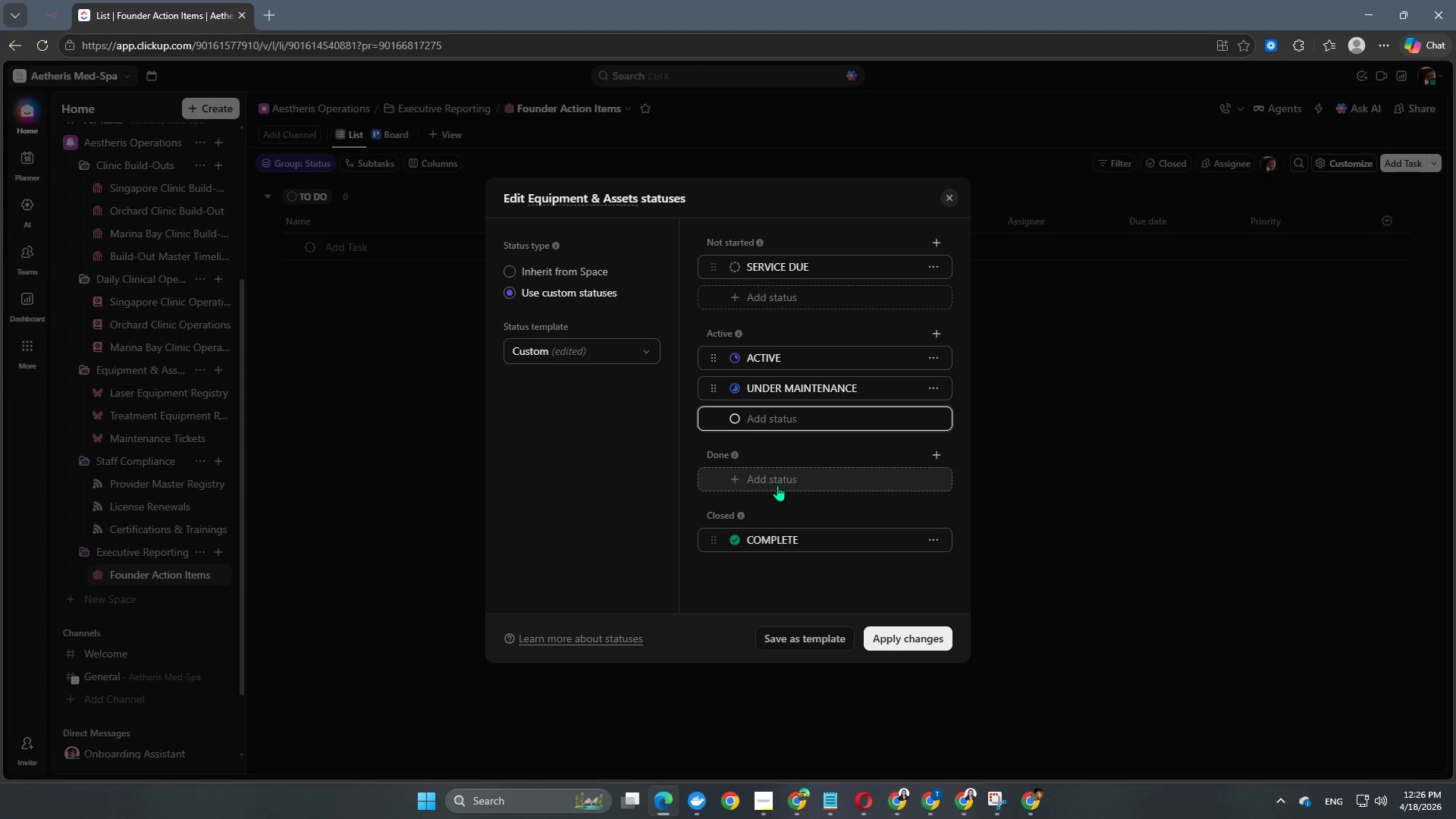 
left_click([779, 484])
 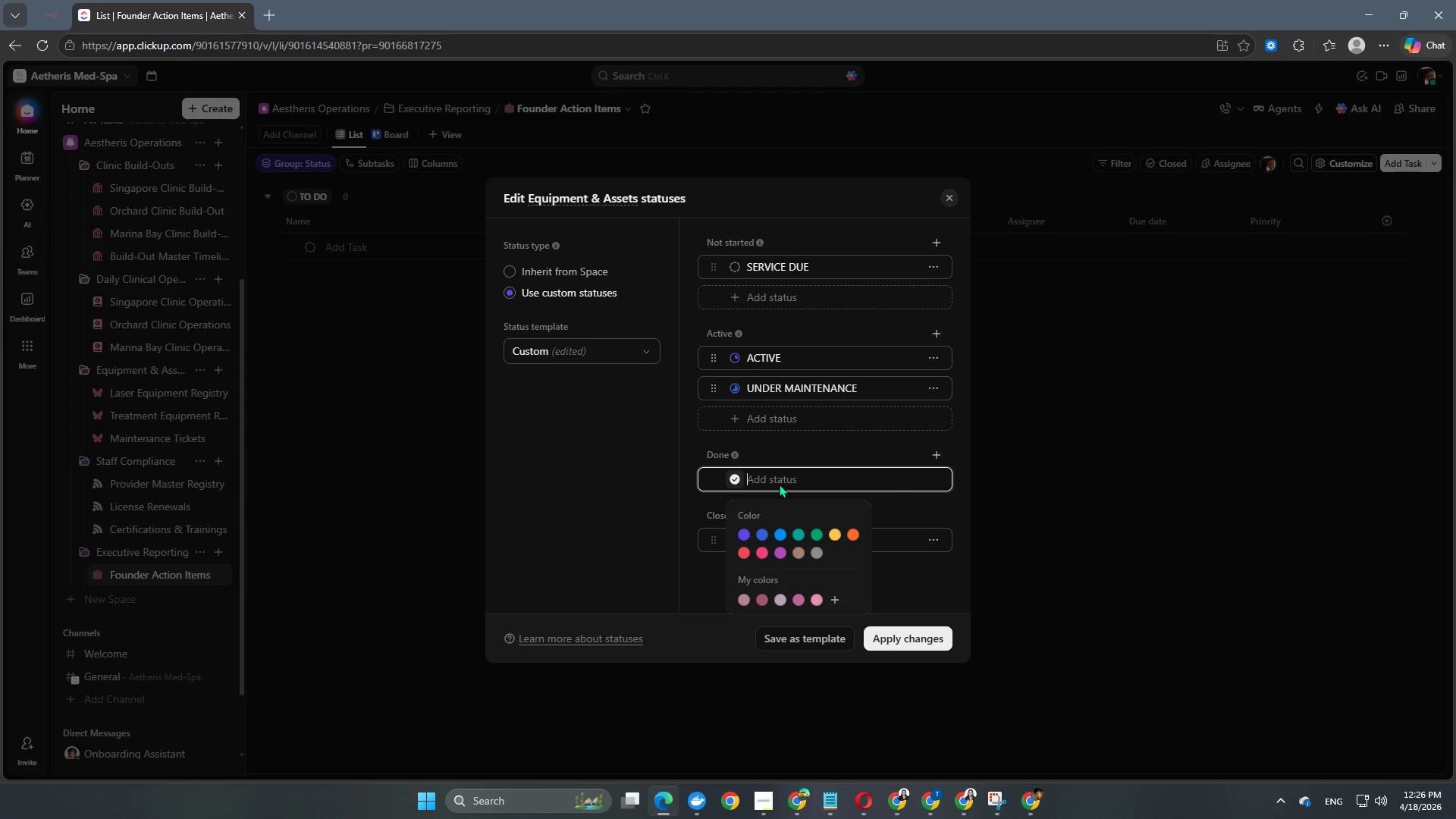 
type(retur)
key(Backspace)
key(Backspace)
type(ired)
 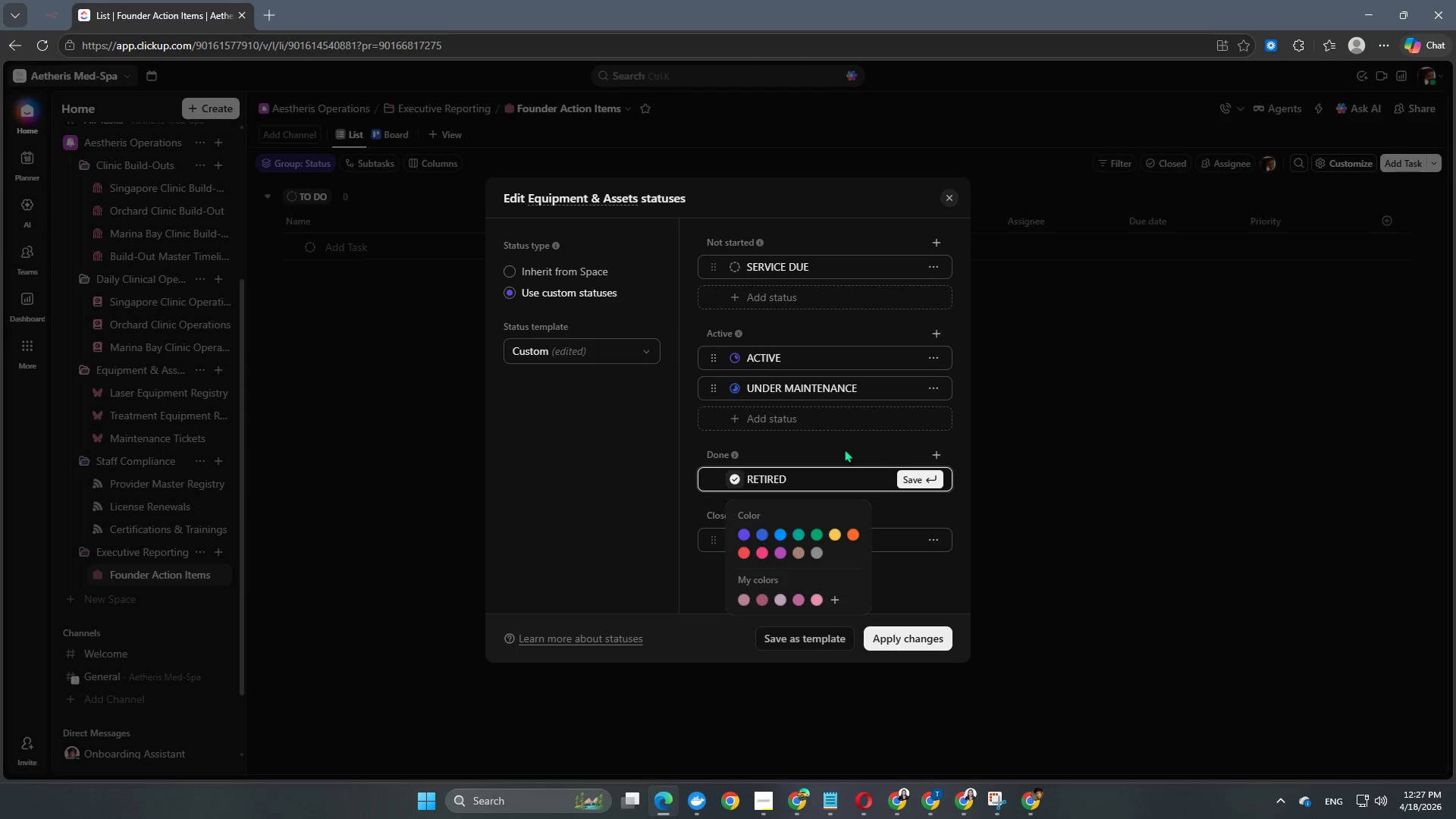 
left_click([844, 449])
 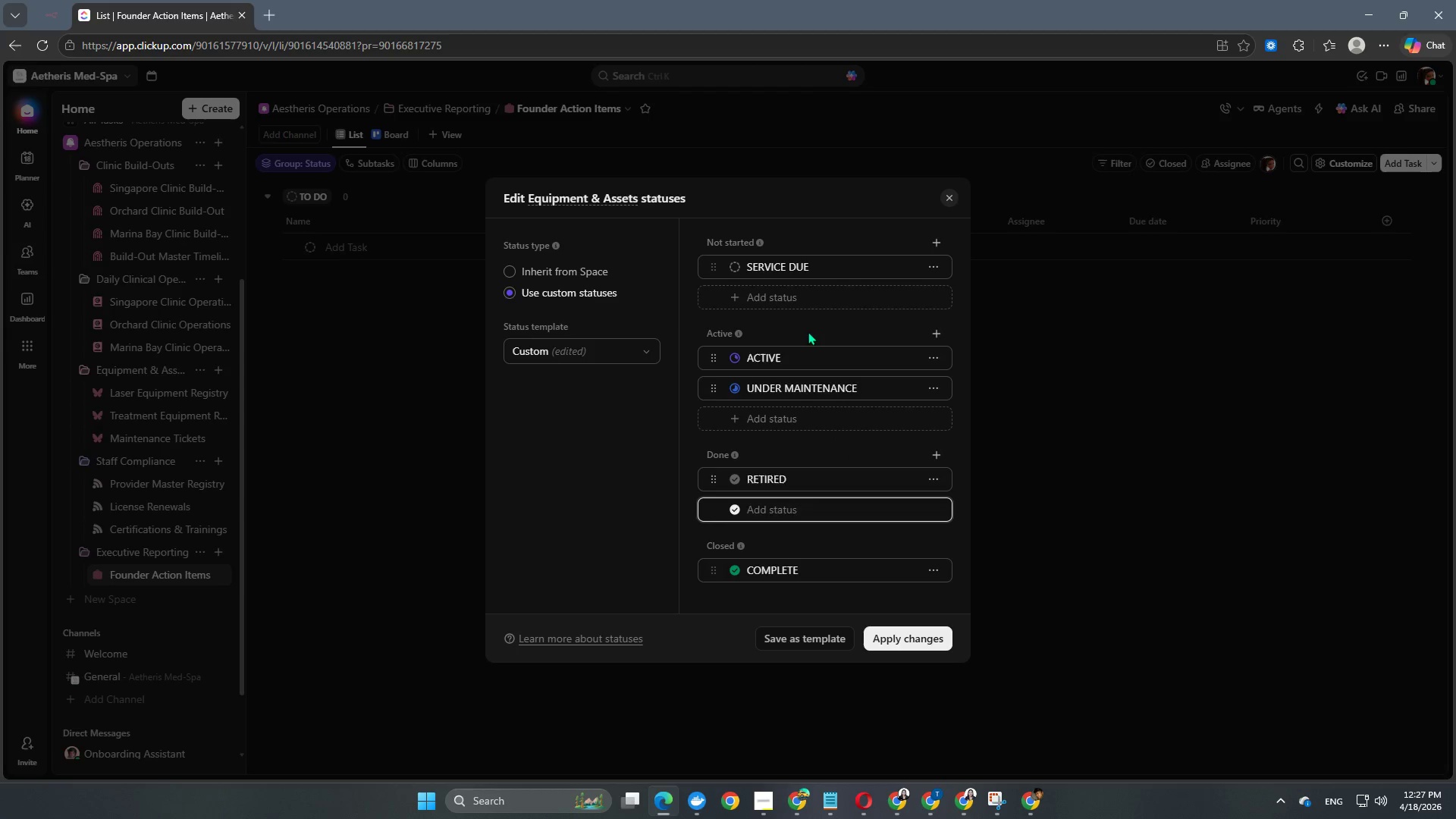 
left_click([807, 300])
 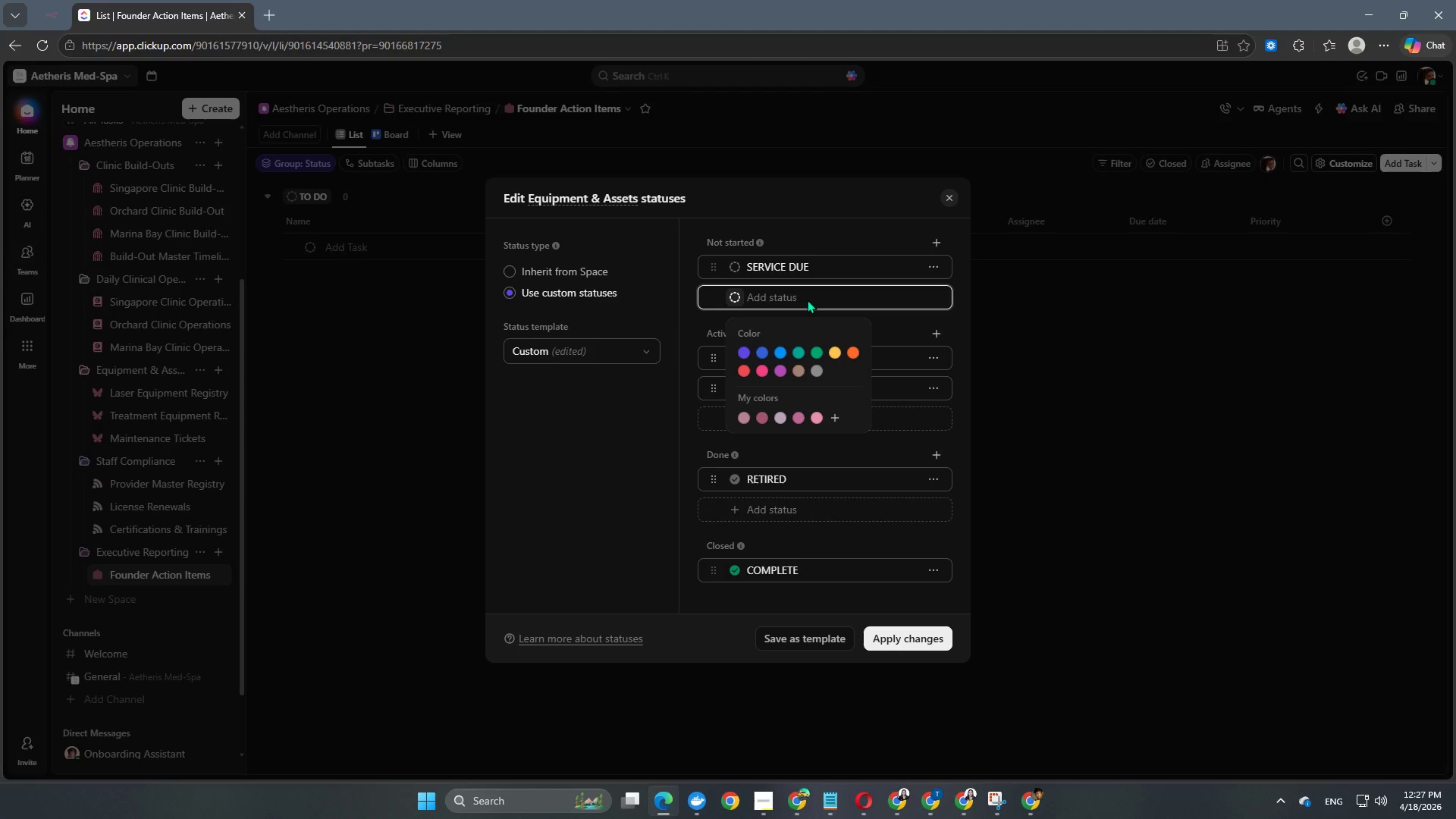 
type(out of service)
 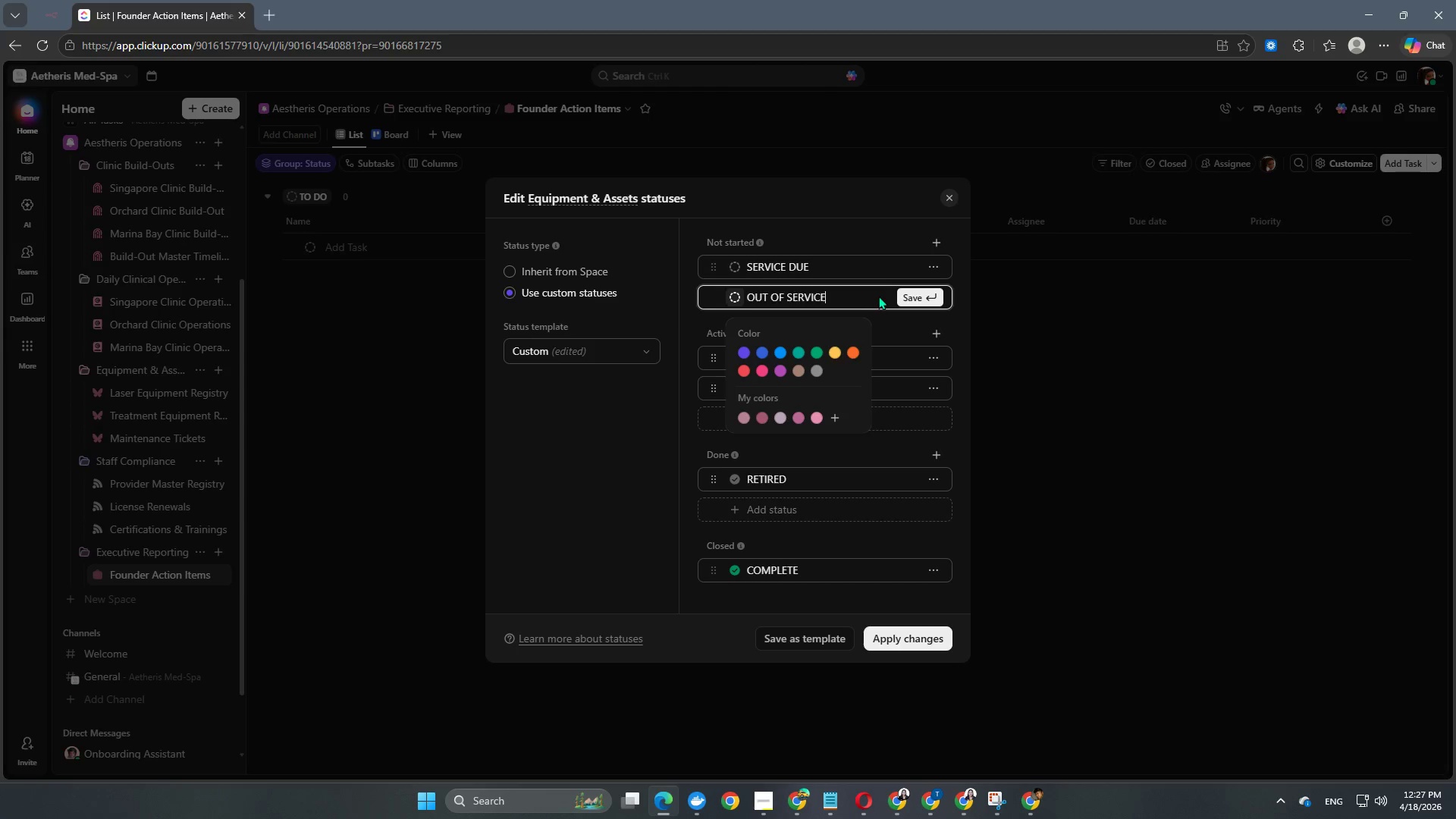 
left_click([896, 300])
 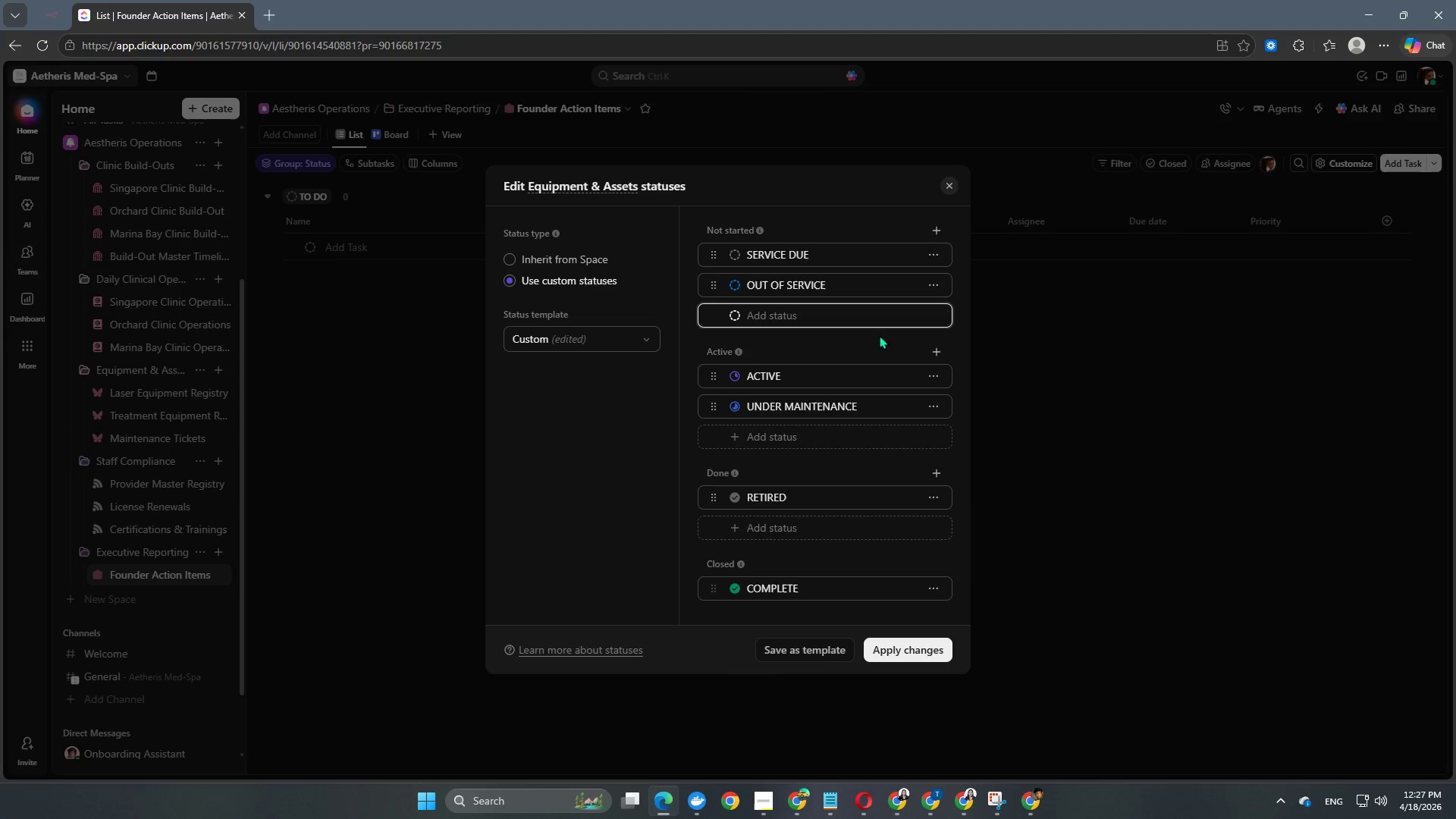 
left_click([846, 342])
 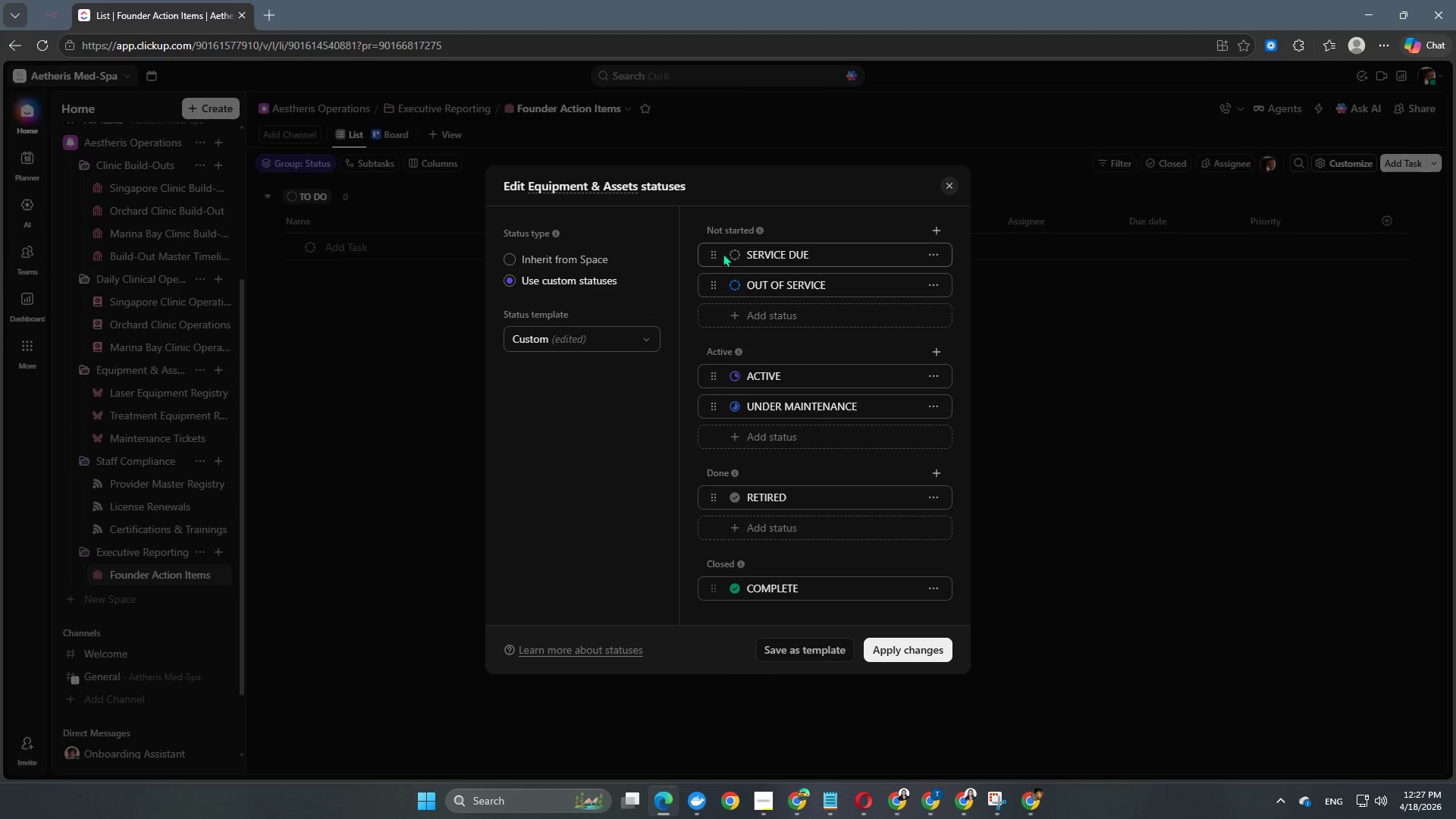 
left_click([733, 259])
 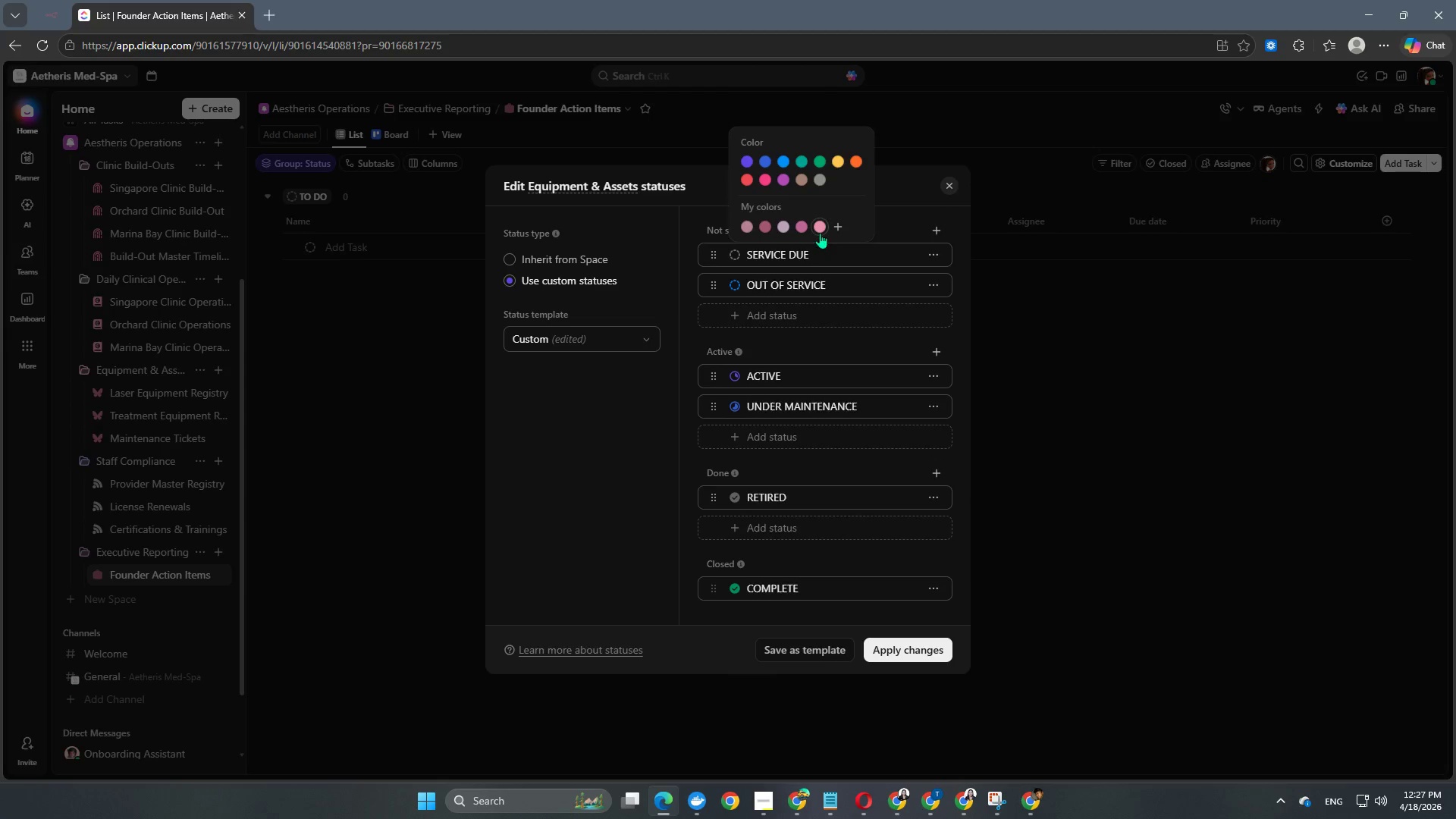 
left_click([819, 228])
 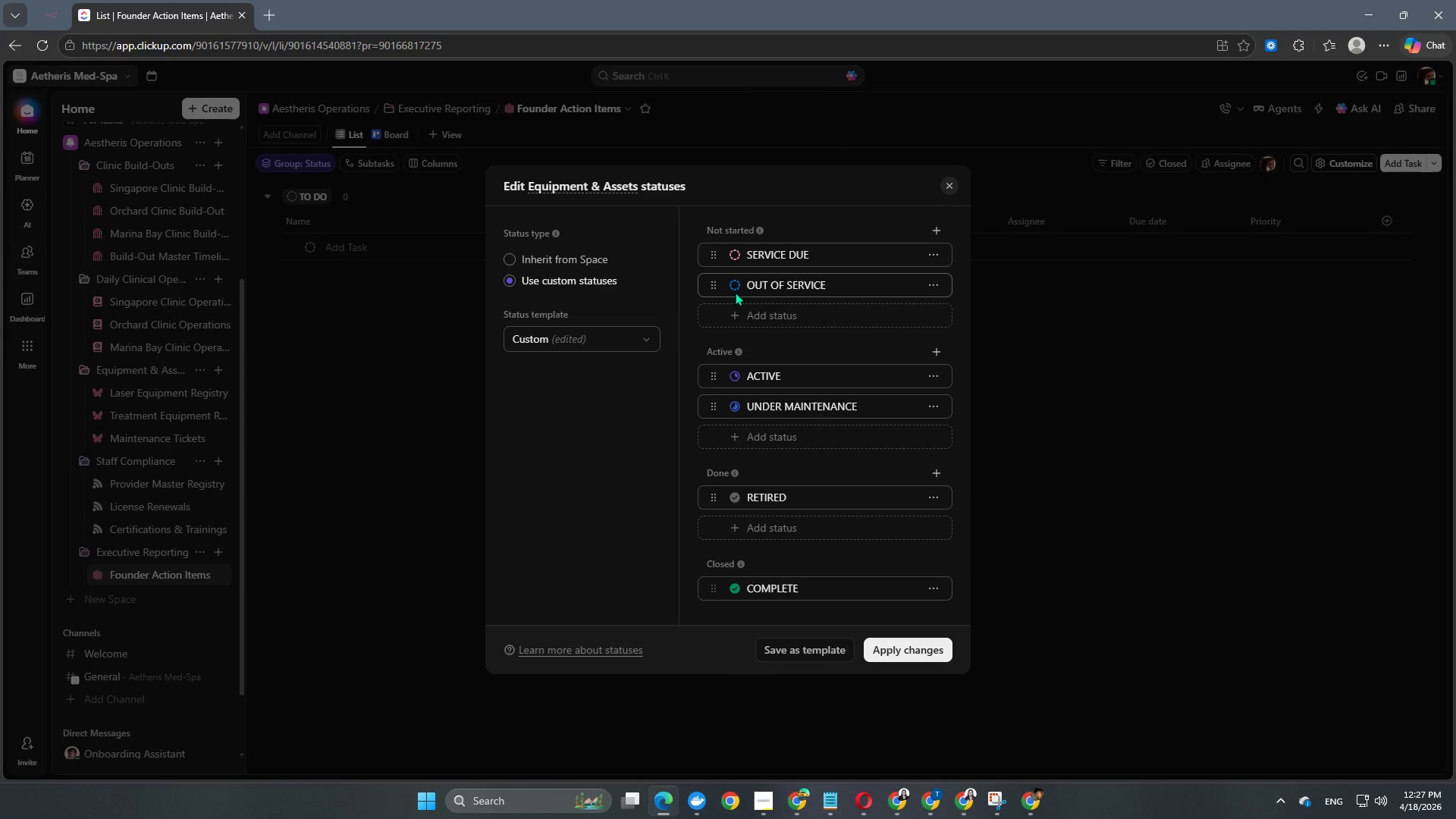 
double_click([735, 290])
 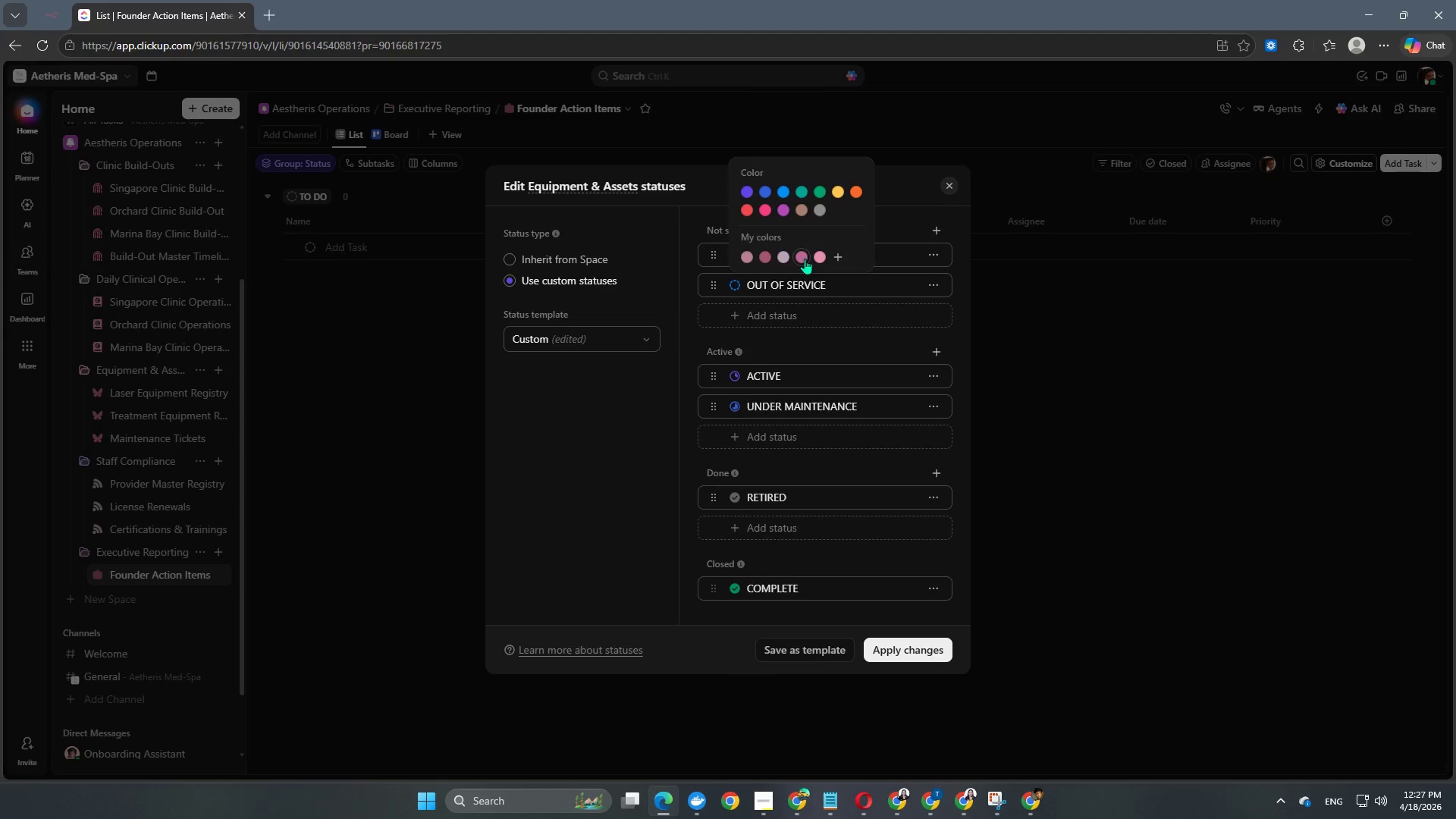 
left_click([805, 256])
 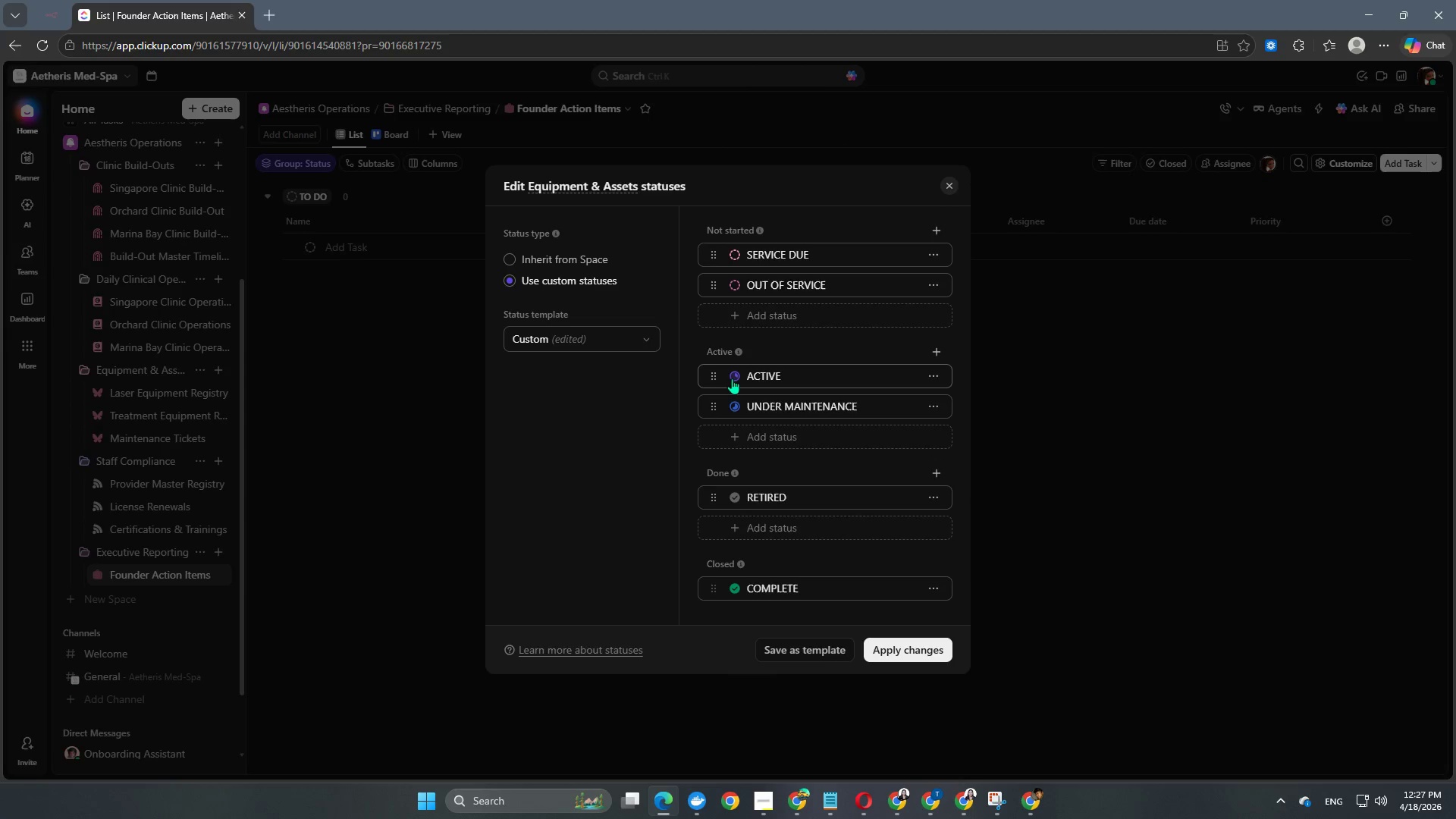 
double_click([732, 378])
 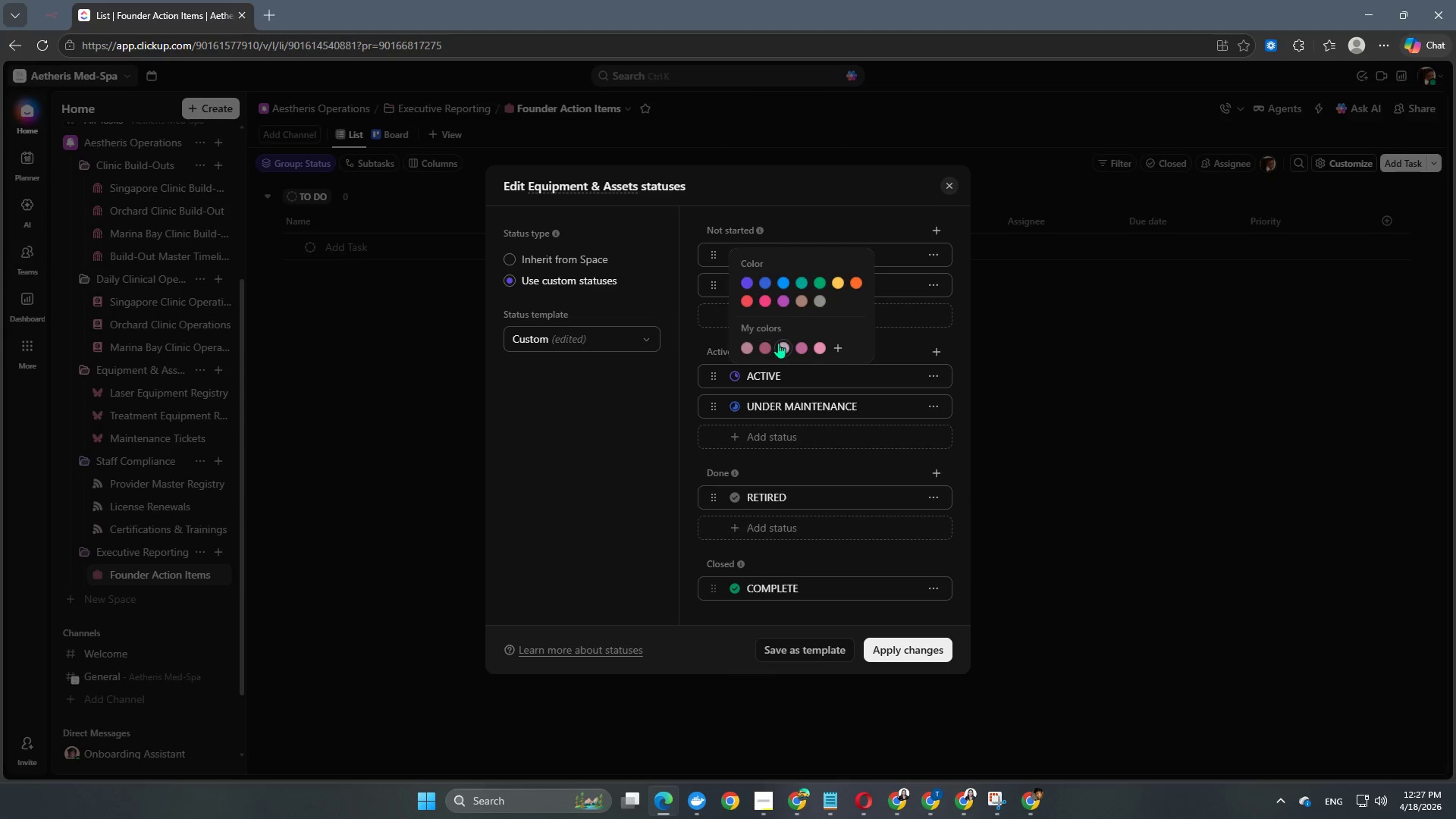 
left_click([780, 347])
 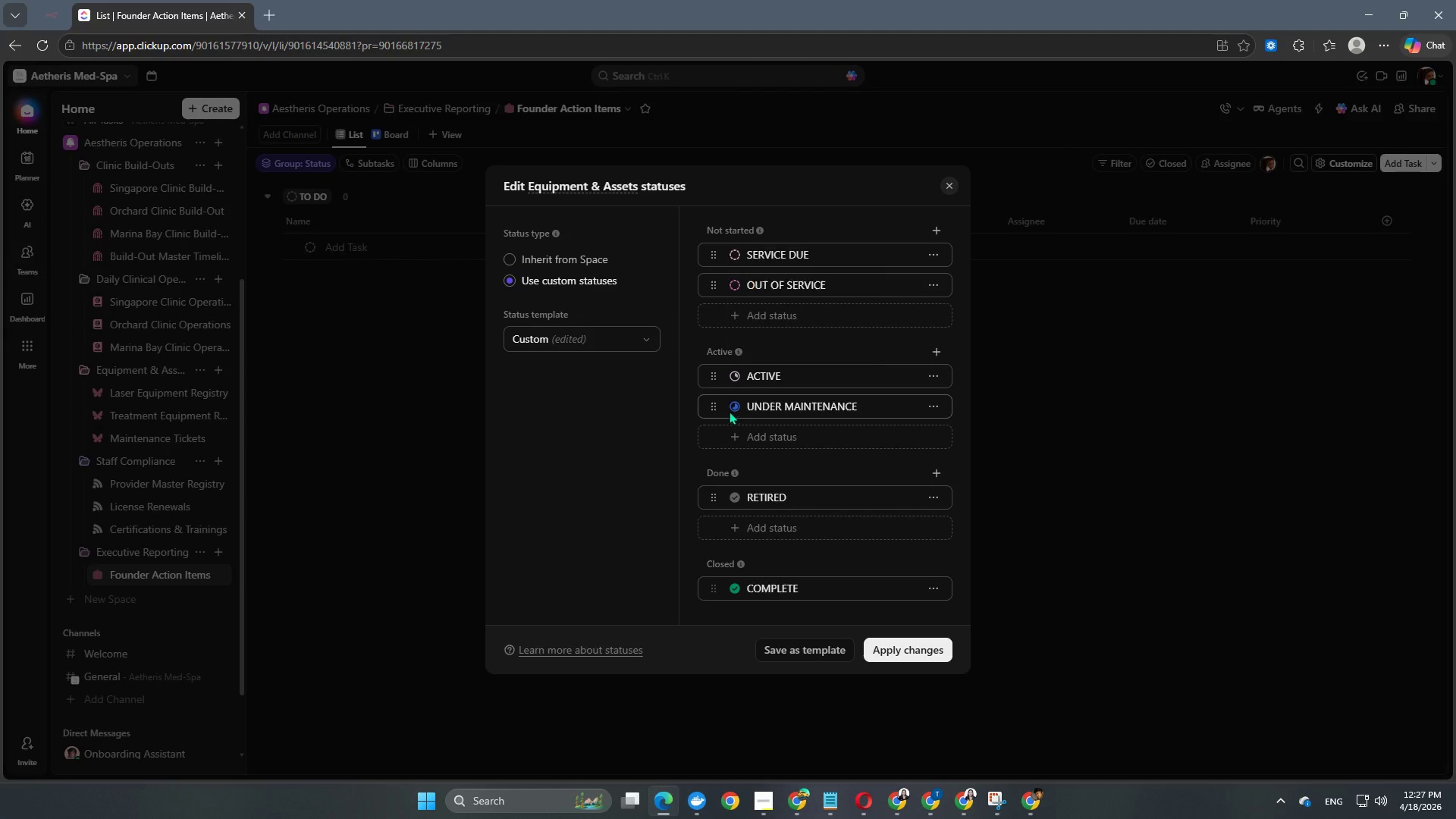 
double_click([736, 406])
 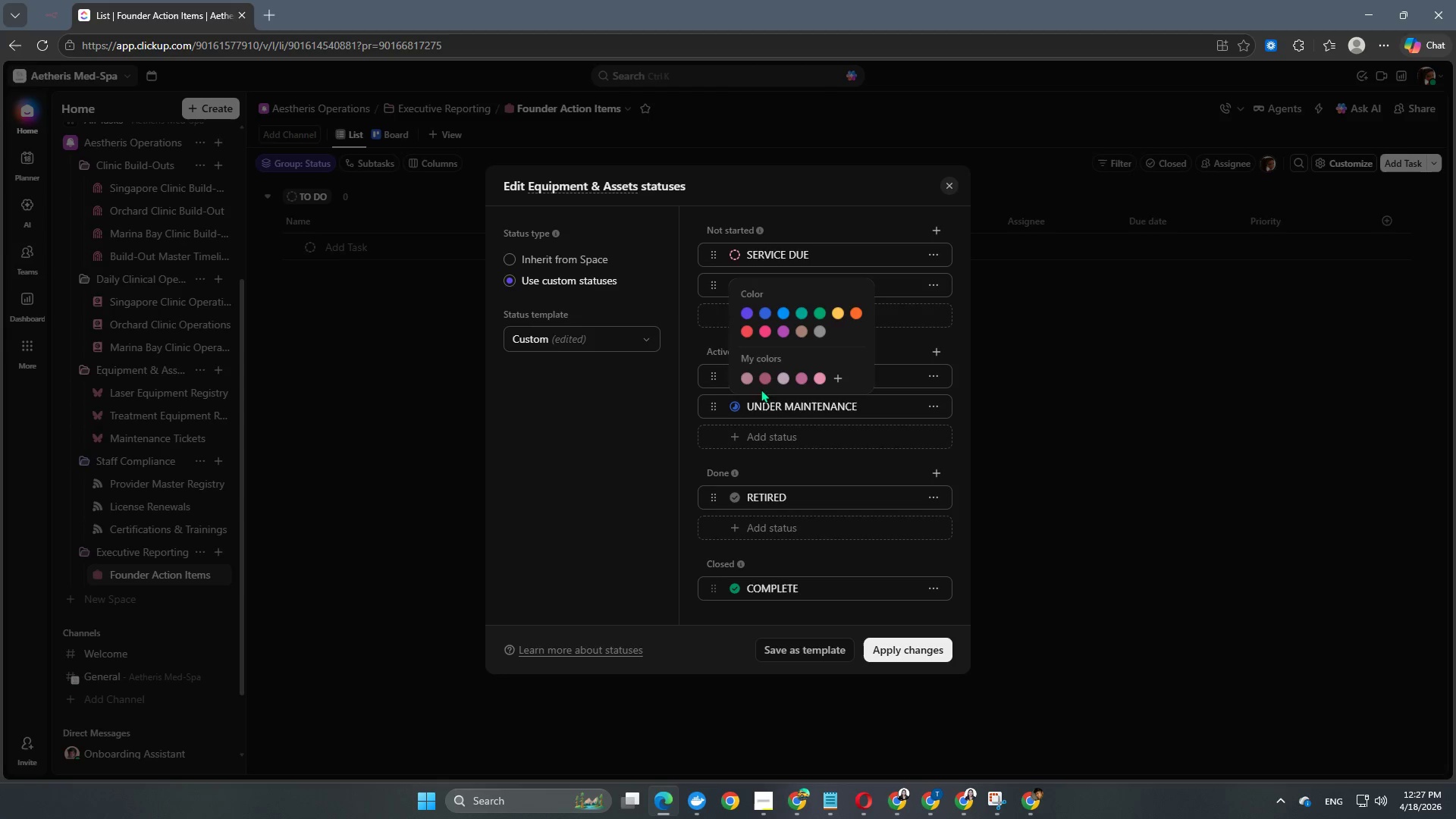 
left_click([761, 382])
 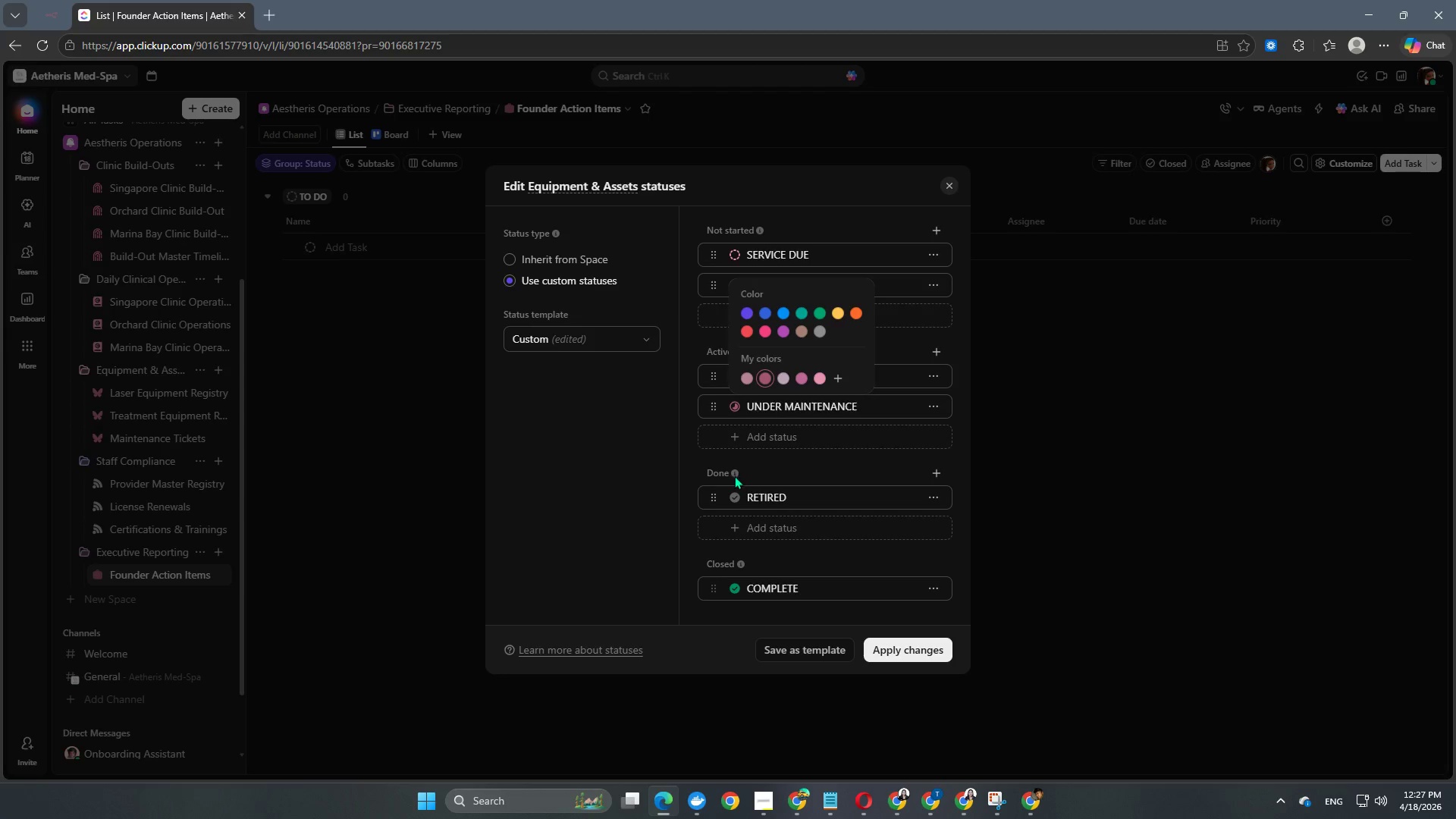 
left_click([758, 456])
 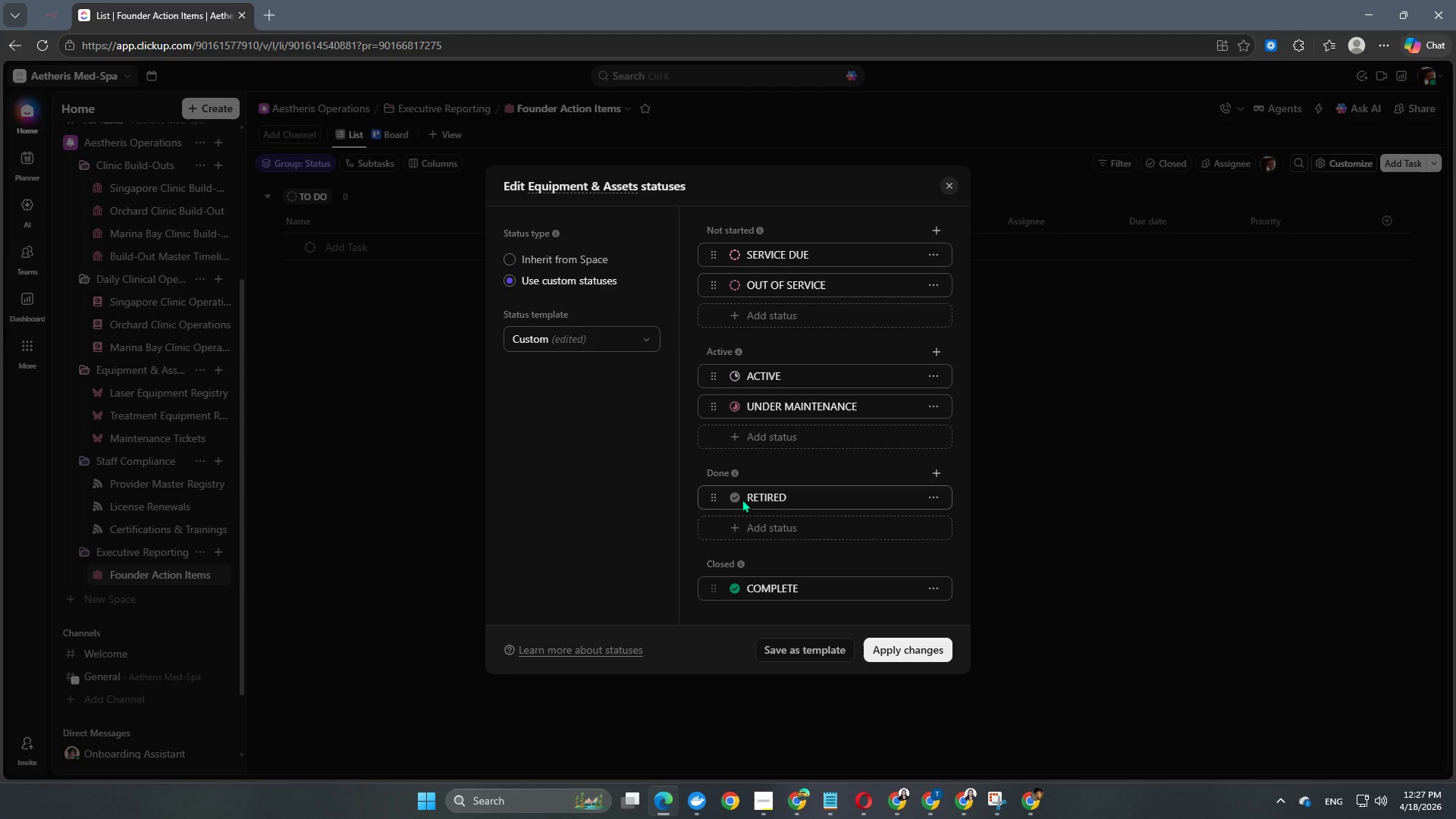 
left_click([742, 498])
 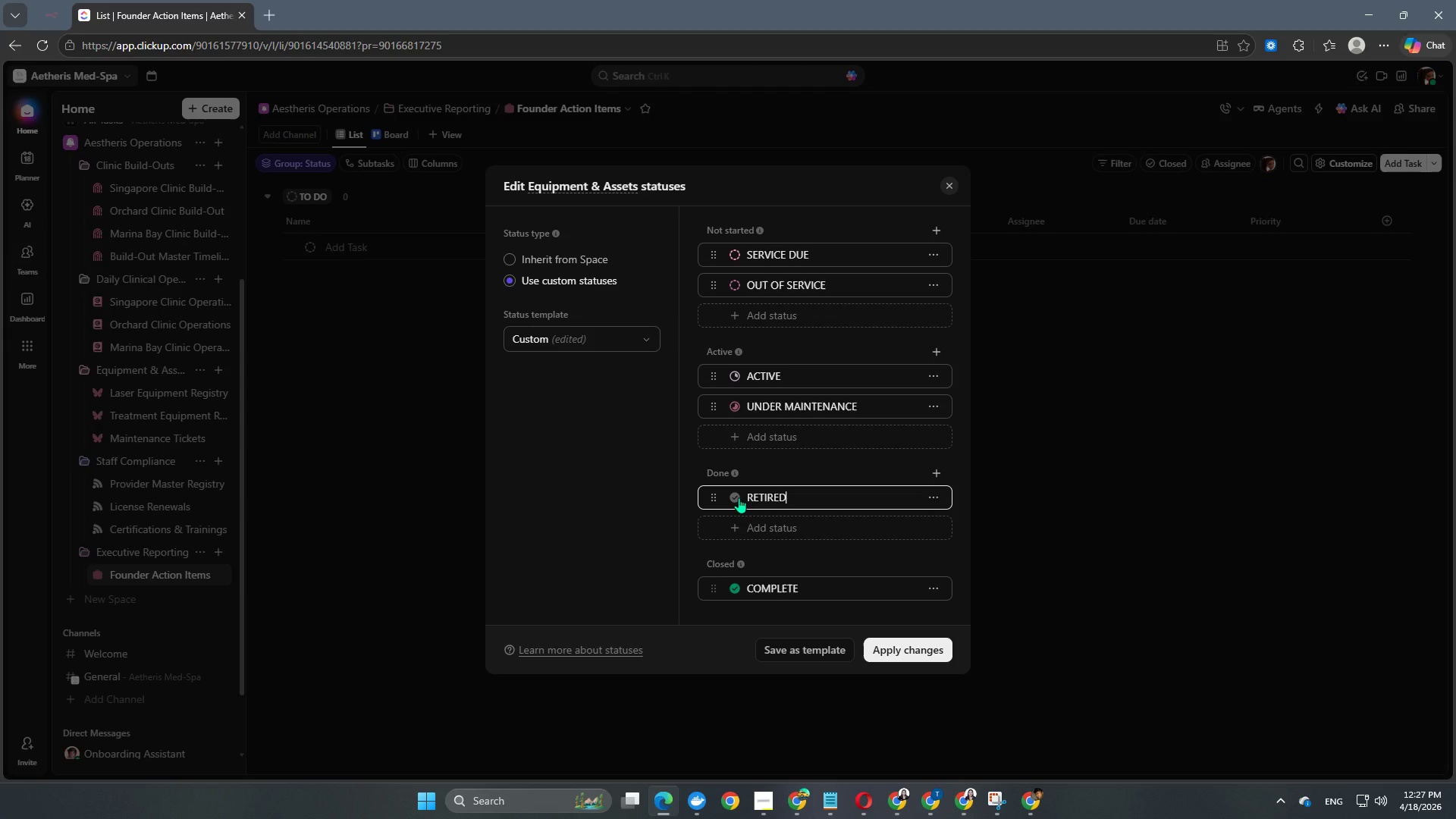 
left_click([739, 497])
 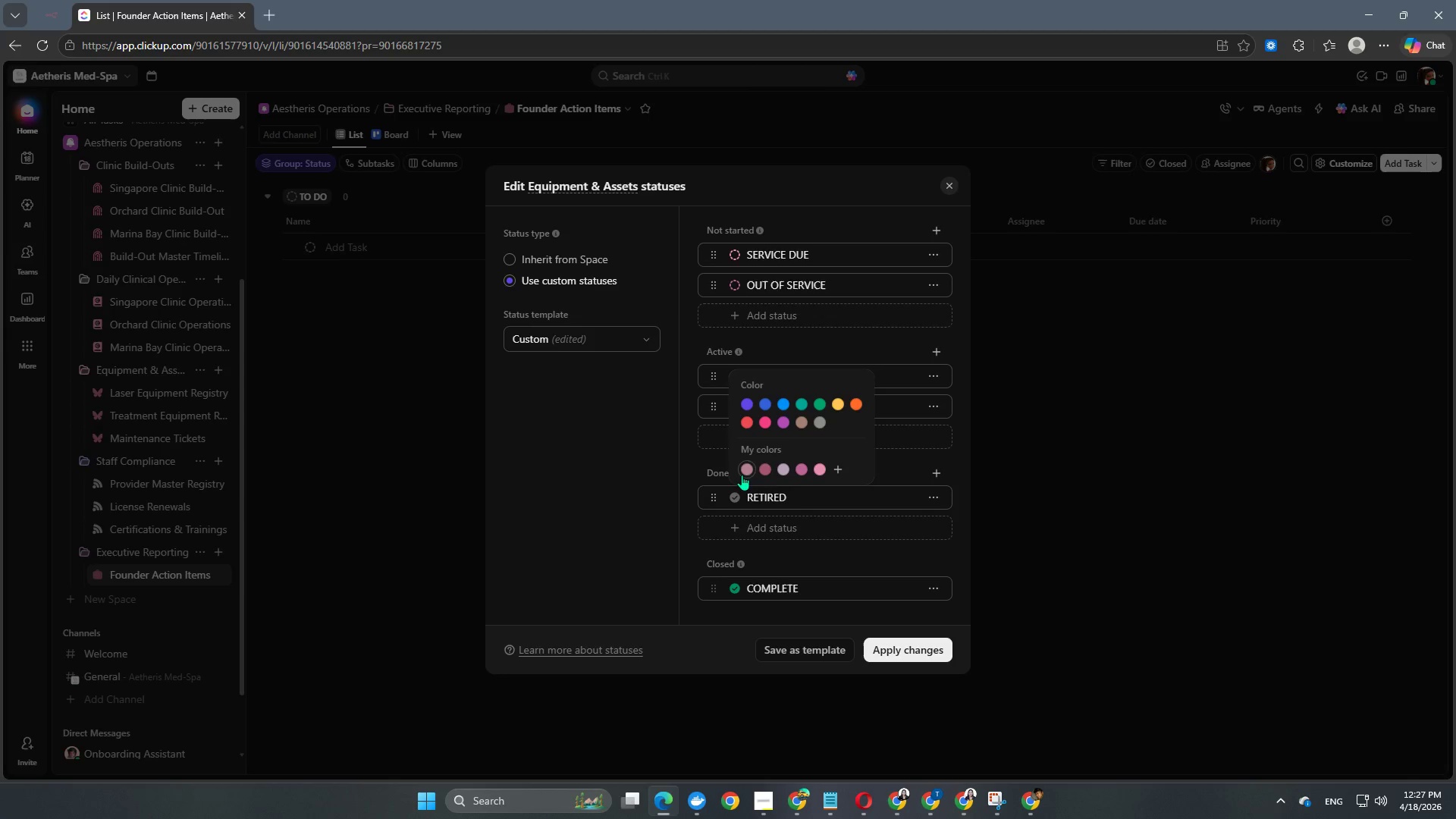 
left_click([743, 470])
 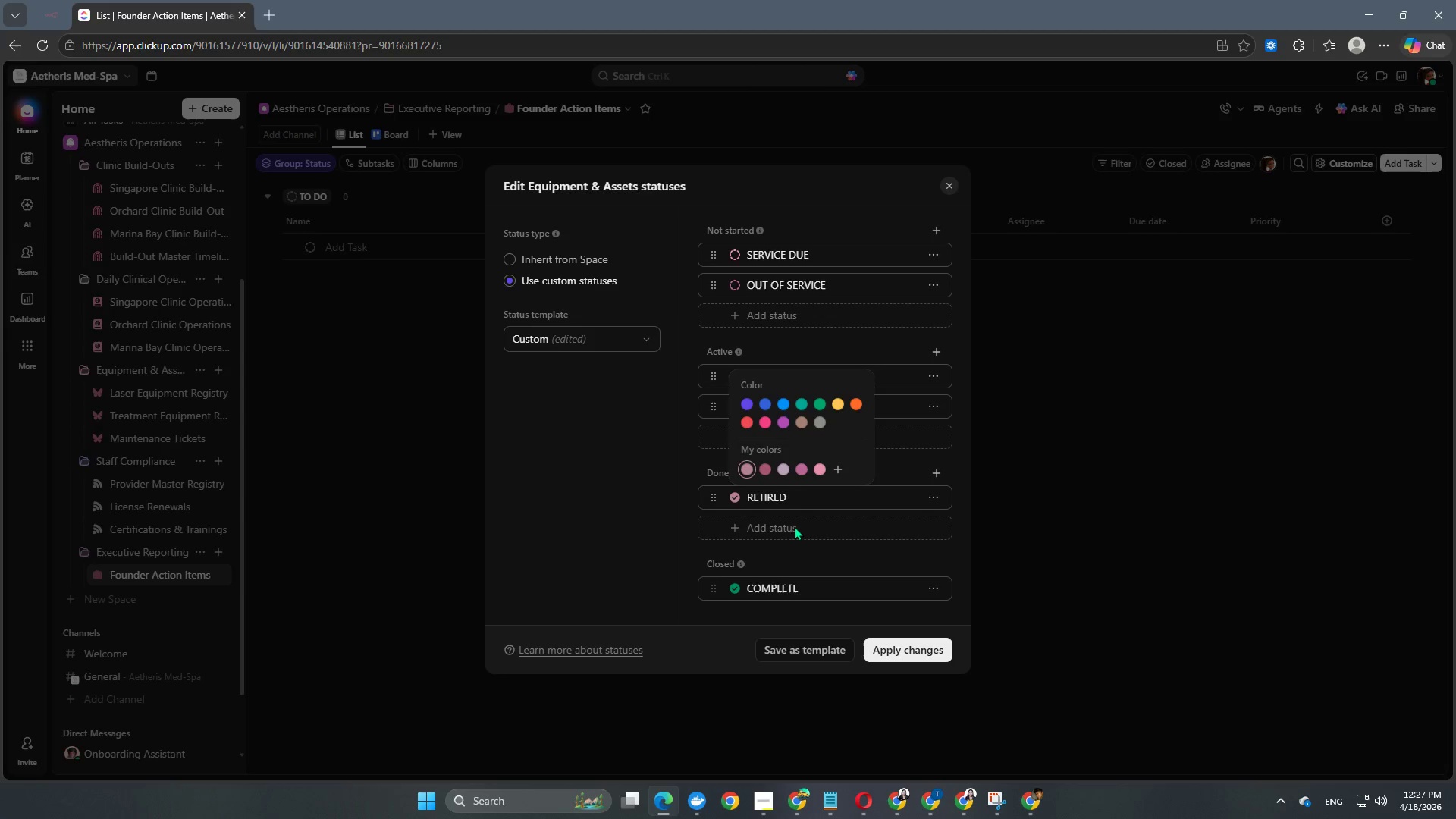 
left_click([861, 548])
 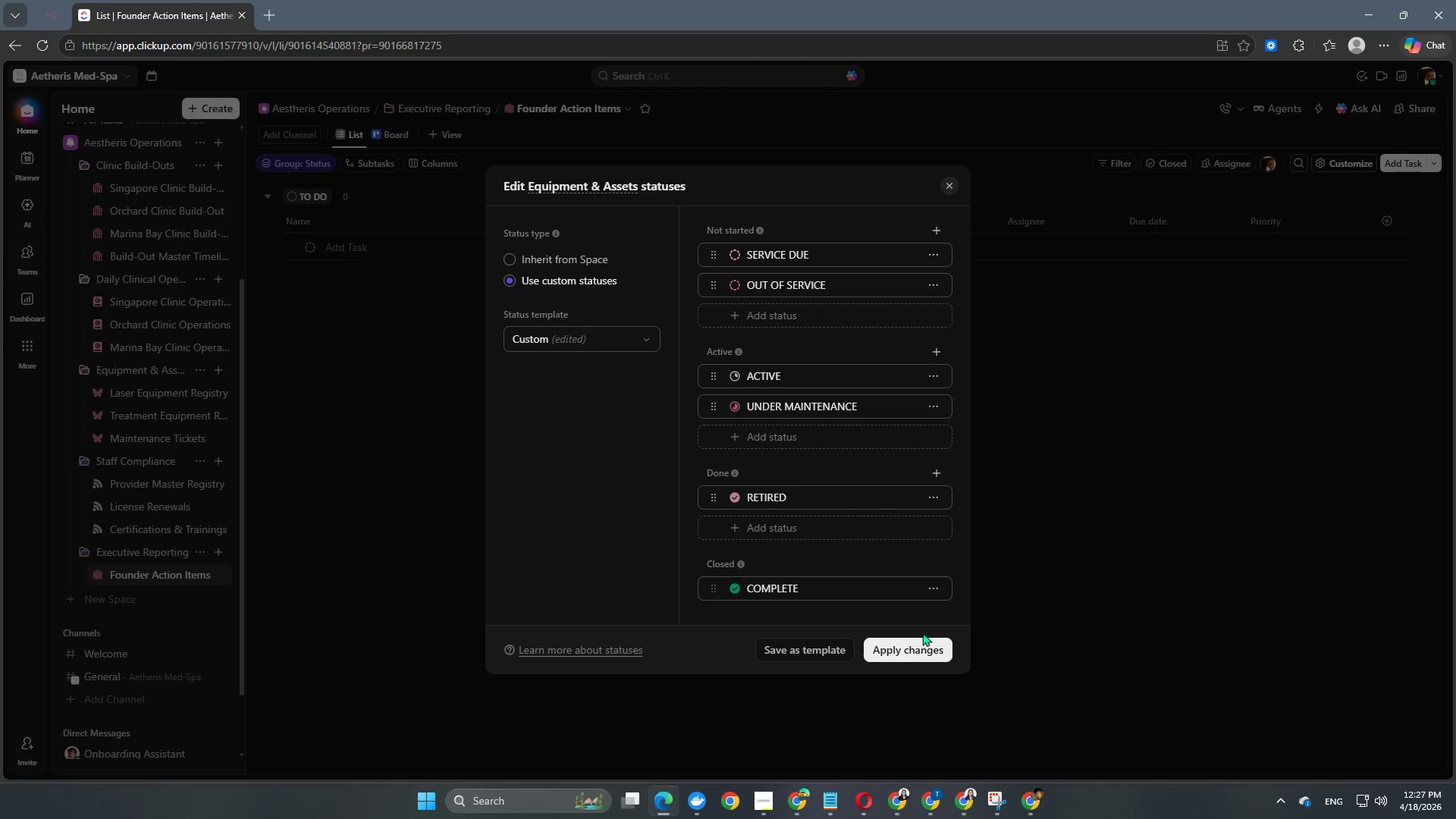 
left_click([926, 648])
 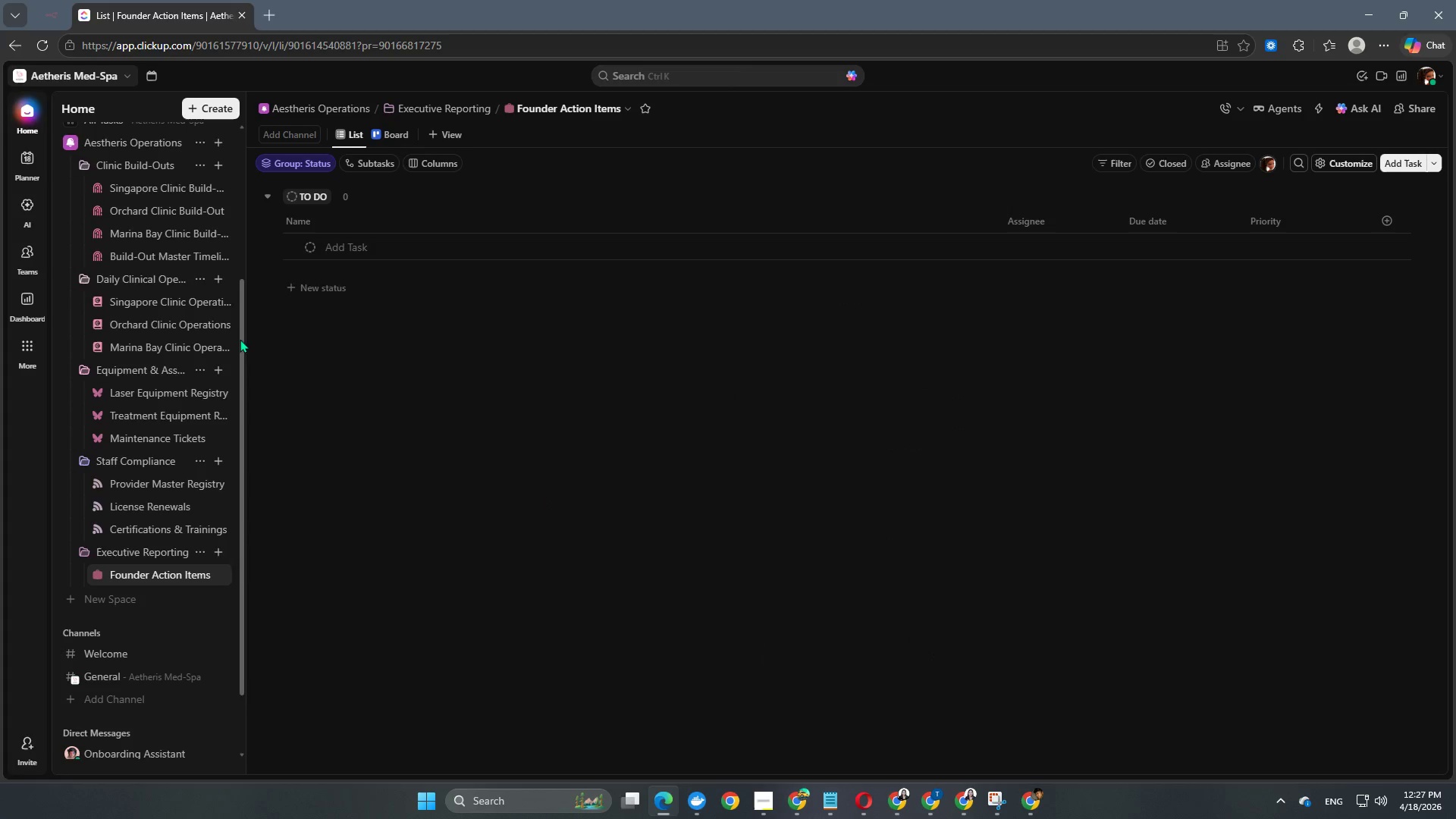 
left_click([204, 368])
 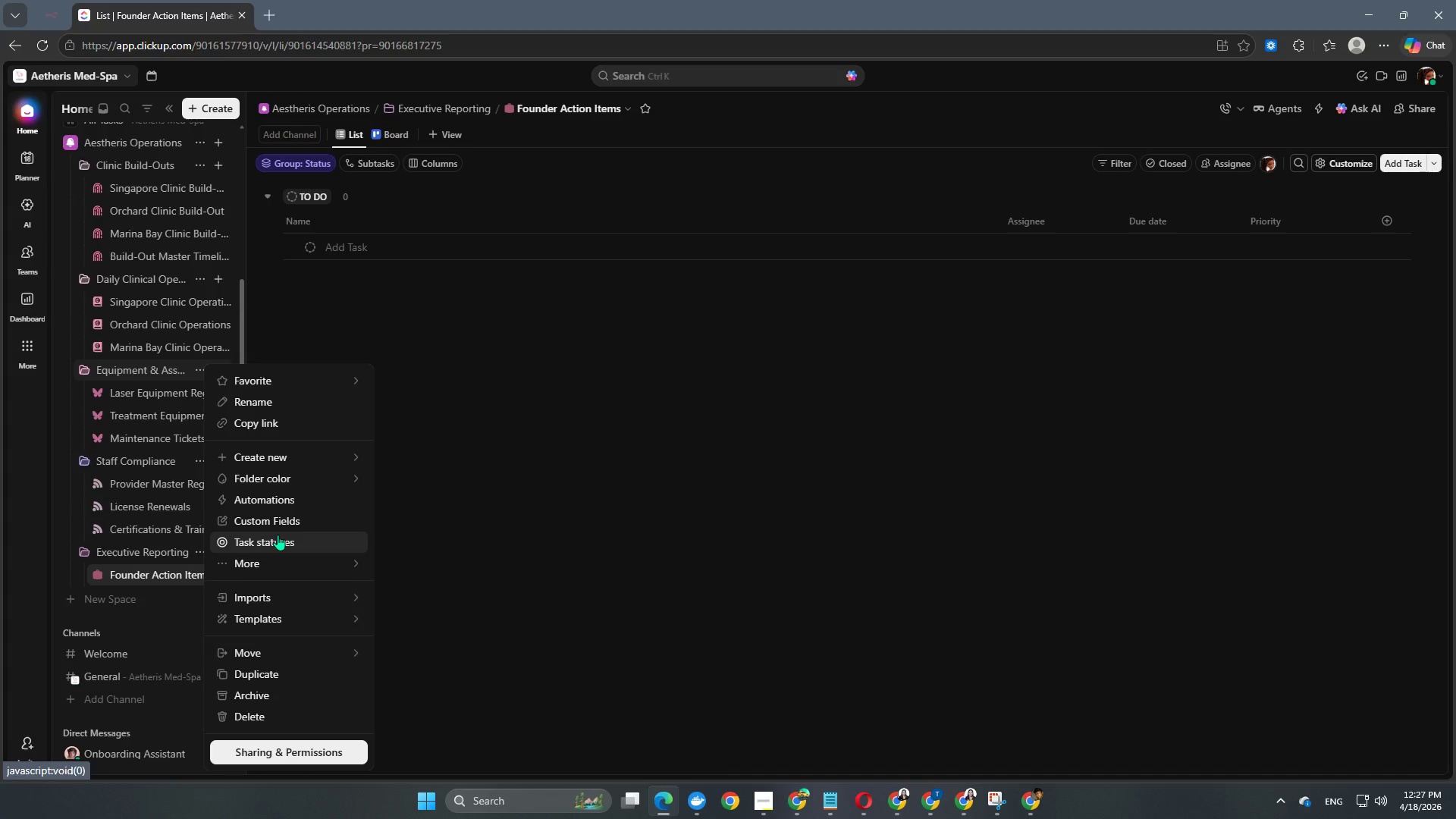 
left_click([283, 544])
 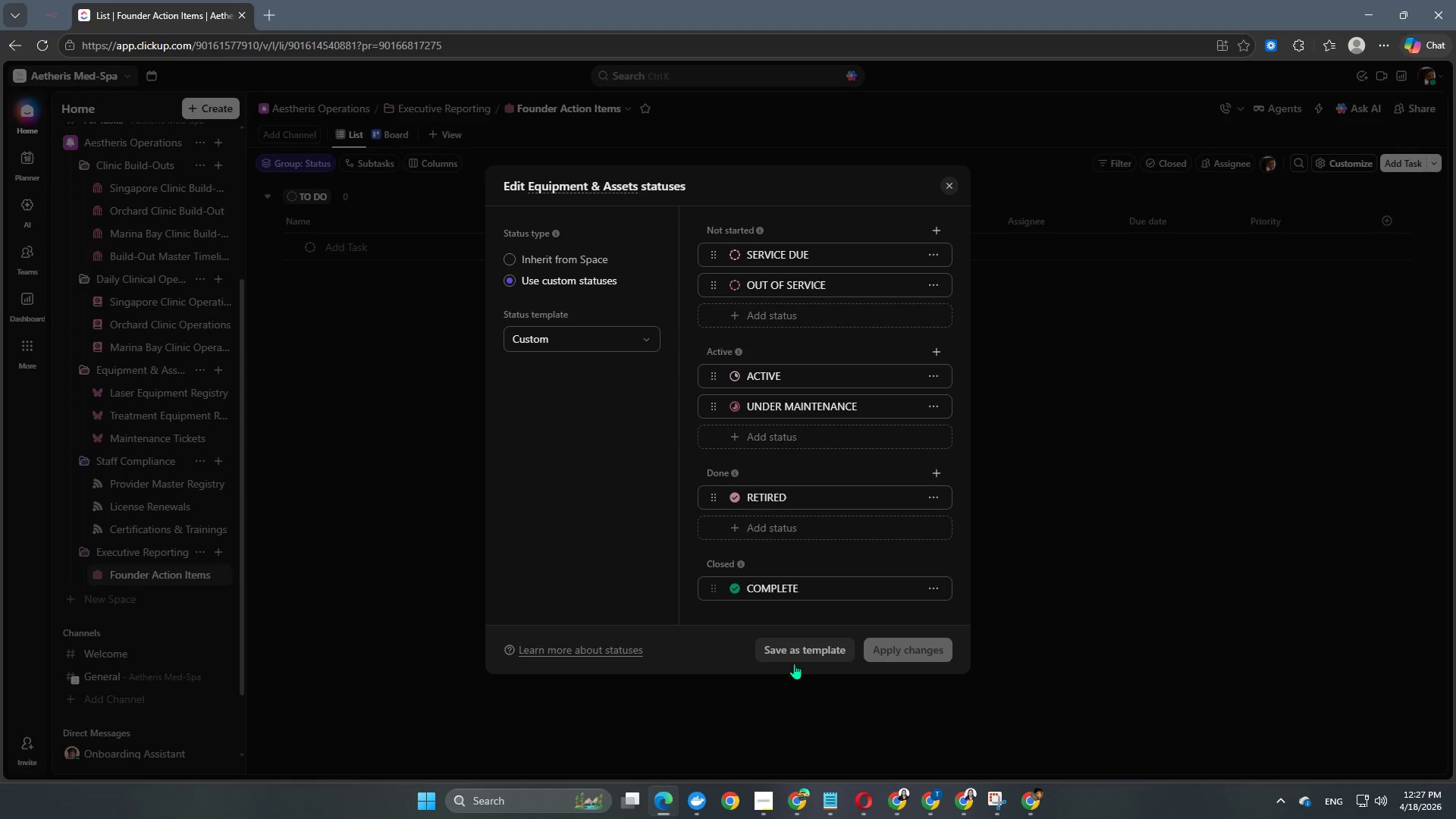 
left_click([800, 654])
 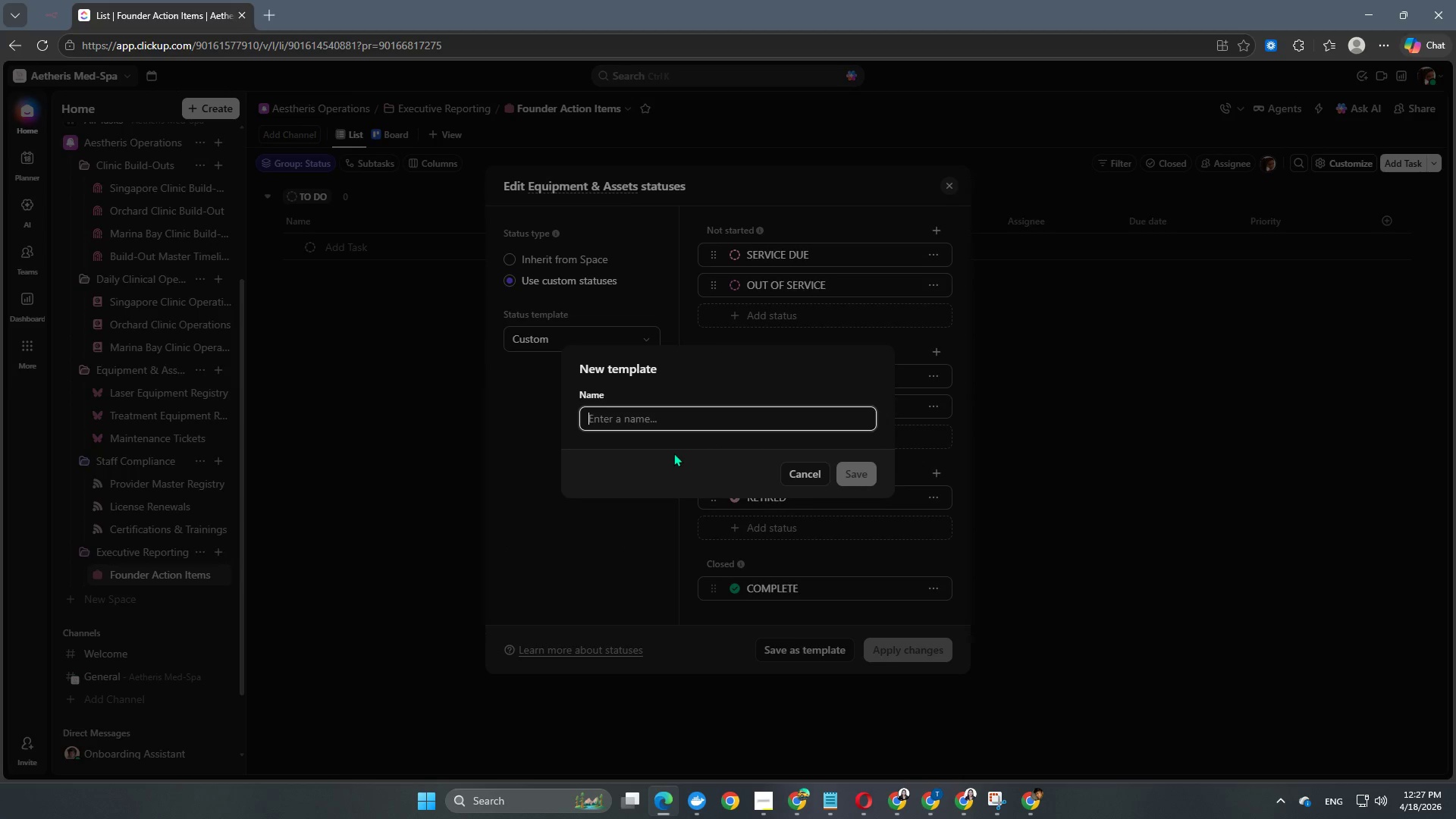 
type(Equipment Registry STatu)
key(Backspace)
key(Backspace)
key(Backspace)
key(Backspace)
type(tatuses)
 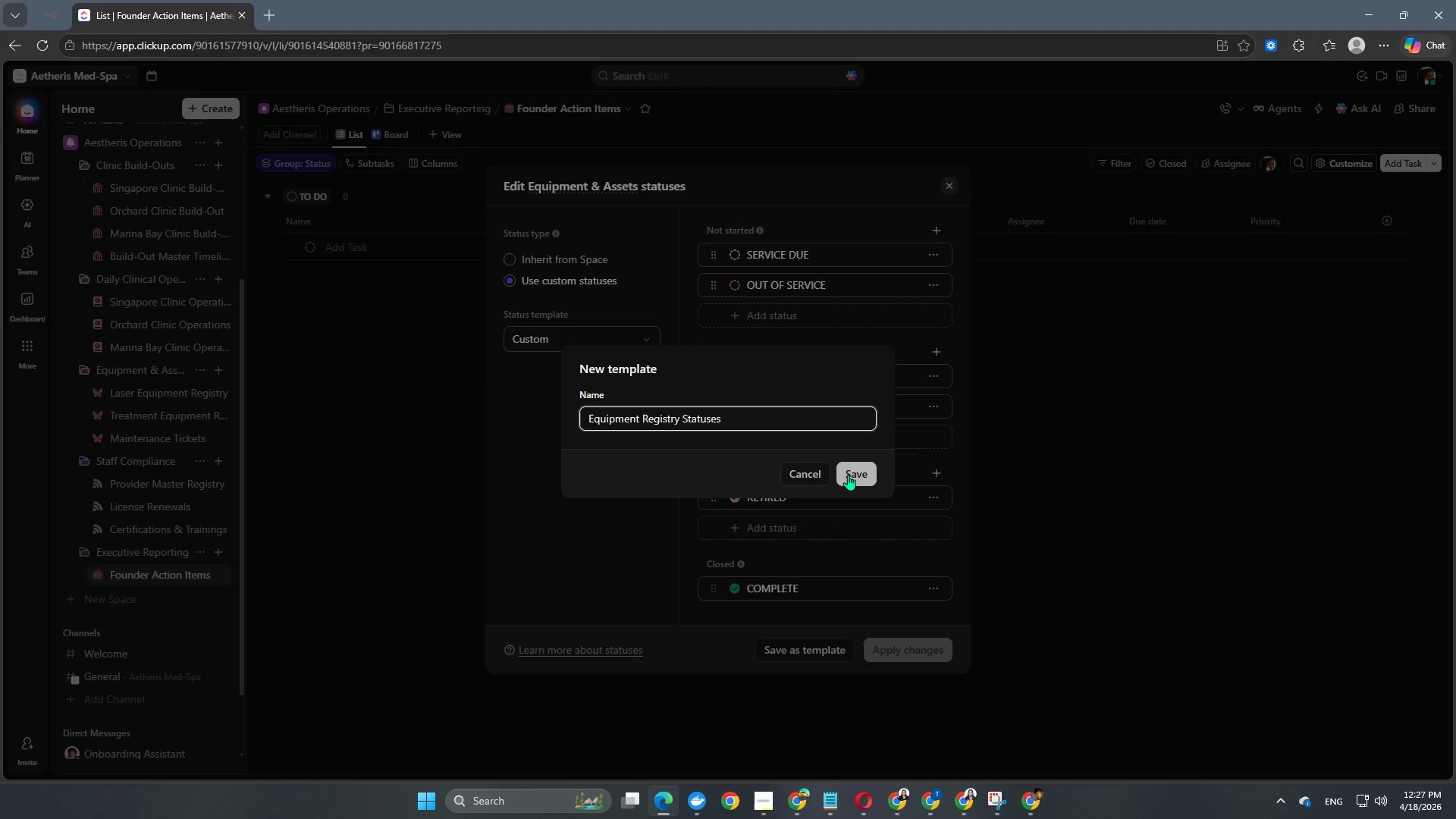 
left_click([848, 475])
 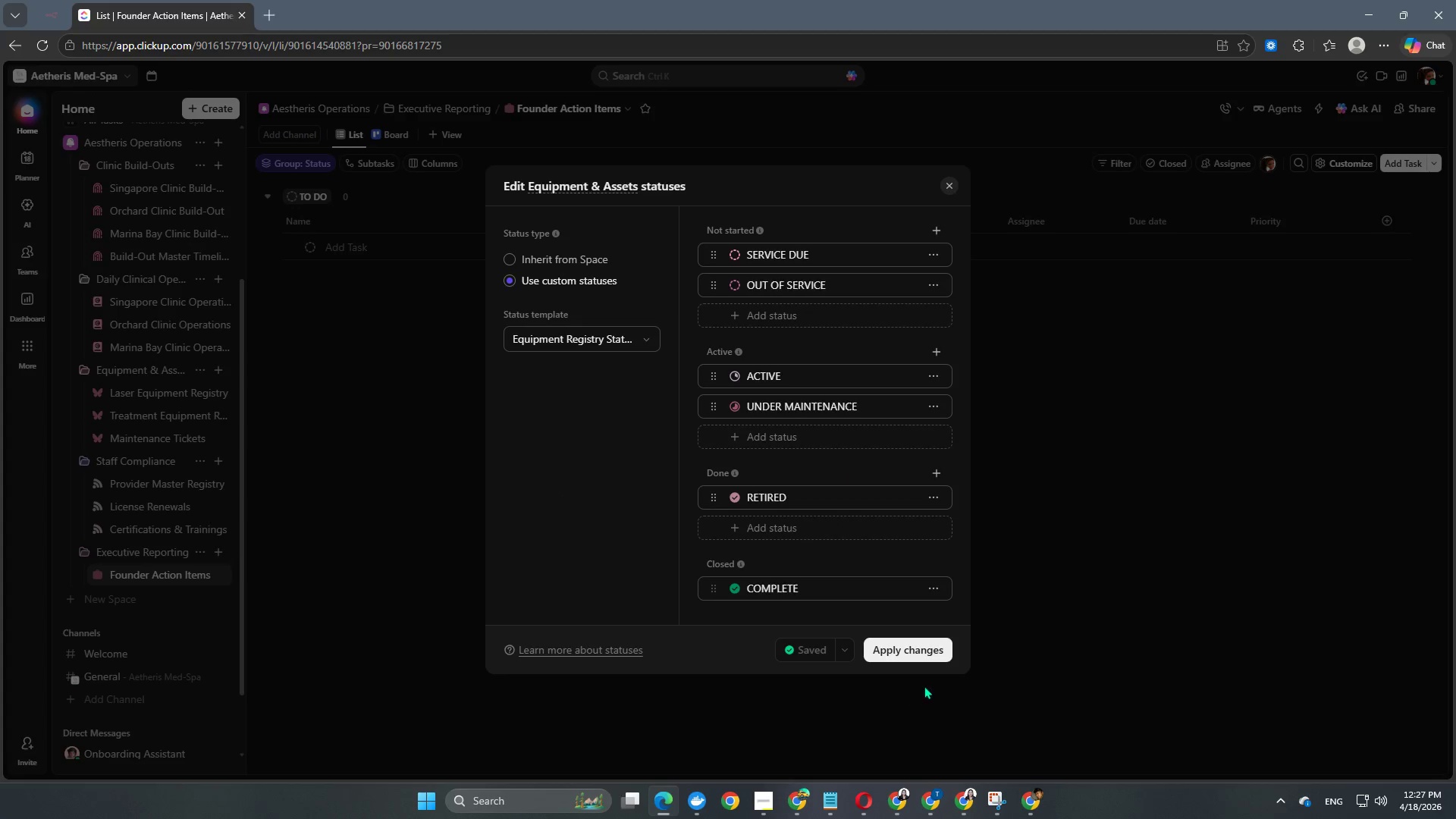 
left_click([929, 652])
 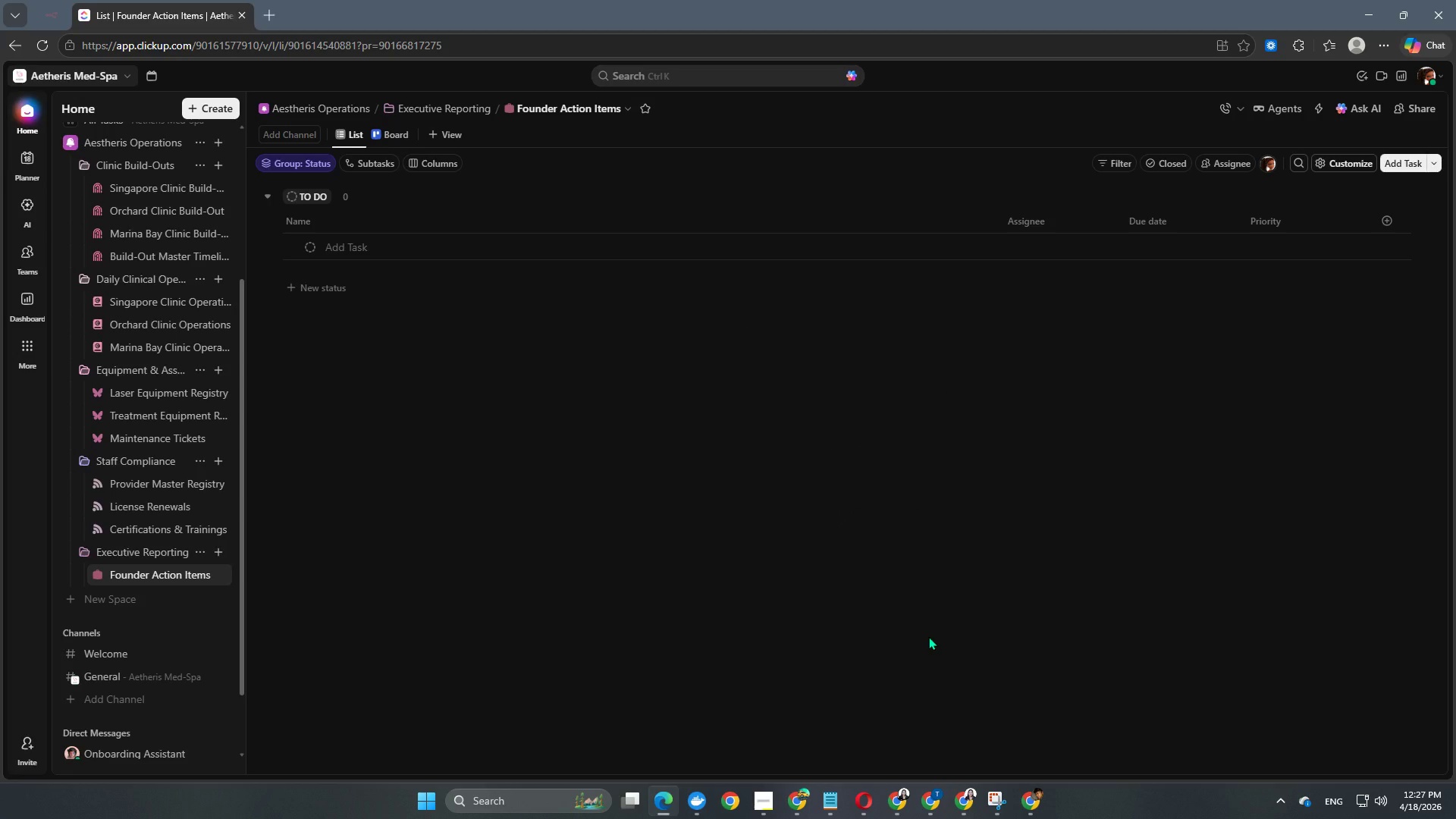 
wait(9.64)
 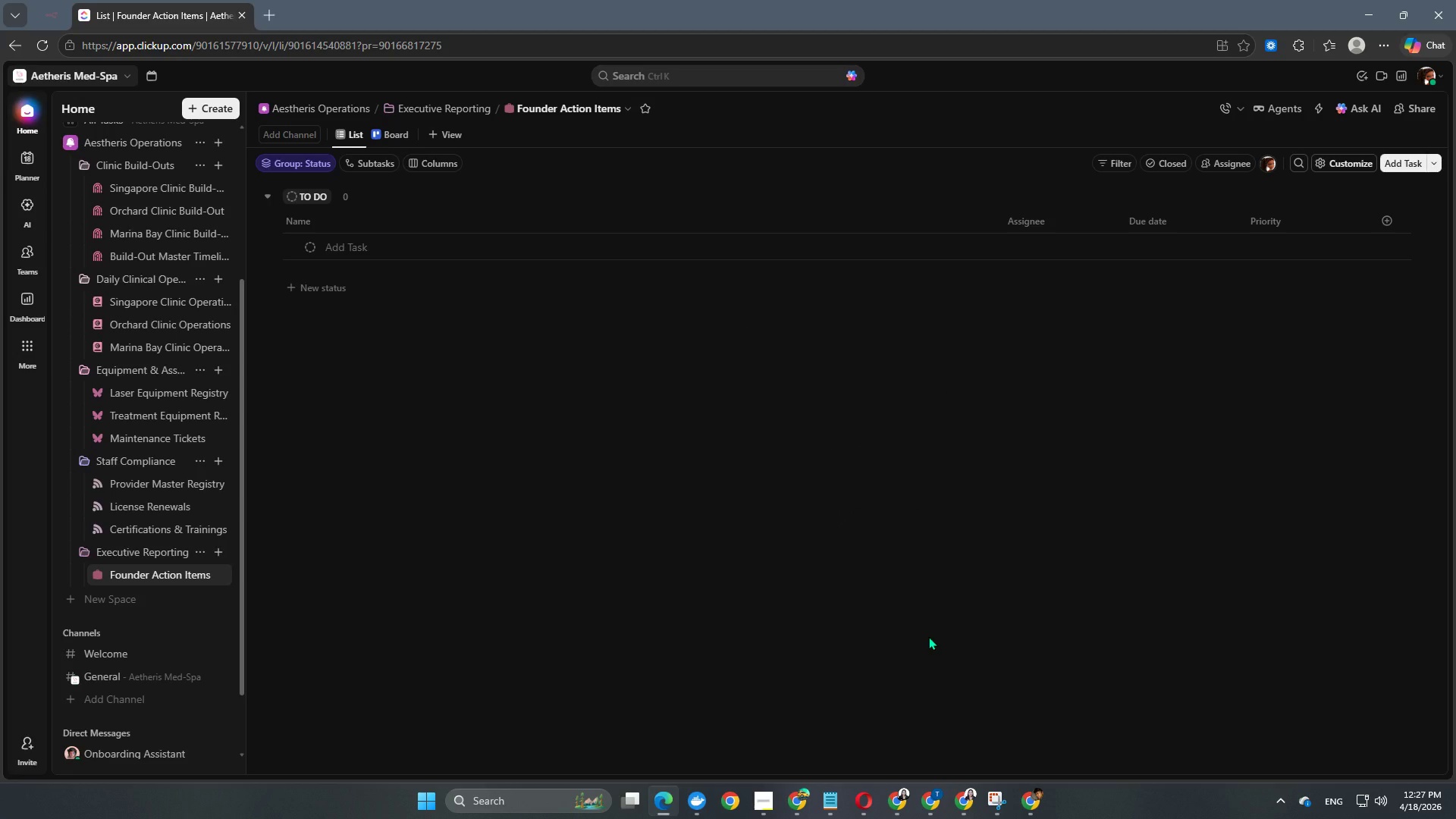 
left_click([197, 463])
 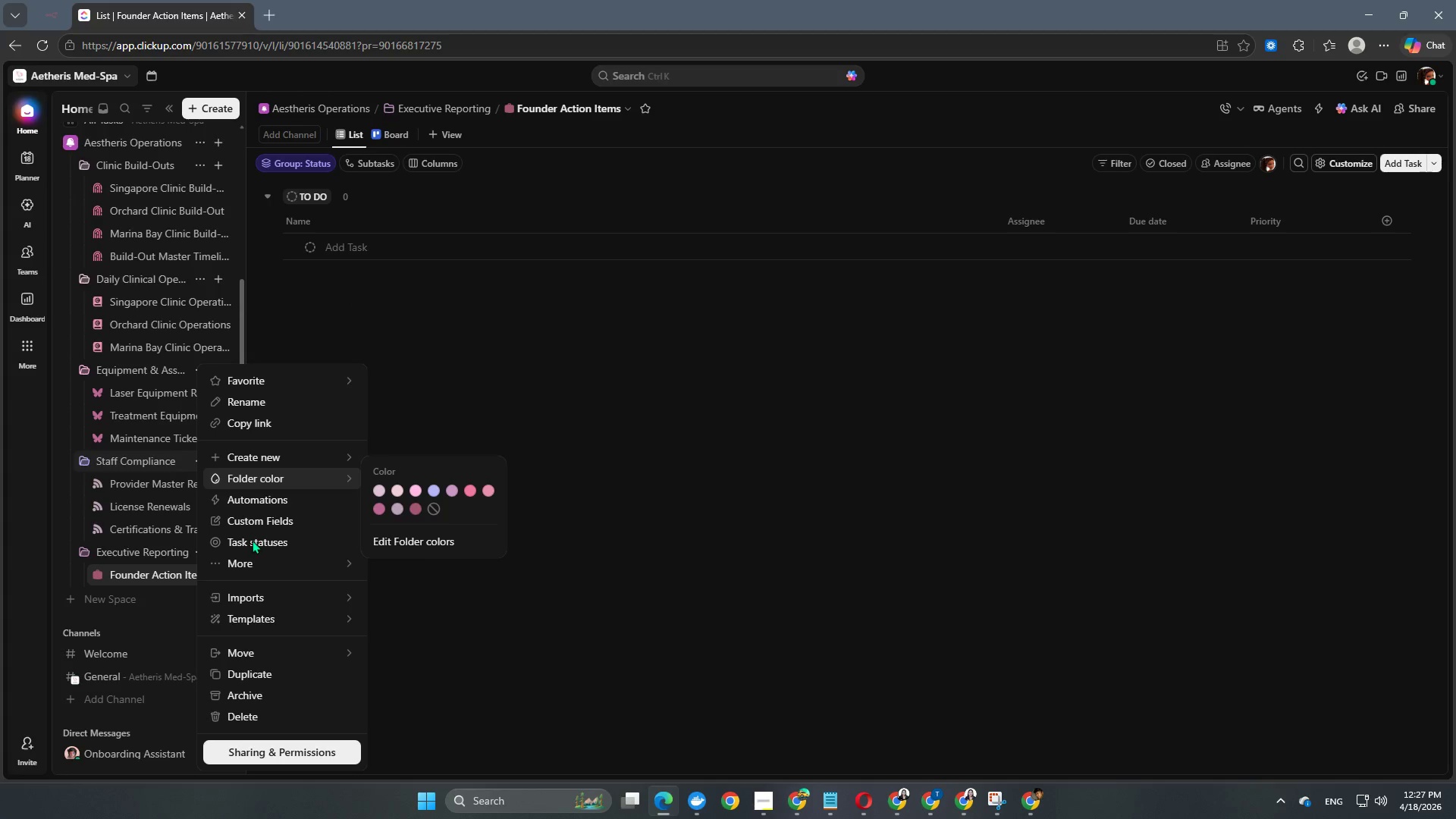 
left_click([253, 540])
 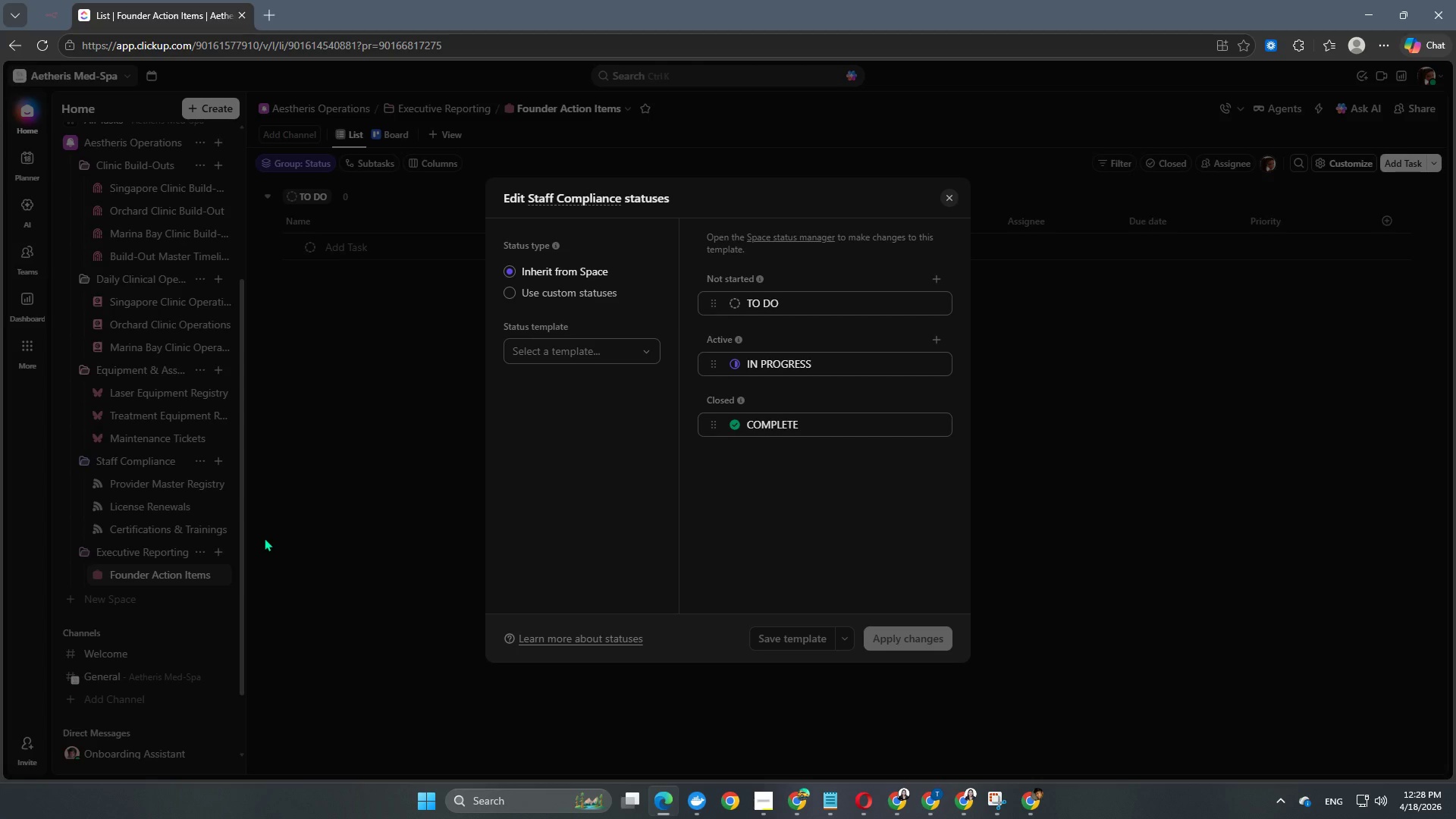 
wait(18.72)
 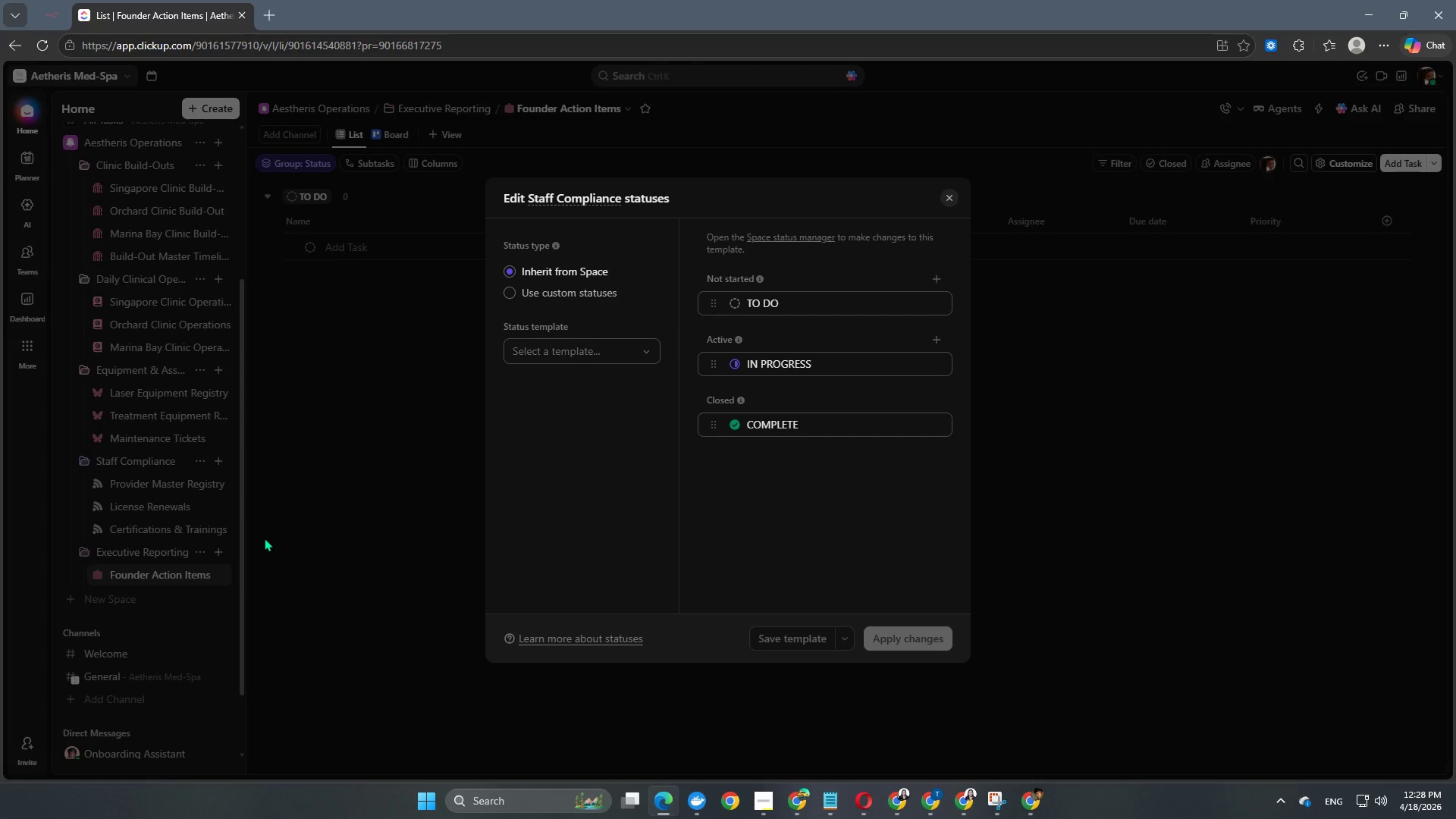 
left_click([947, 198])
 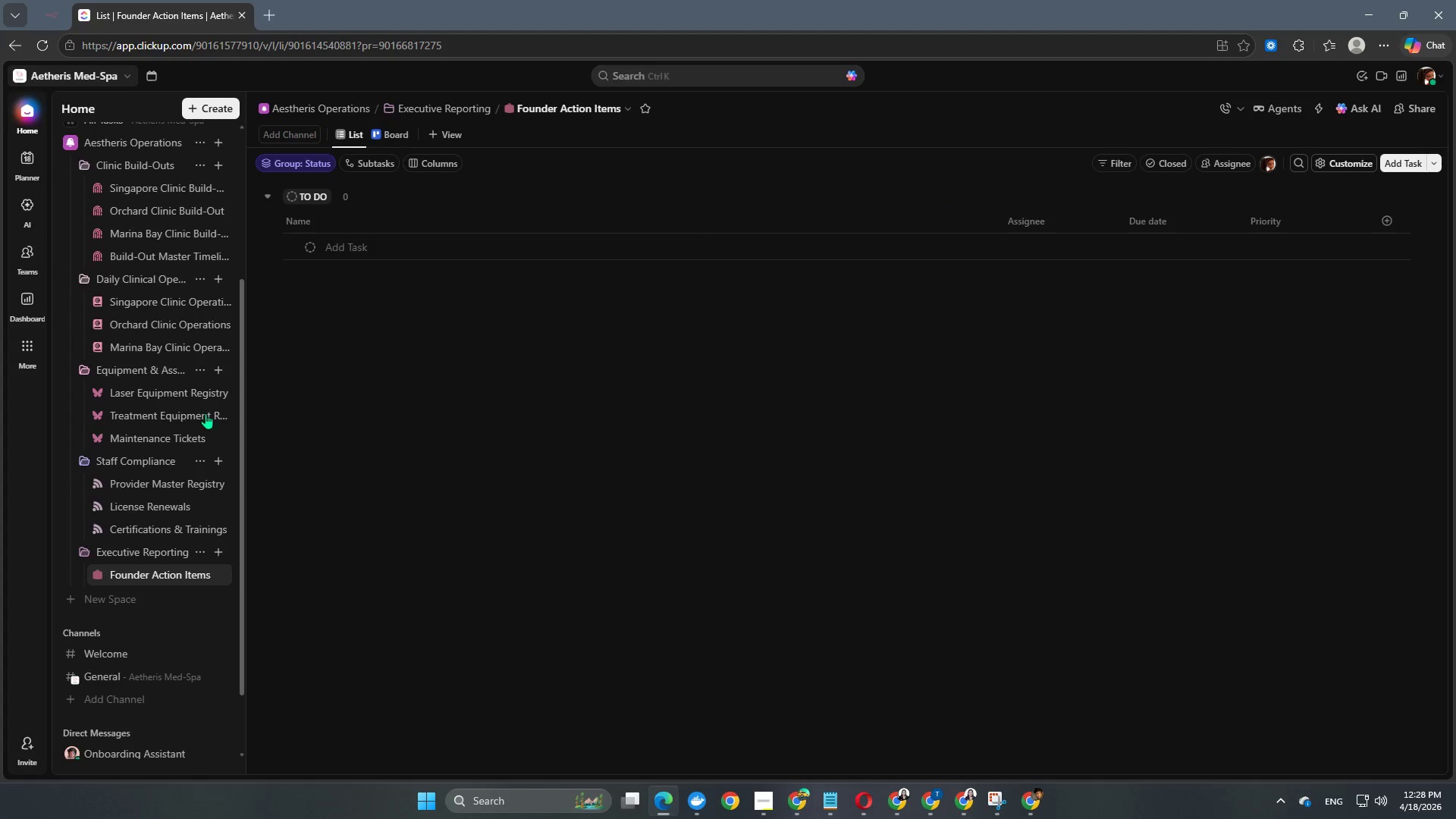 
scroll: coordinate [202, 413], scroll_direction: up, amount: 2.0
 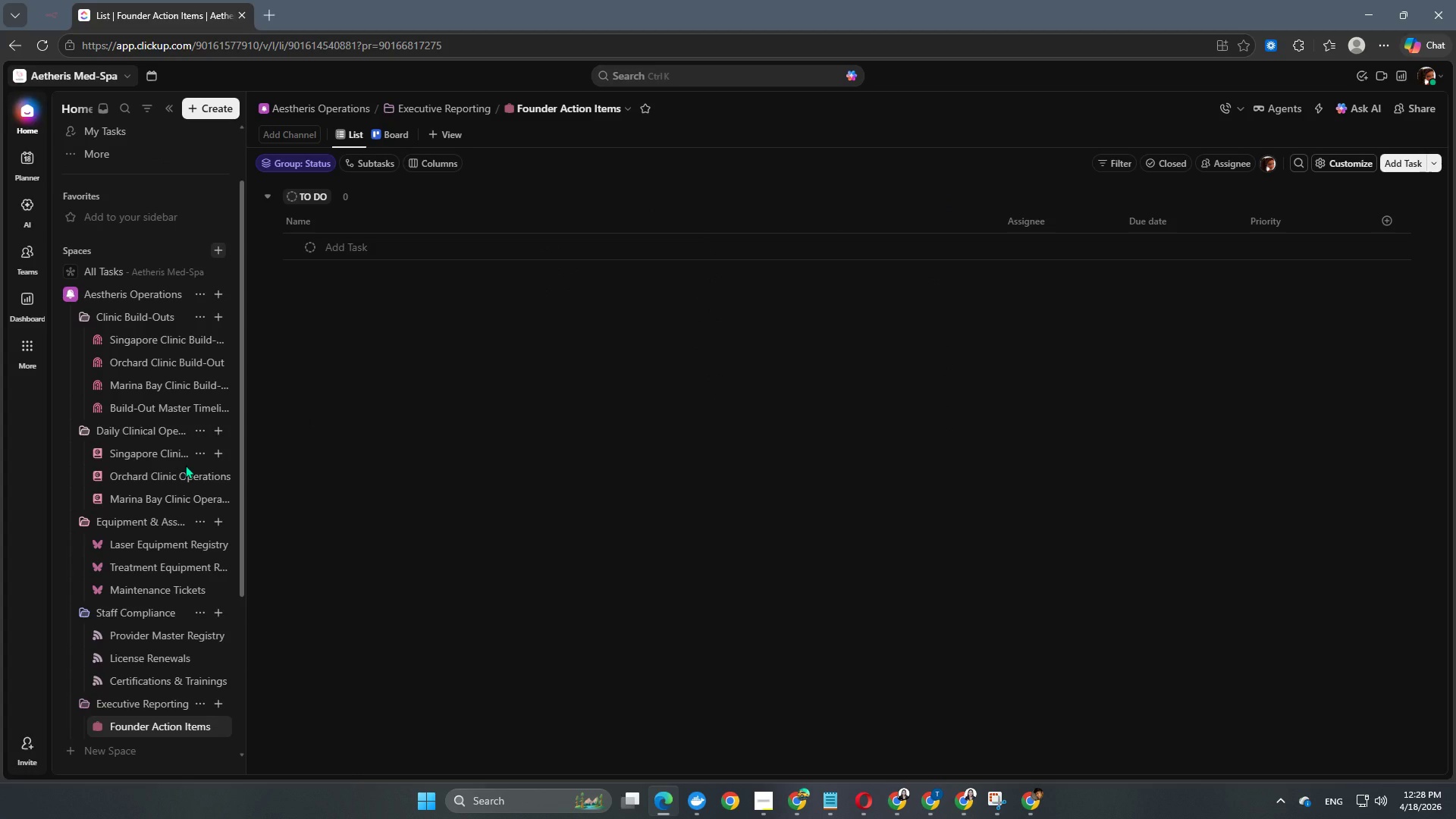 
wait(5.56)
 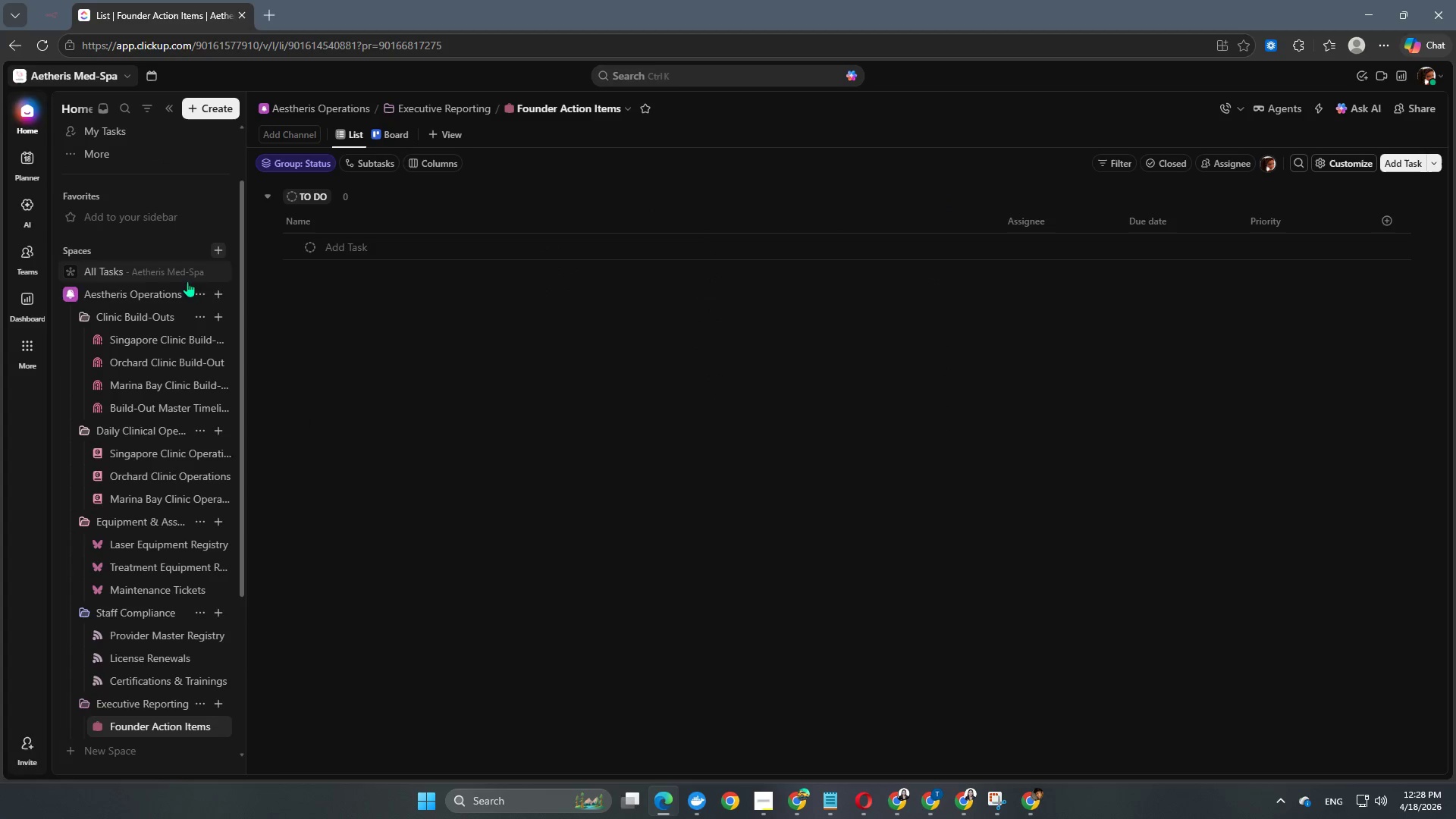 
scroll: coordinate [185, 457], scroll_direction: down, amount: 1.0
 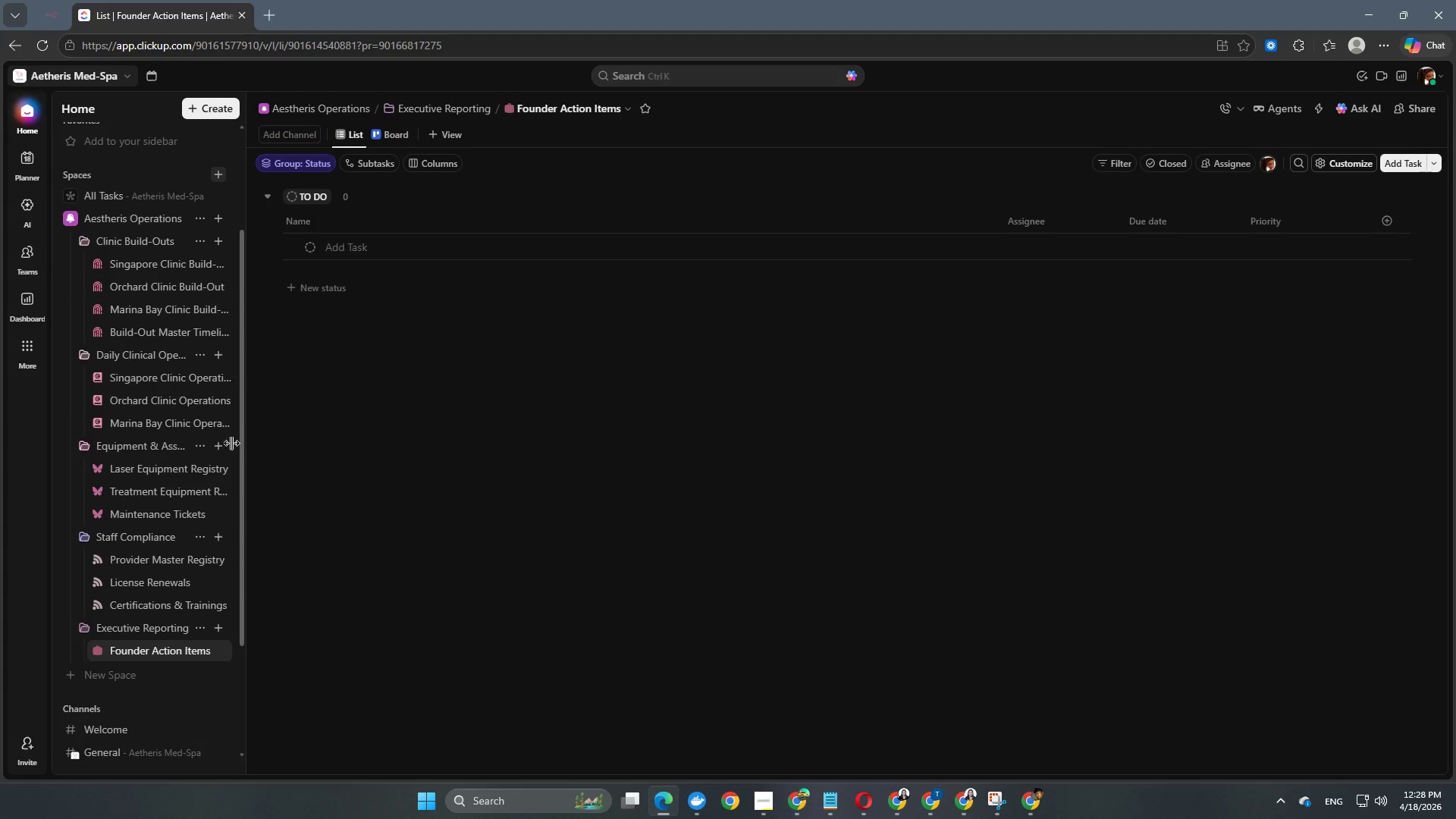 
wait(17.47)
 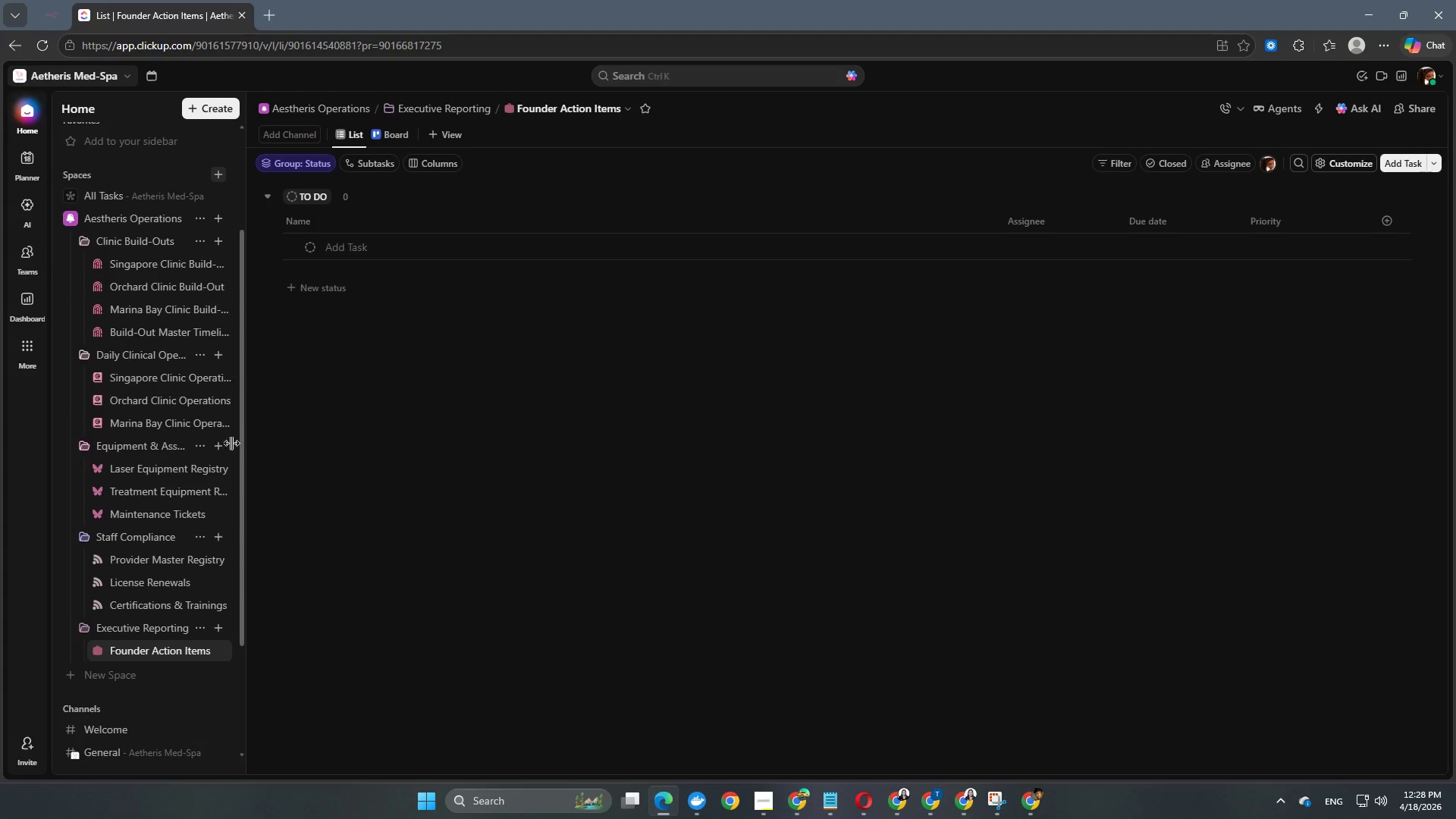 
mouse_move([194, 518])
 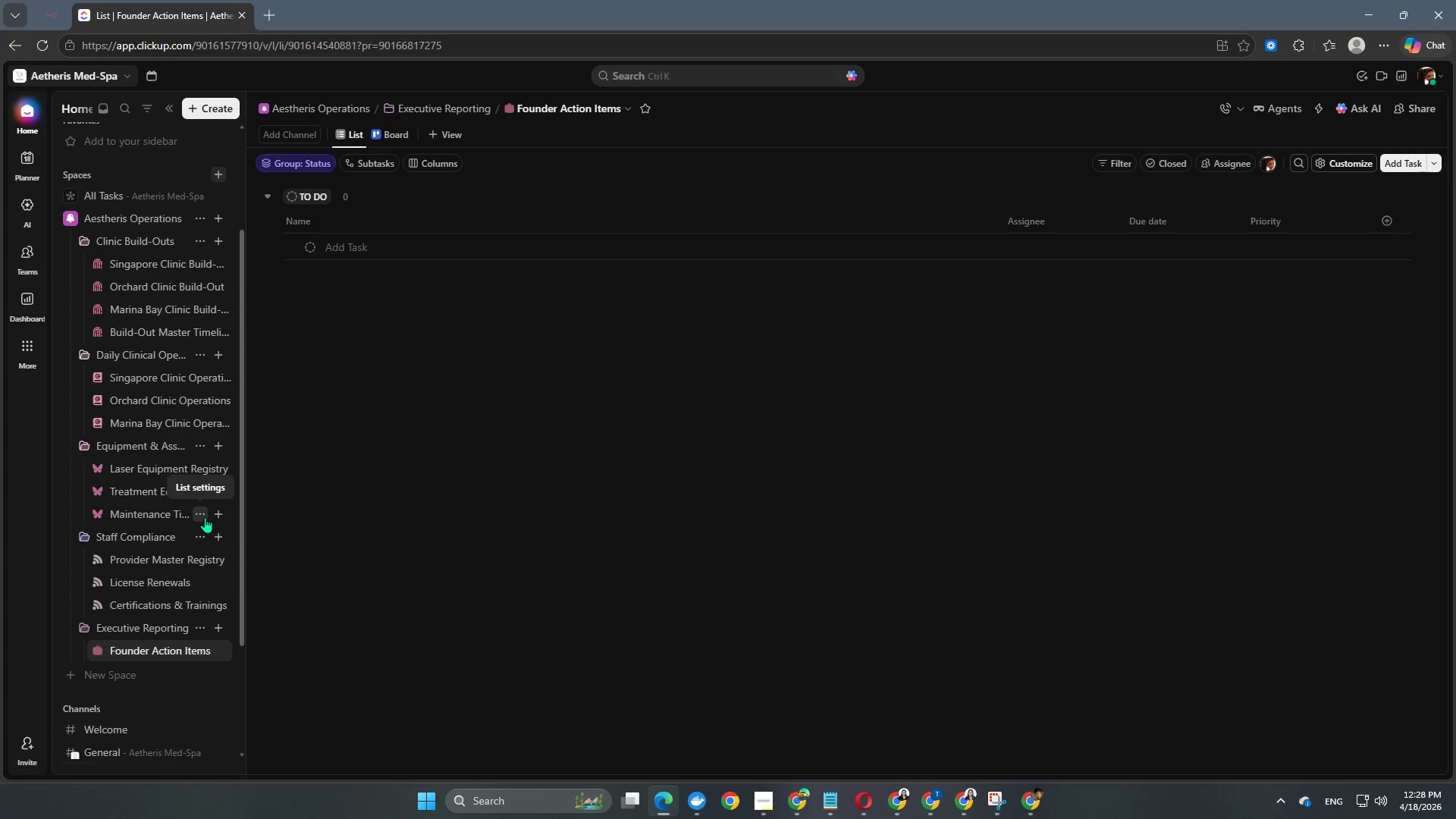 
mouse_move([212, 500])
 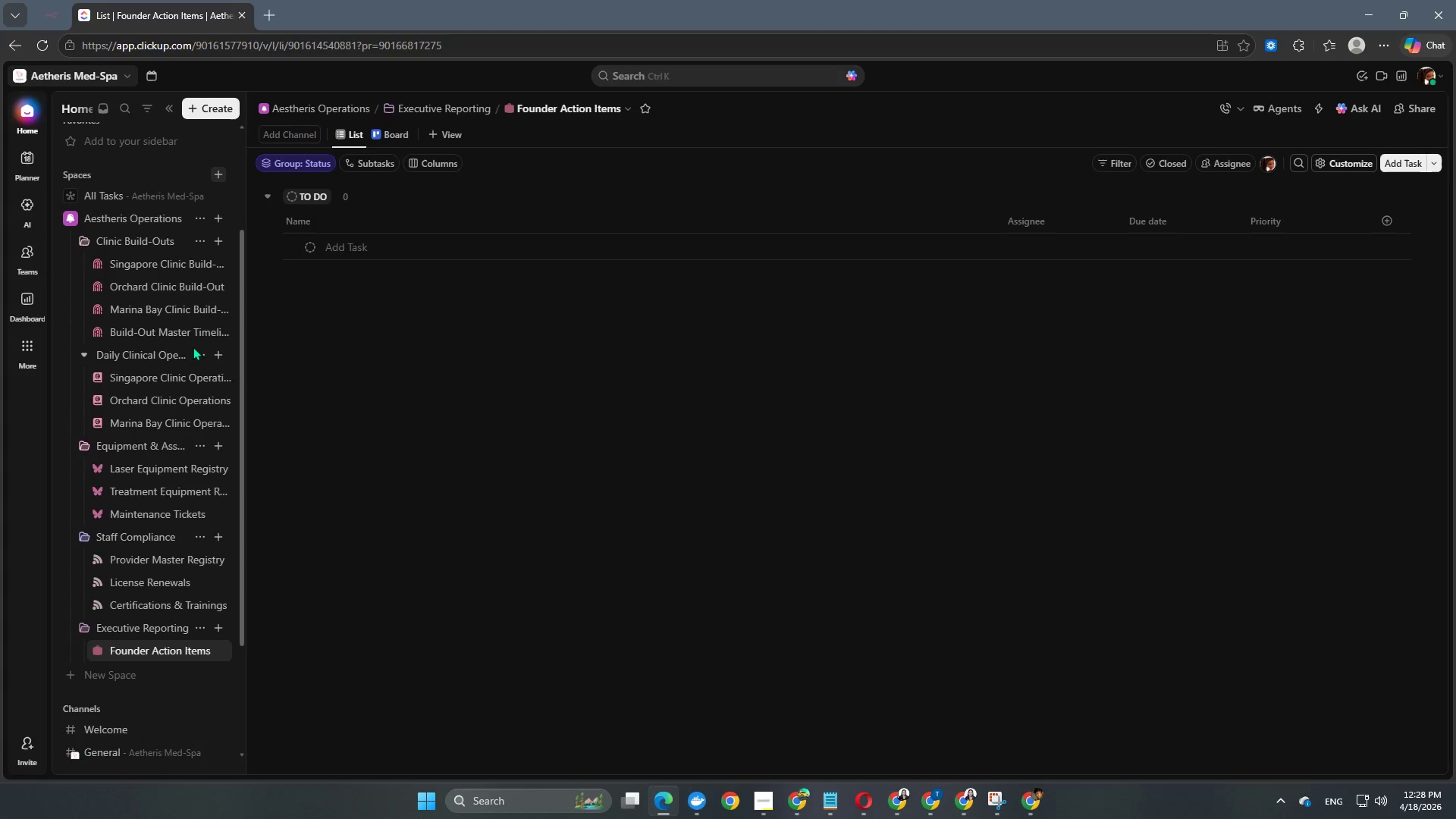 
scroll: coordinate [196, 389], scroll_direction: down, amount: 1.0
 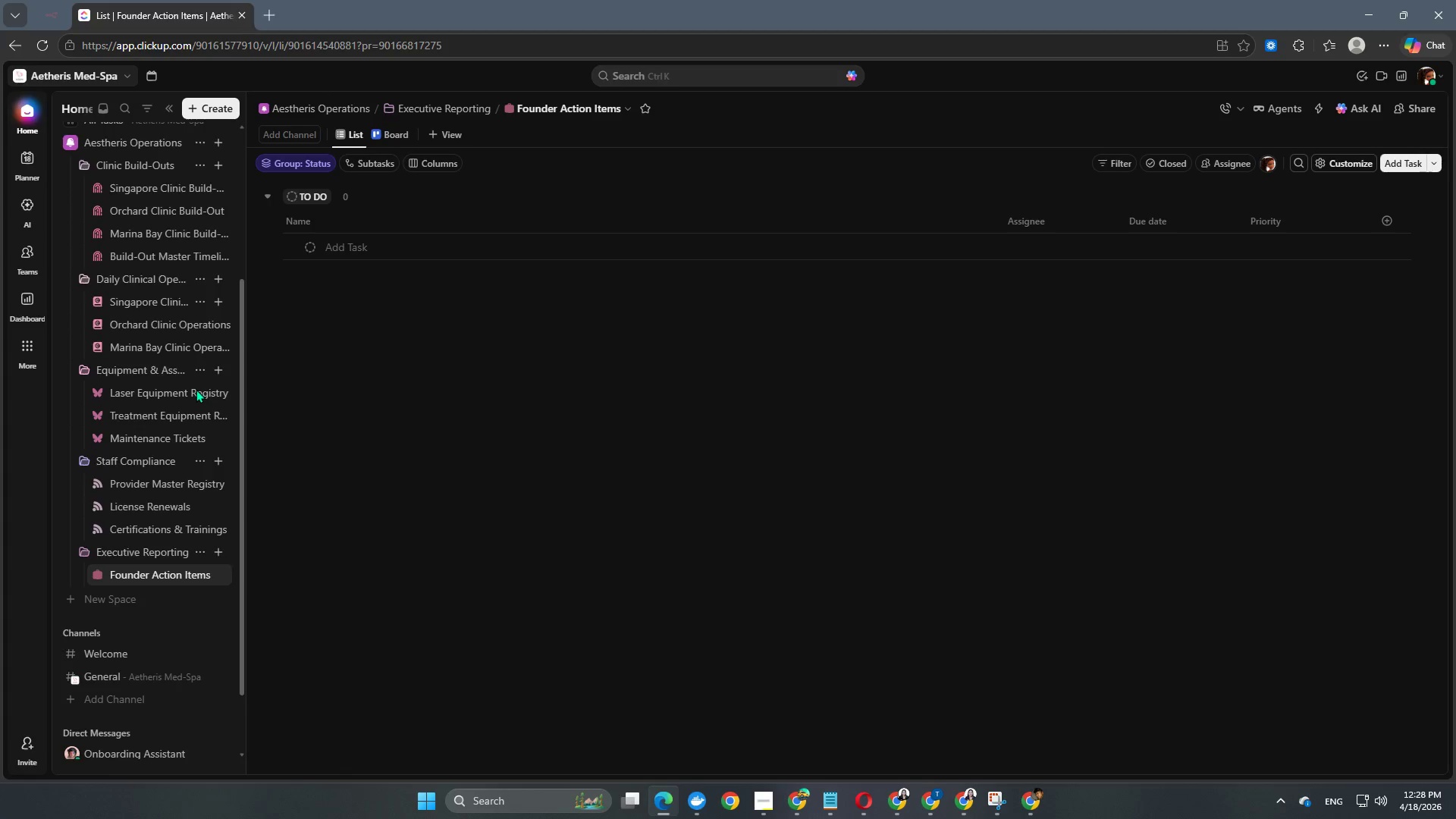 
mouse_move([160, 369])
 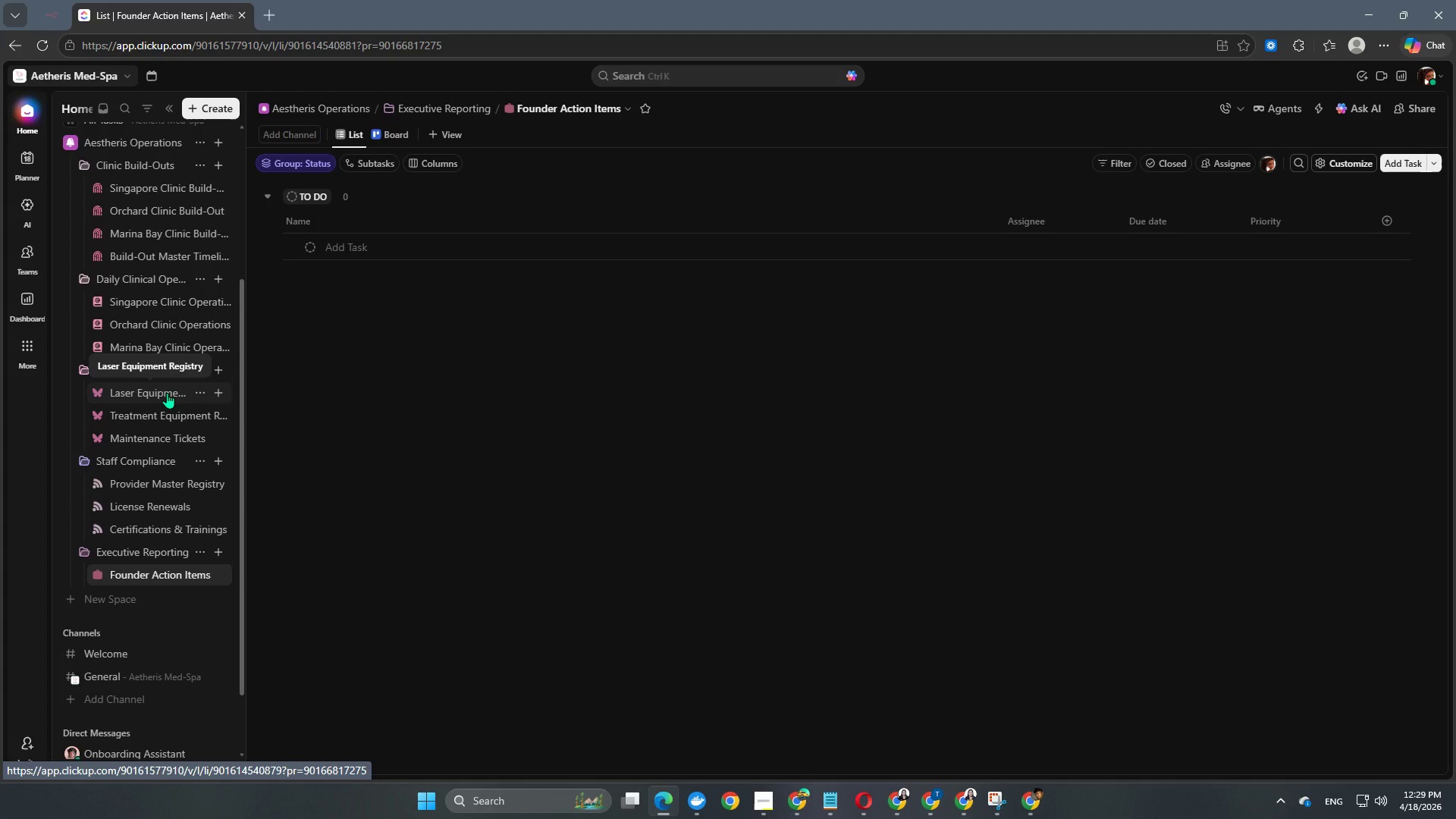 
wait(18.07)
 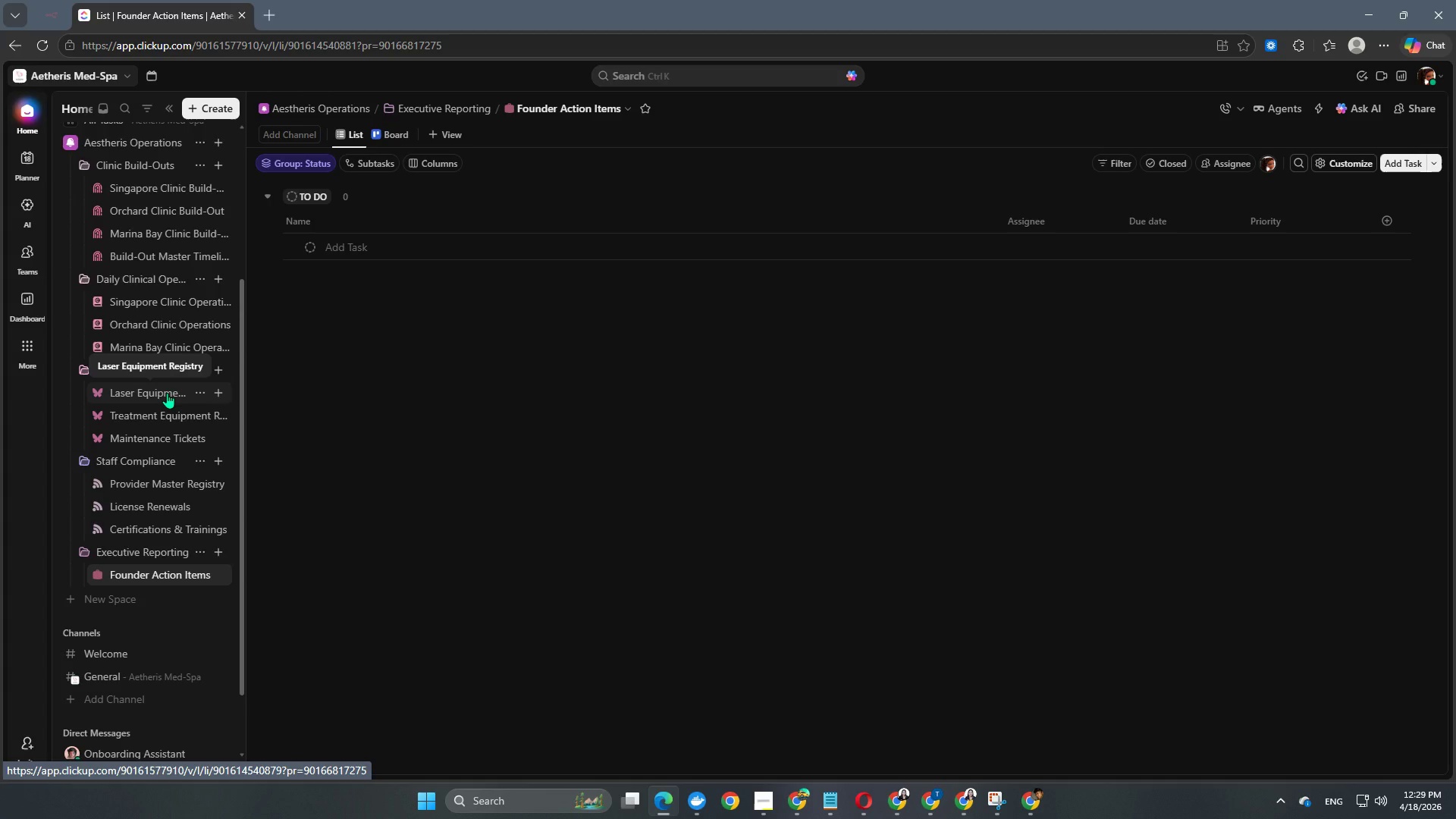 
left_click([197, 394])
 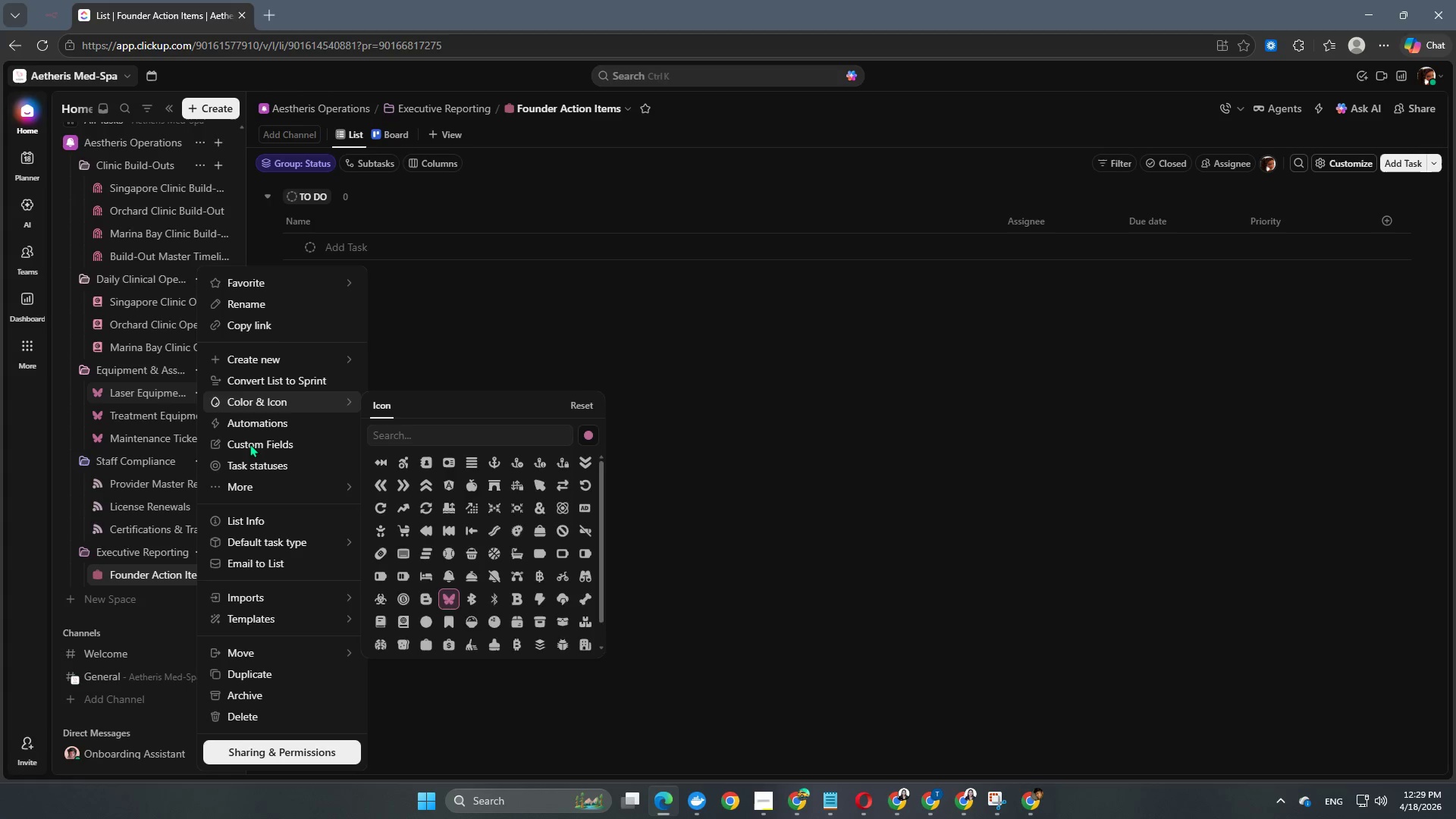 
left_click([250, 463])
 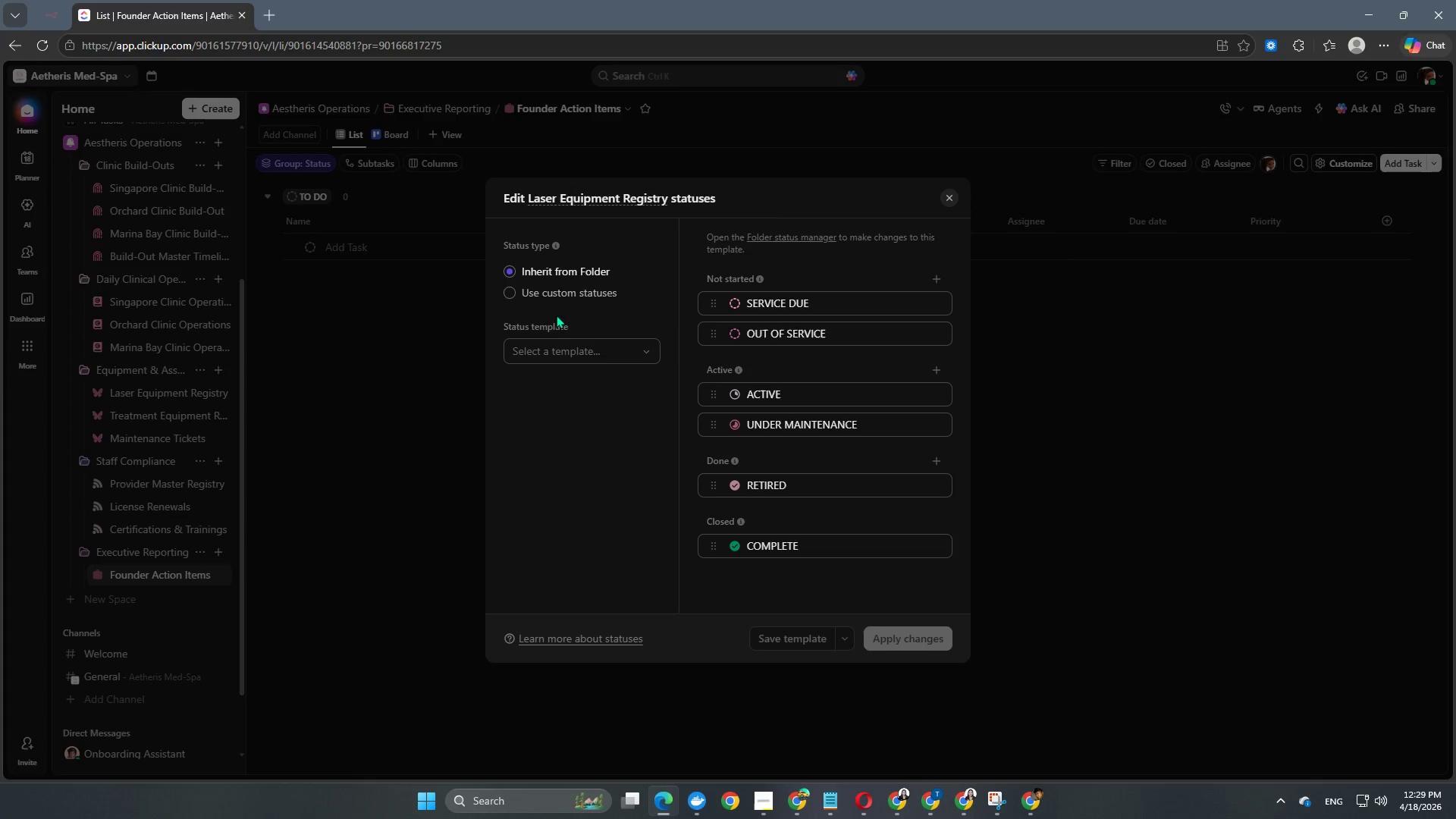 
left_click([579, 294])
 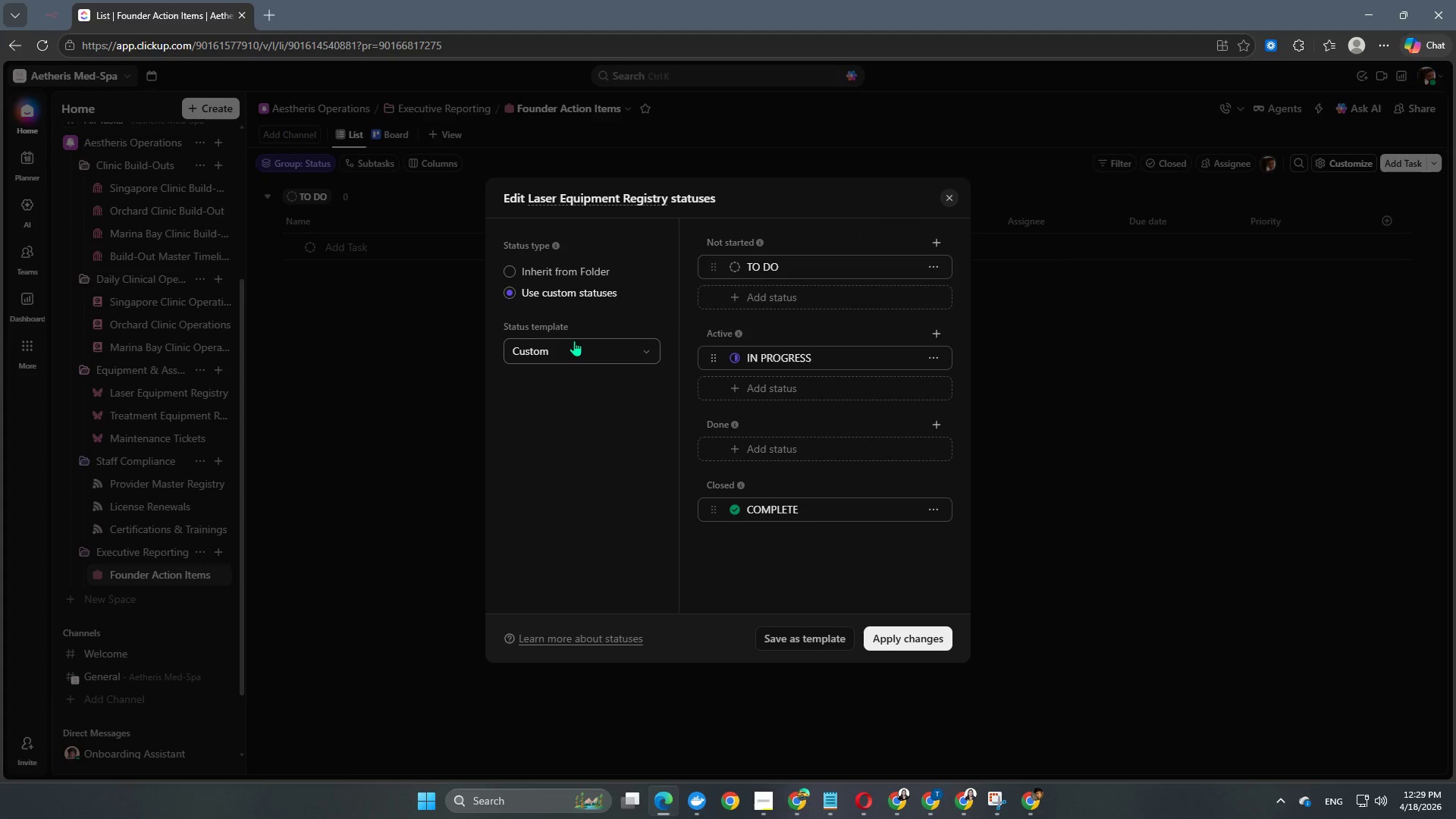 
left_click([572, 346])
 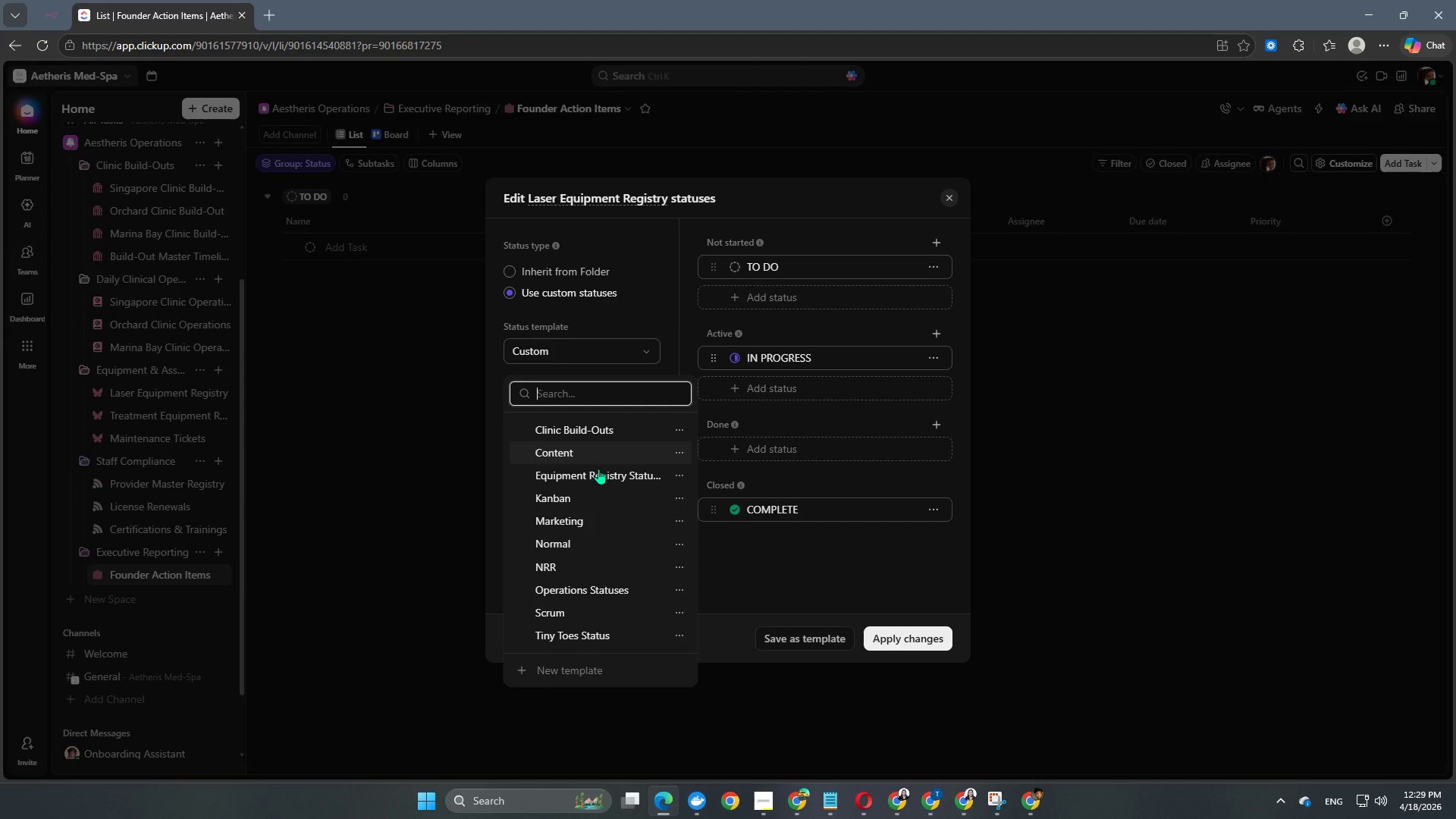 
scroll: coordinate [600, 563], scroll_direction: down, amount: 3.0
 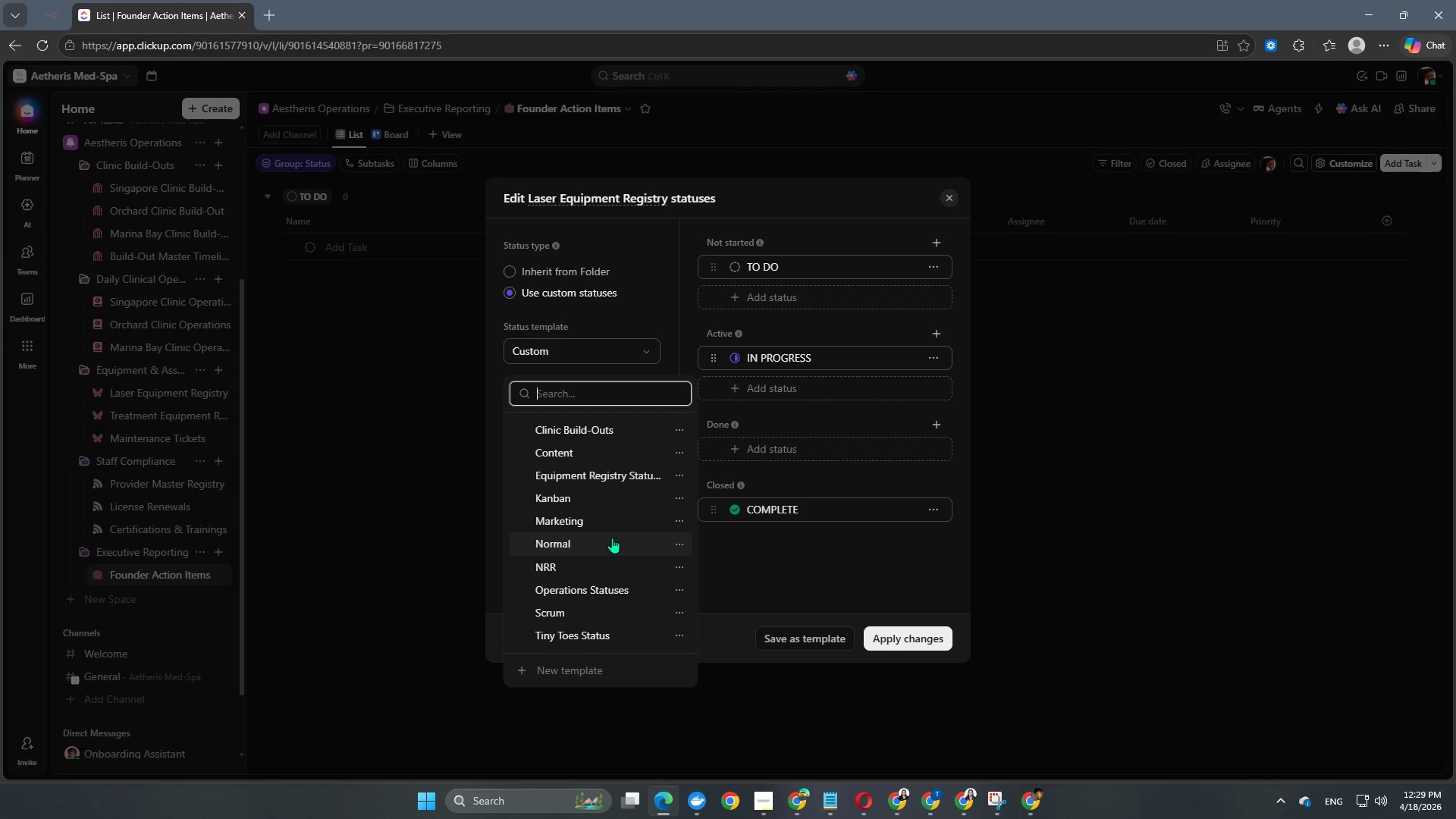 
scroll: coordinate [612, 538], scroll_direction: up, amount: 1.0
 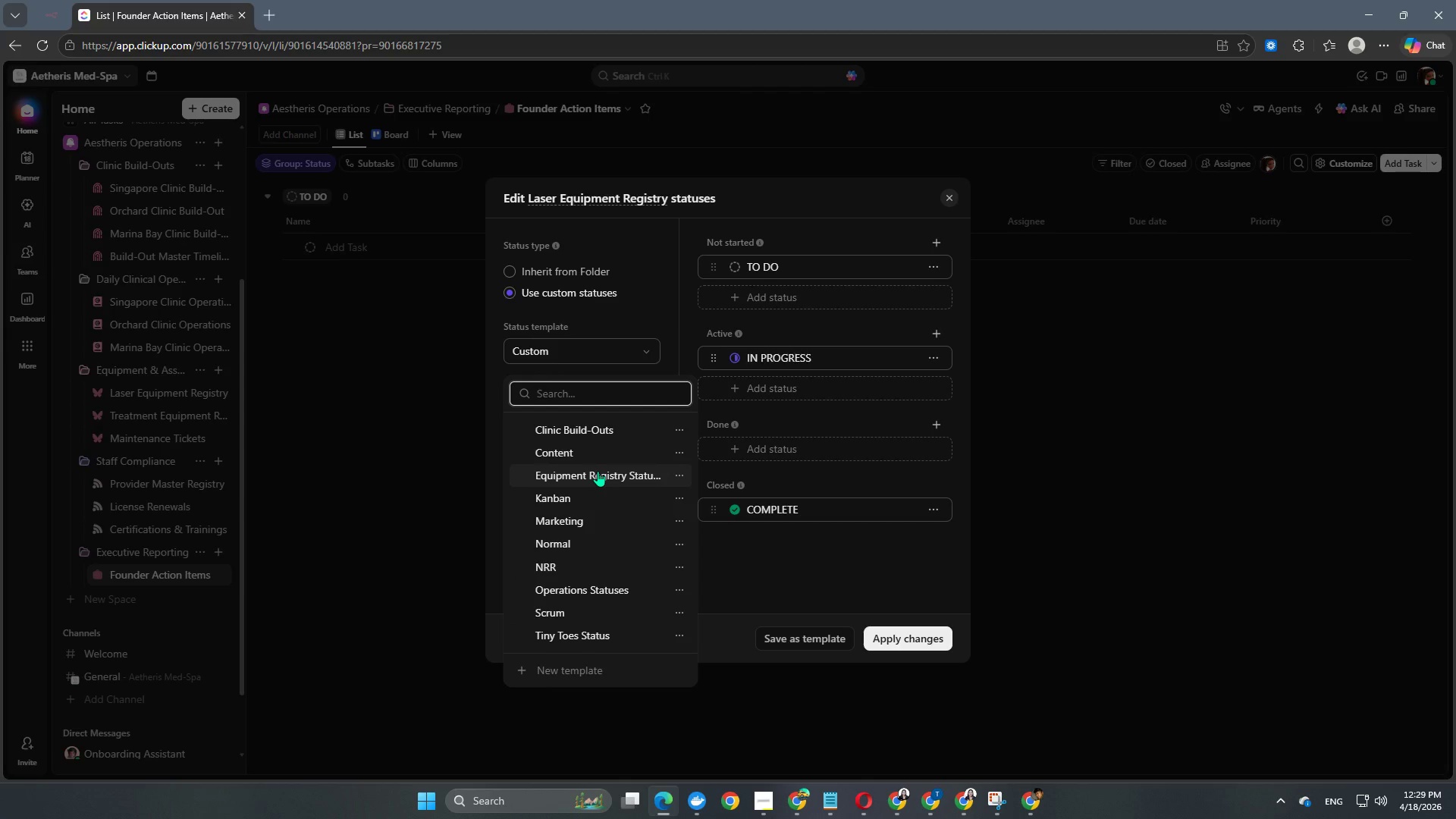 
left_click([598, 471])
 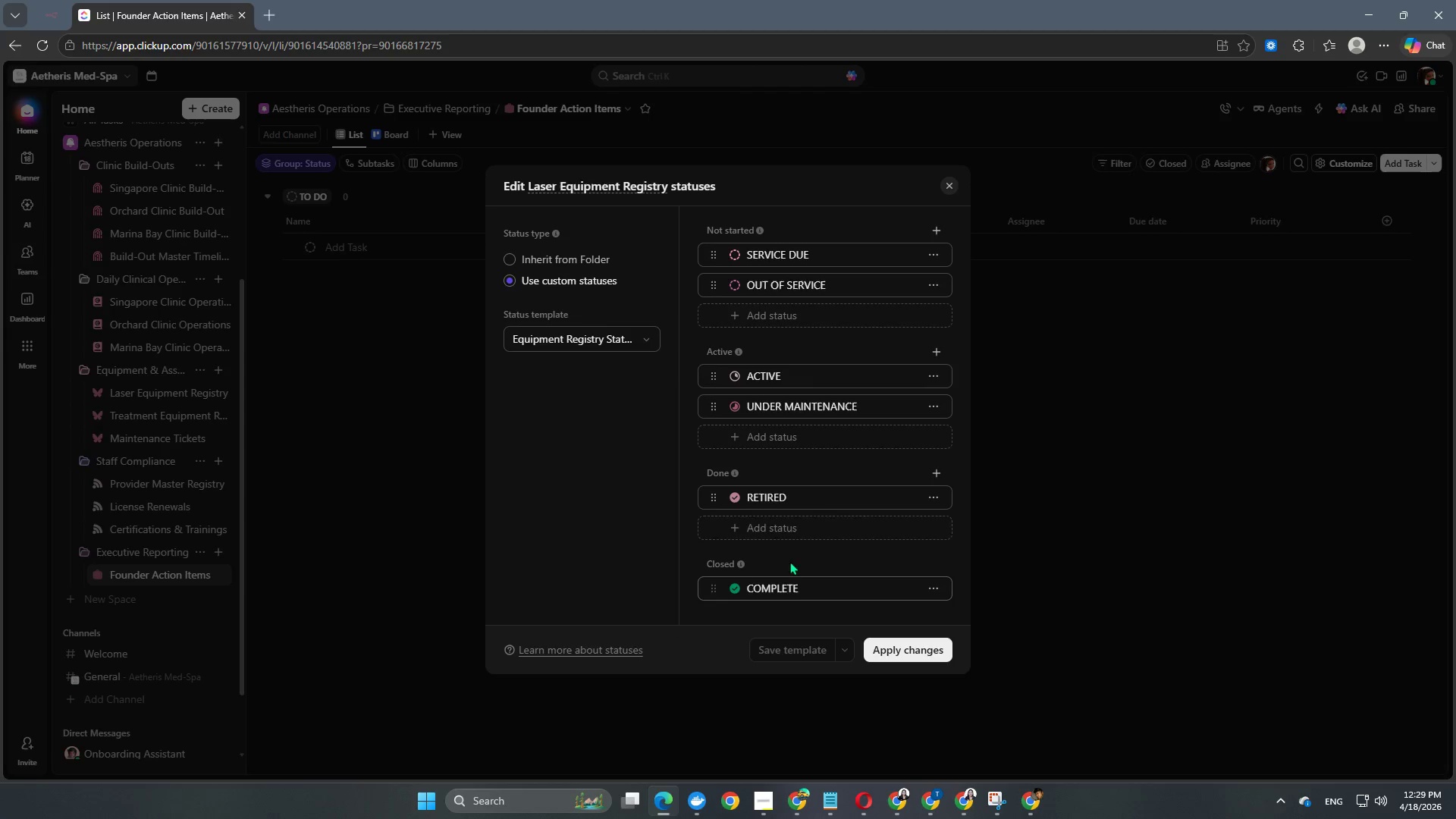 
left_click([884, 646])
 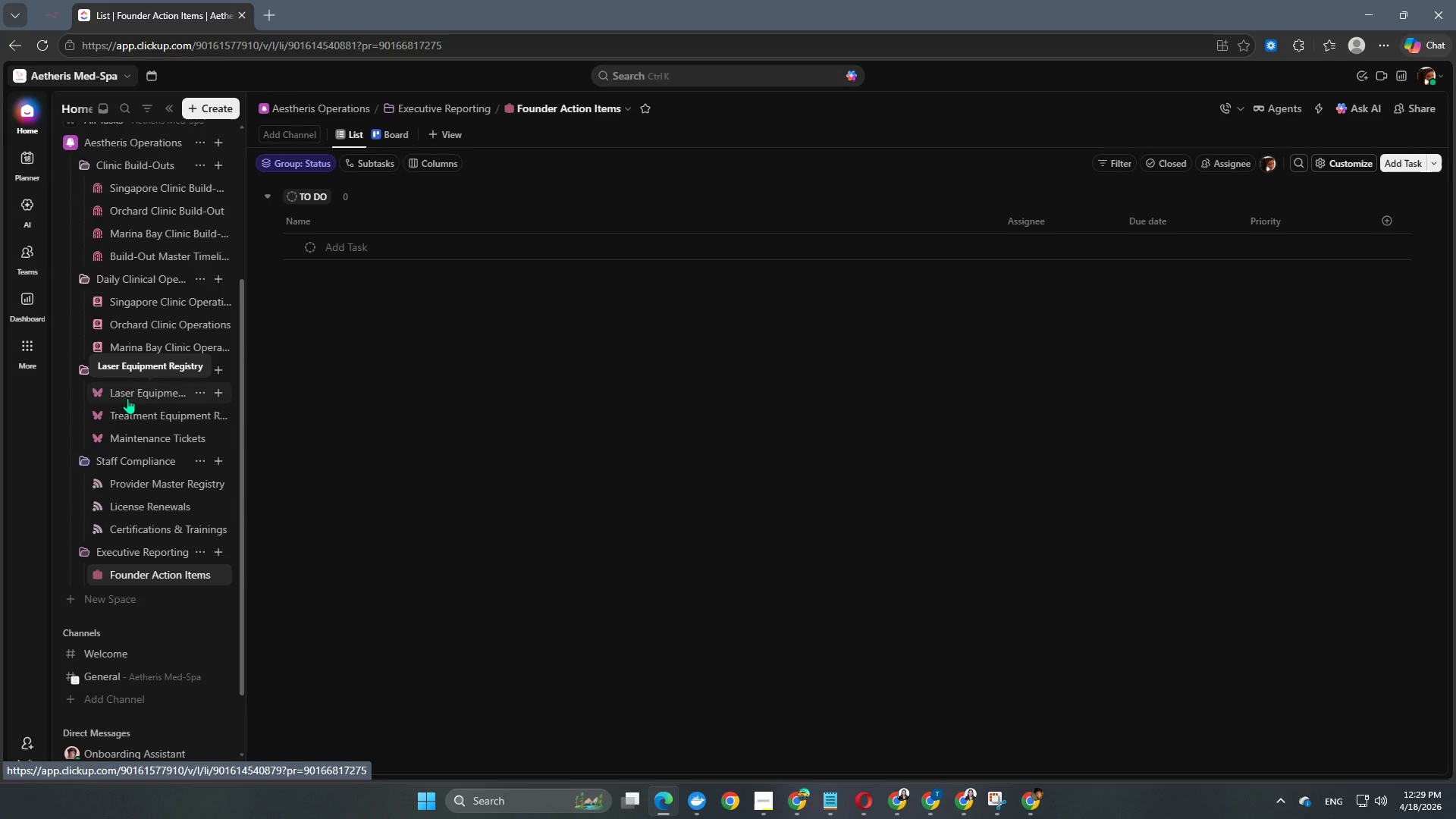 
scroll: coordinate [811, 505], scroll_direction: down, amount: 6.0
 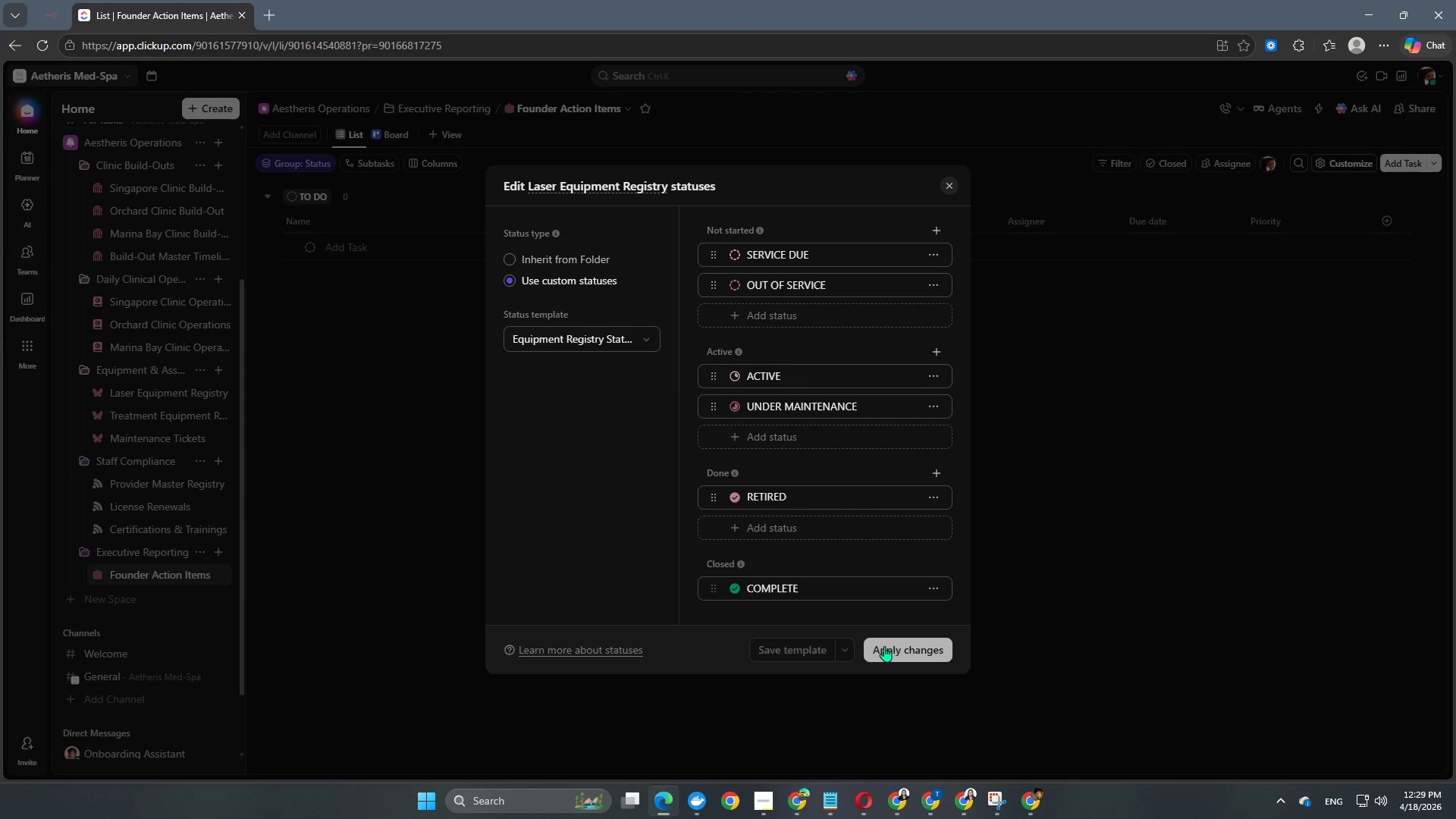 
wait(23.26)
 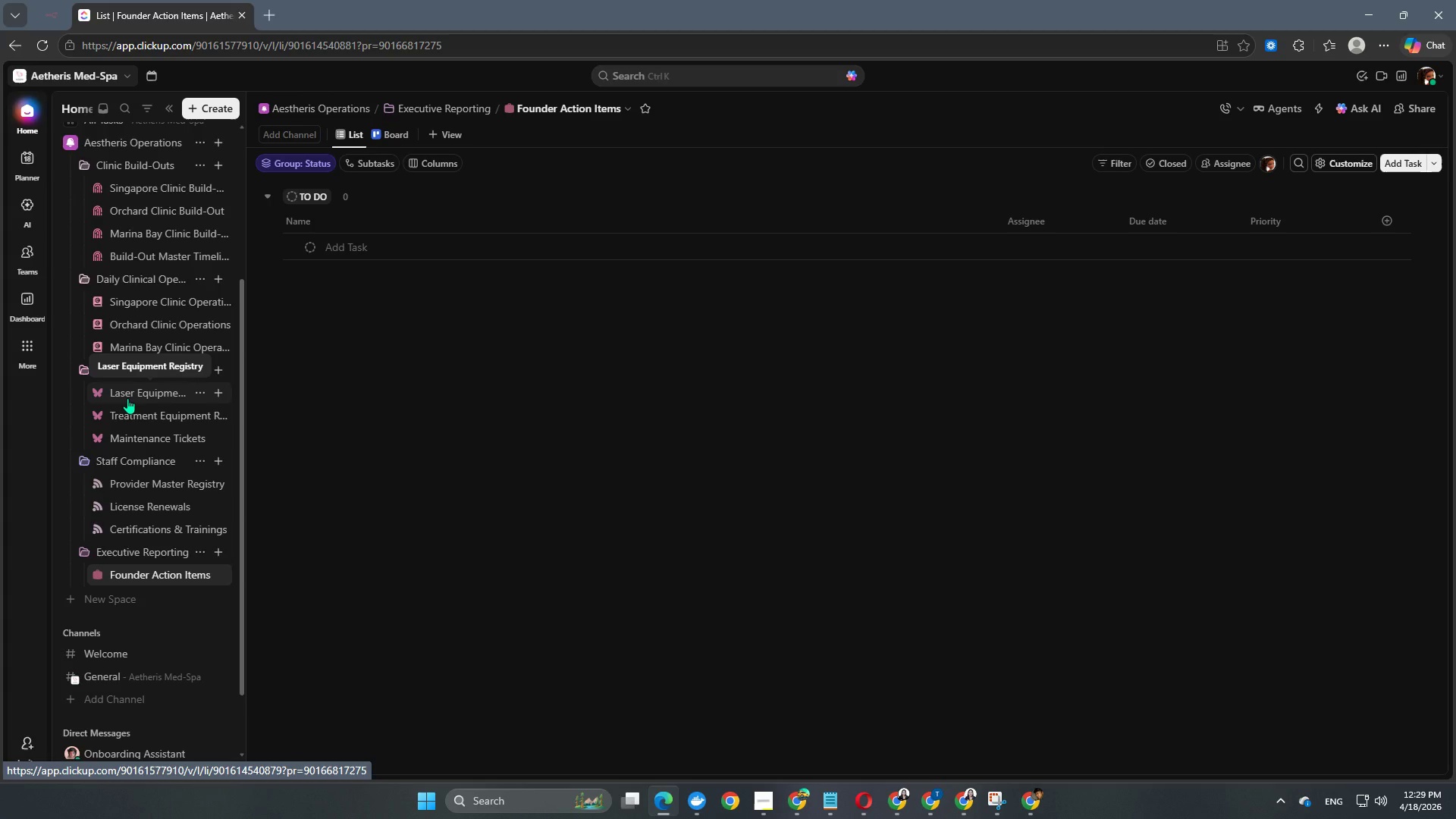 
left_click([203, 440])
 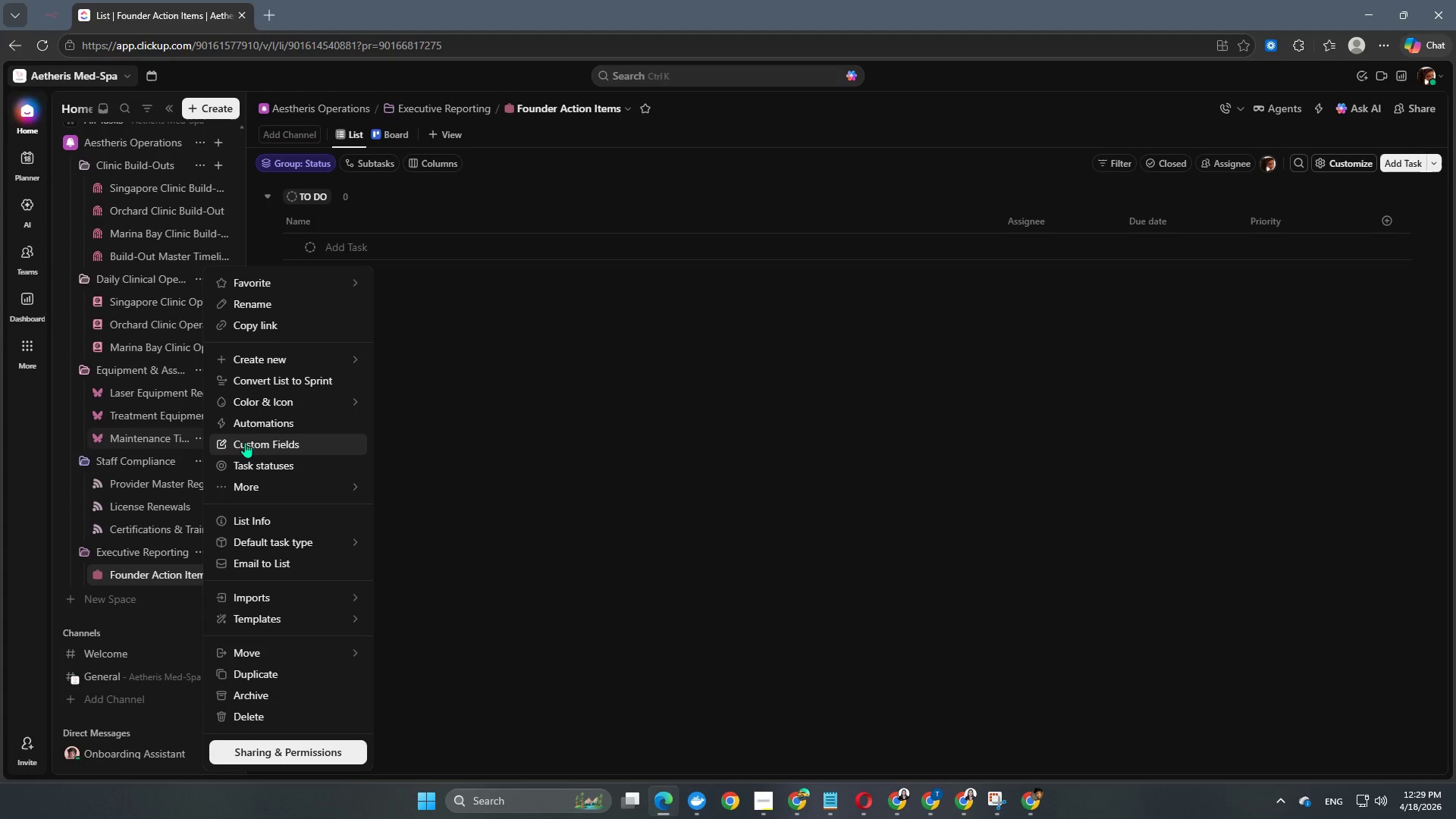 
left_click([249, 464])
 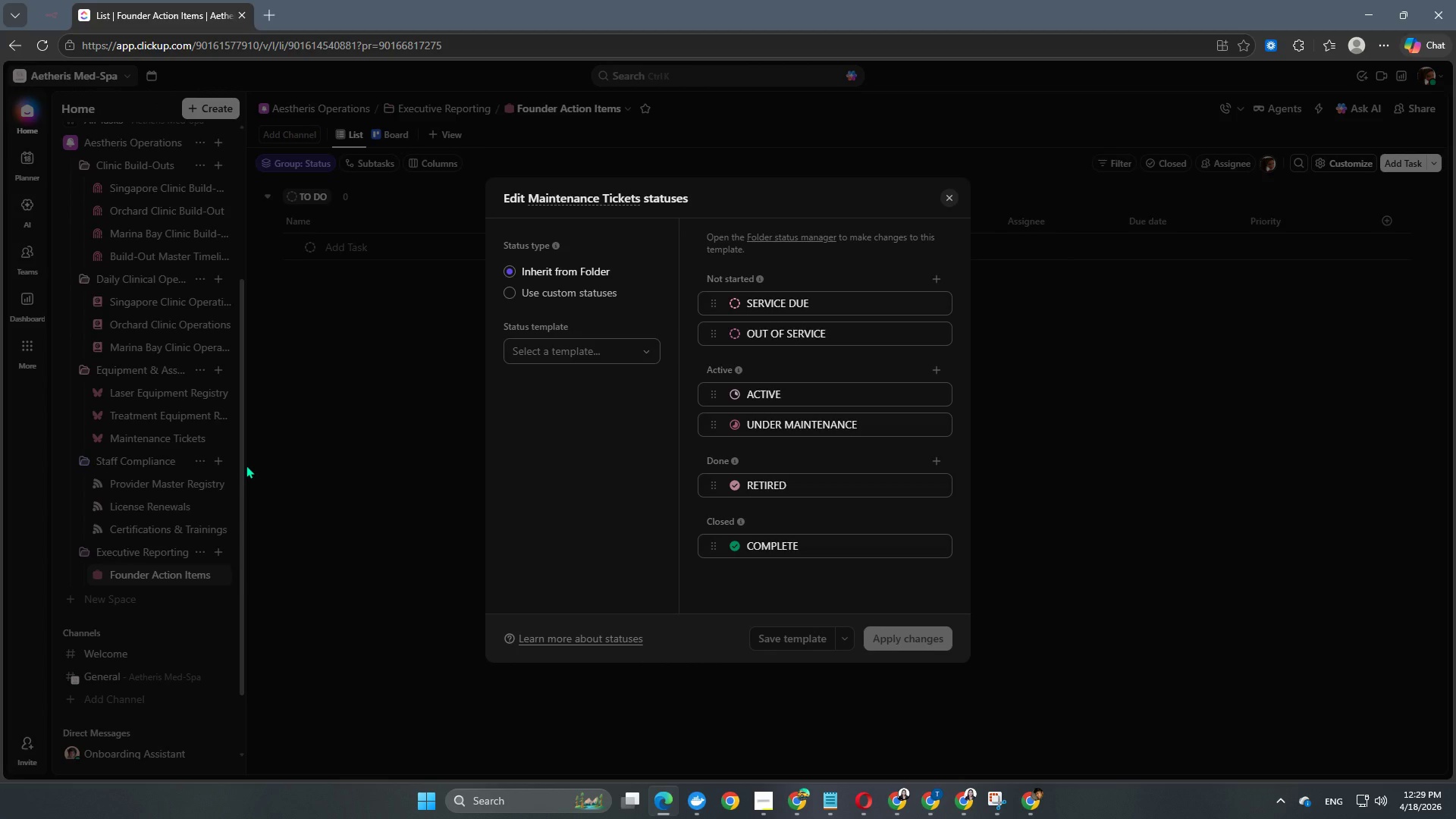 
wait(12.03)
 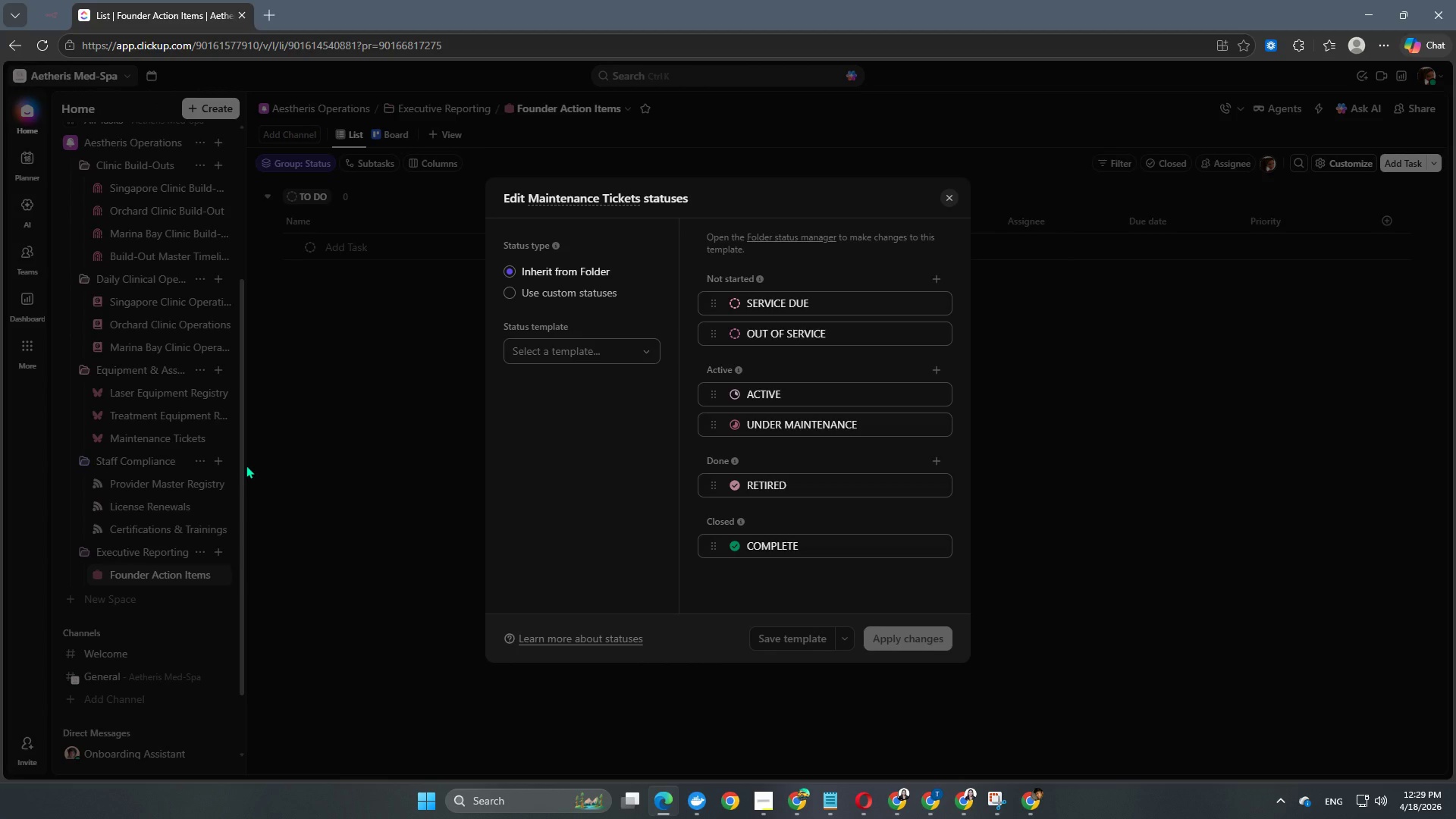 
left_click([573, 284])
 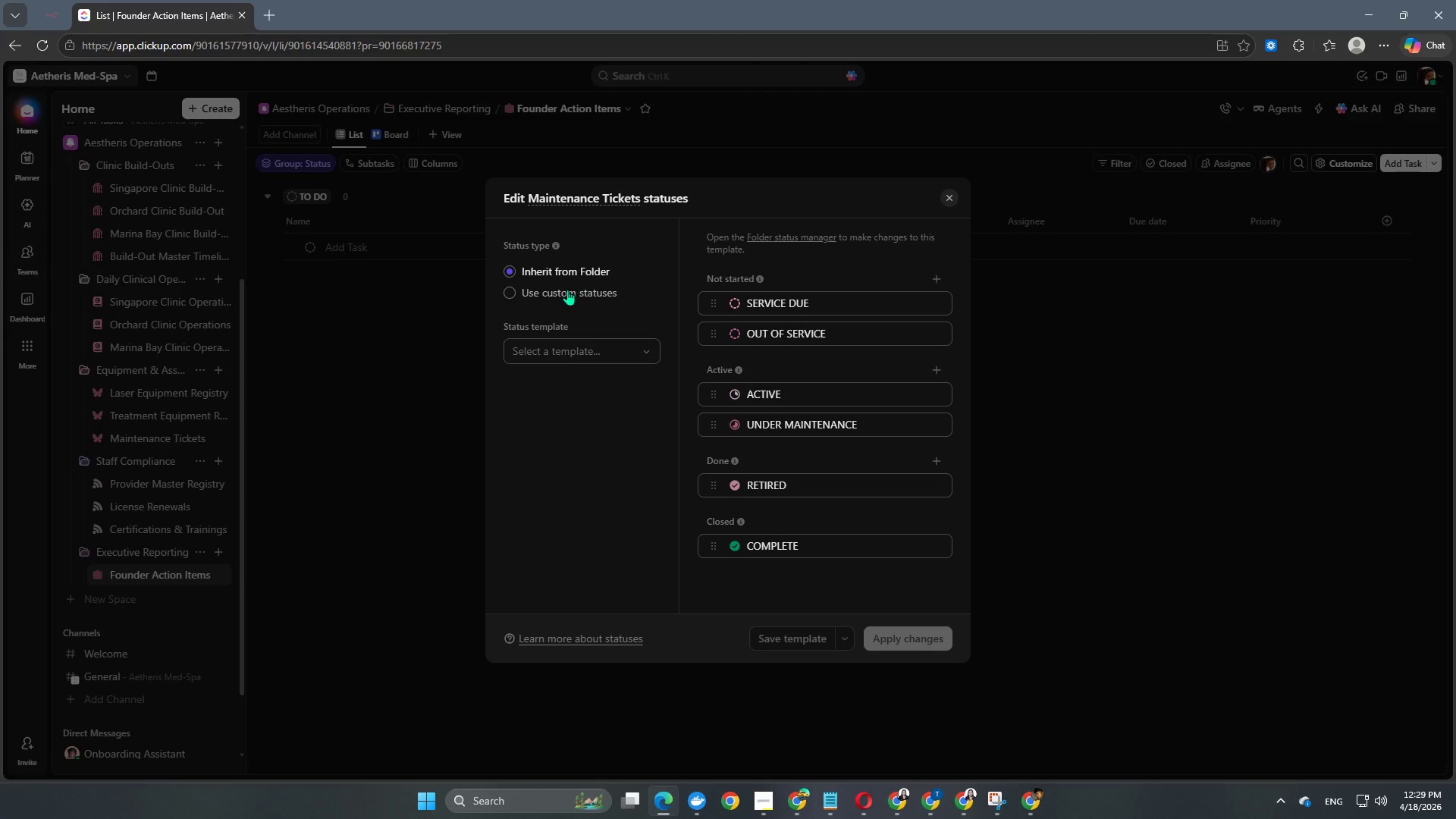 
left_click([567, 290])
 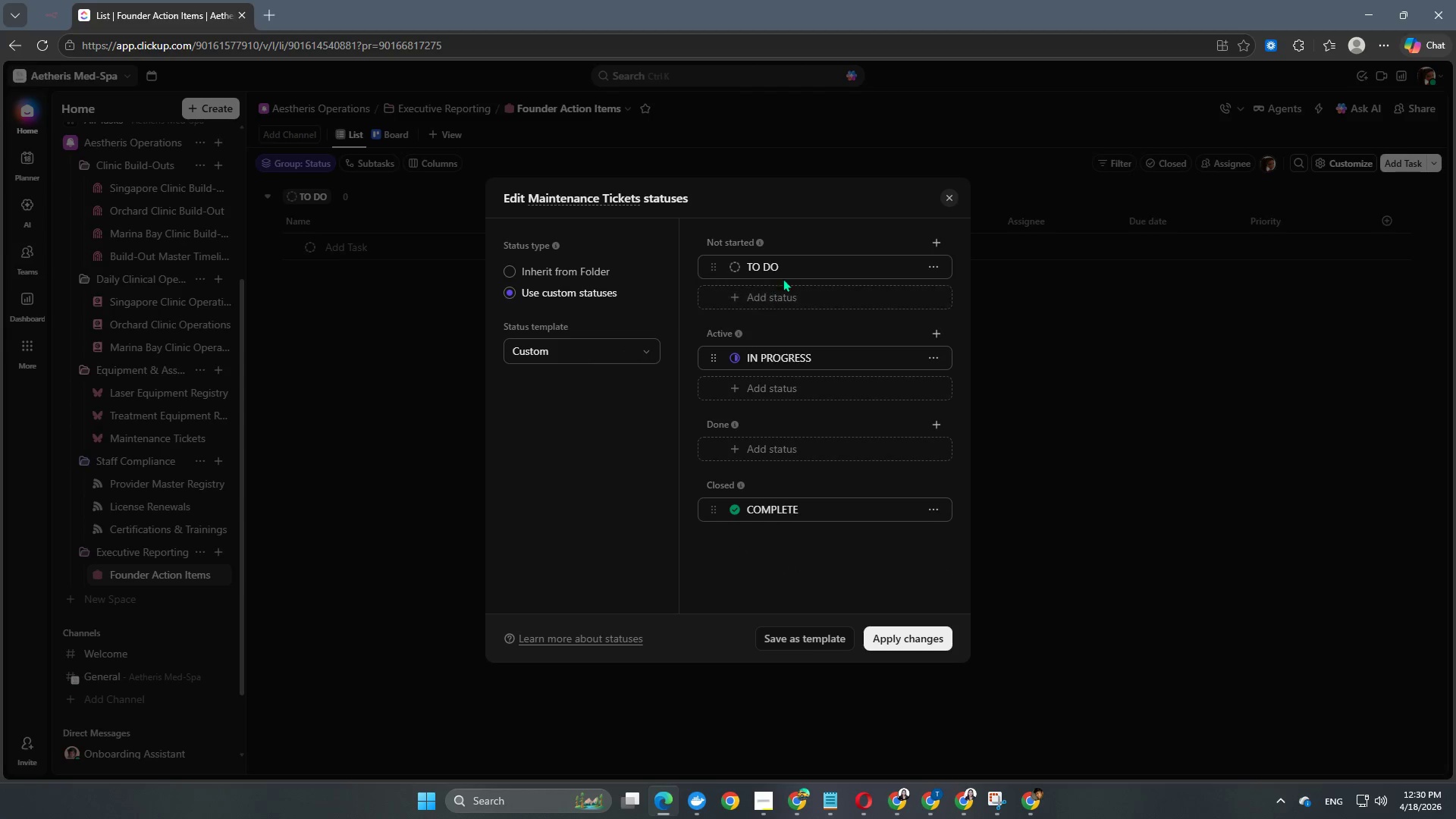 
left_click([792, 260])
 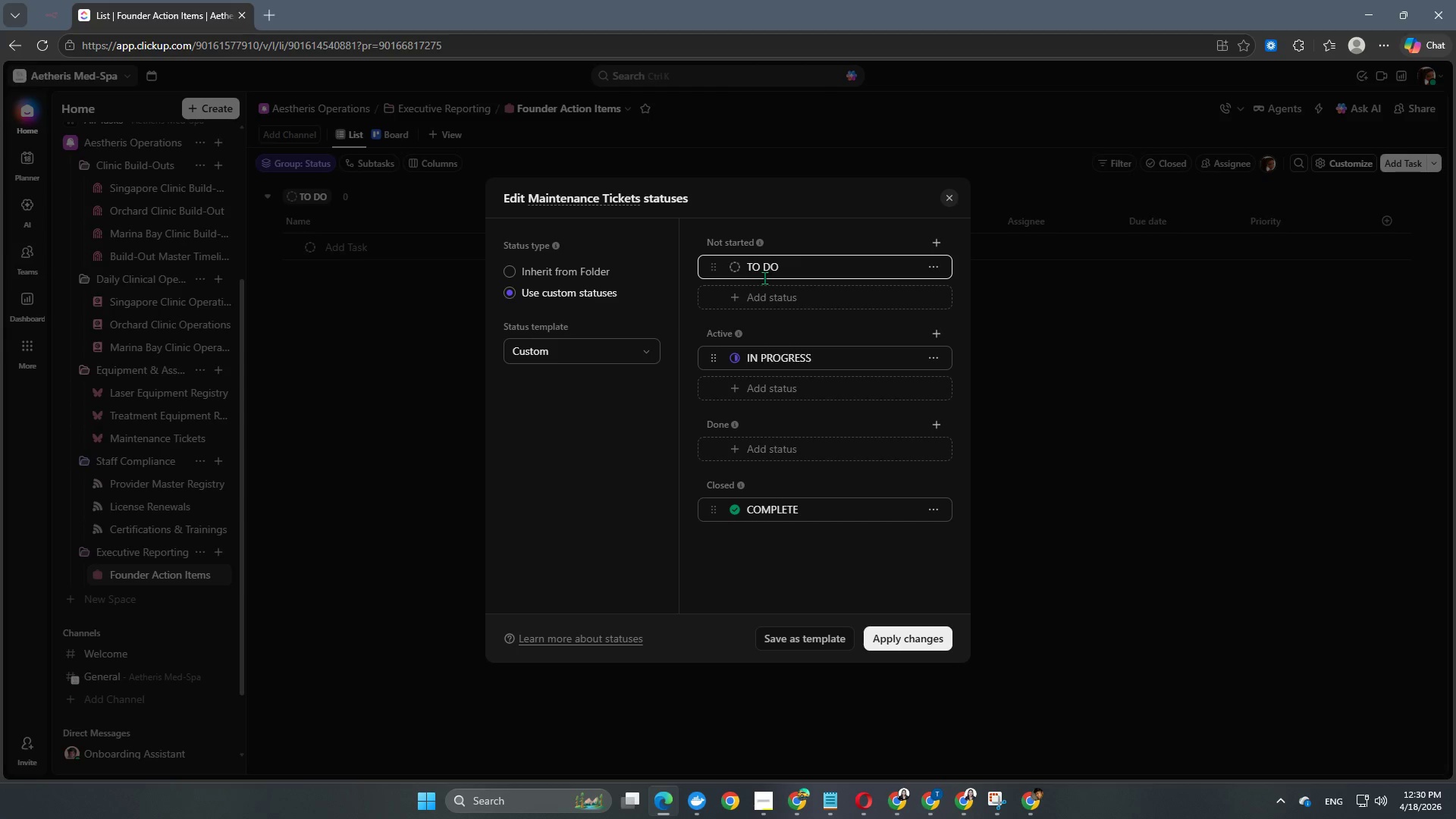 
wait(16.03)
 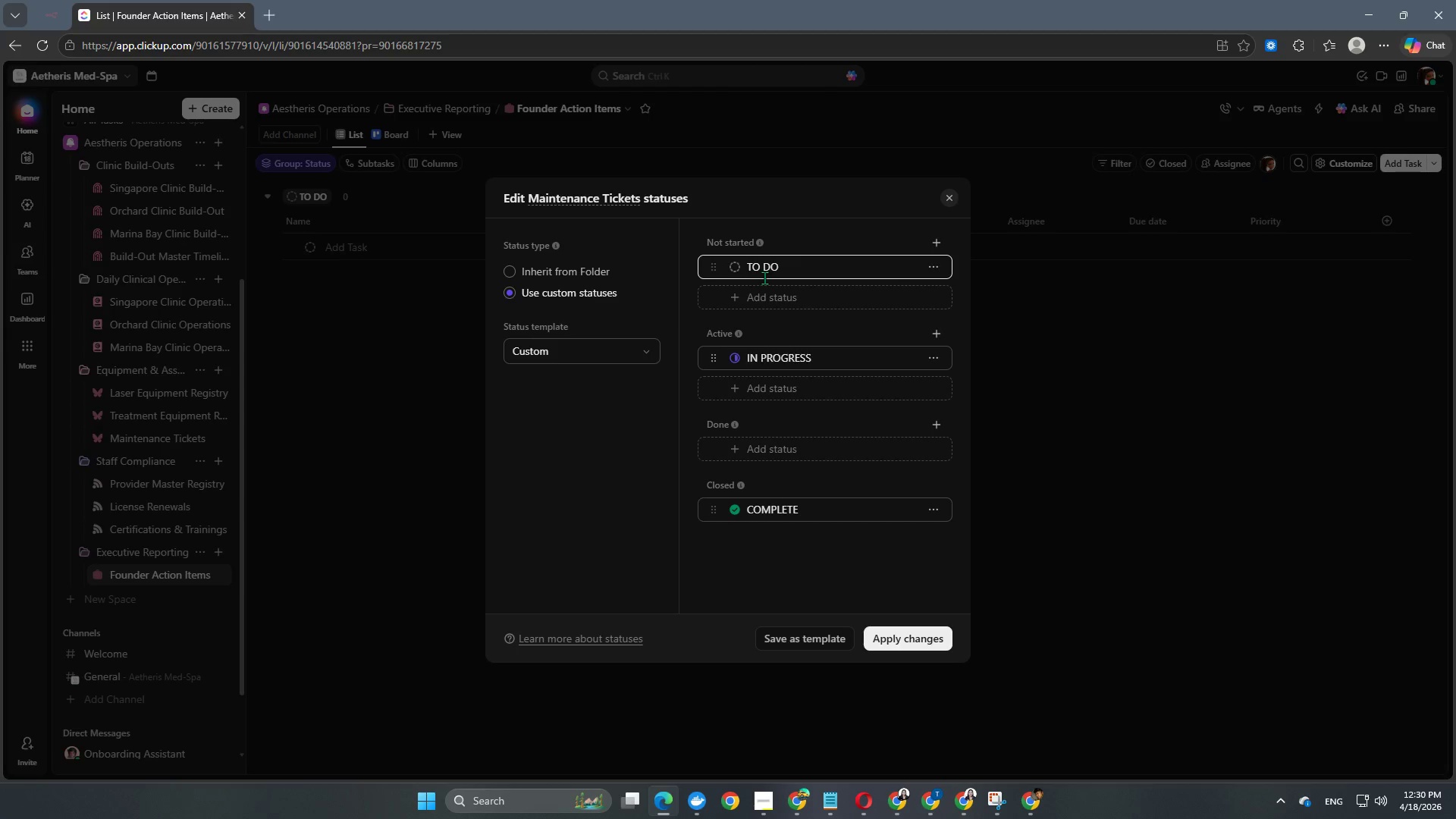 
key(Backspace)
key(Backspace)
key(Backspace)
key(Backspace)
key(Backspace)
type(new)
 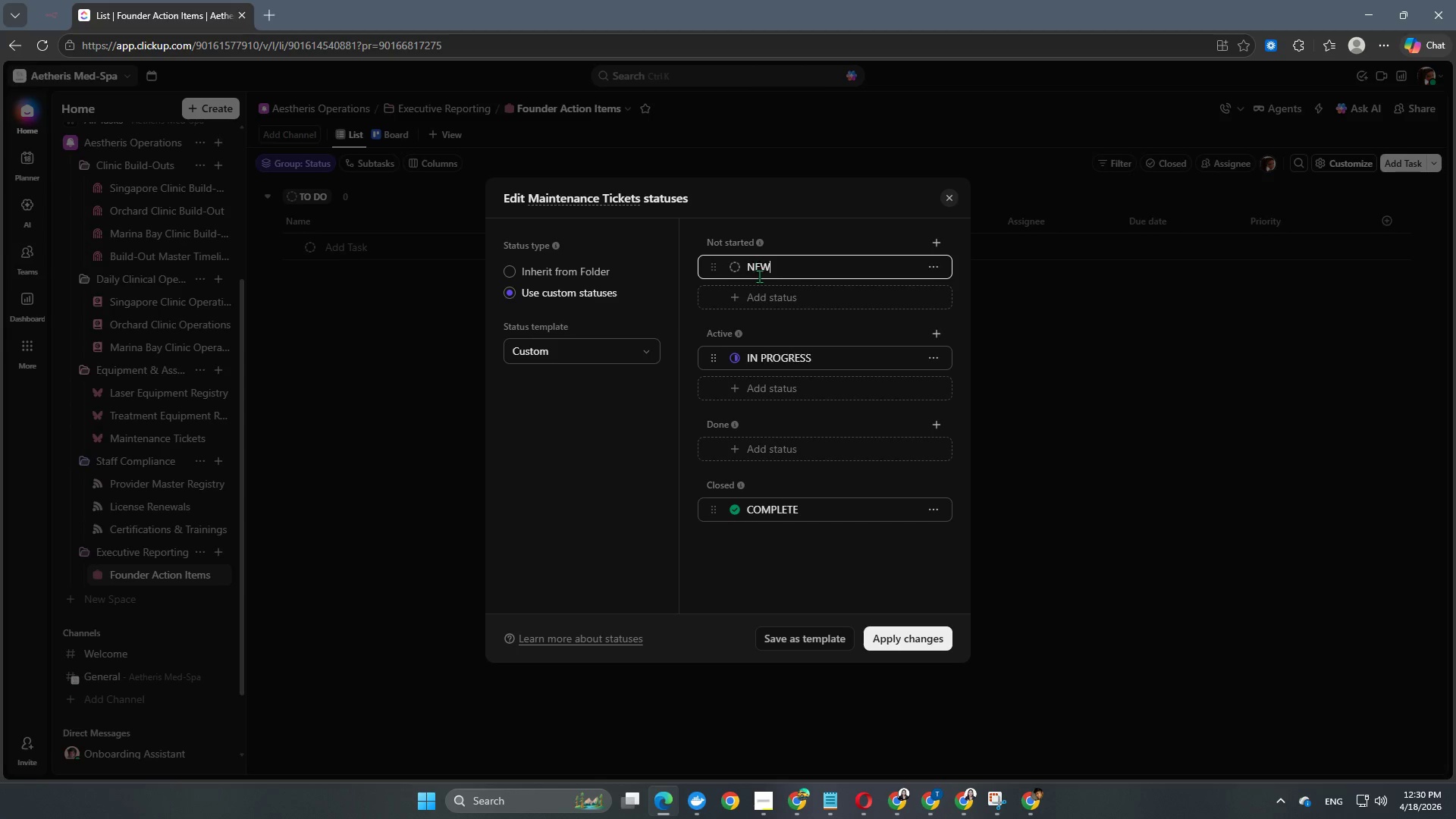 
left_click([767, 300])
 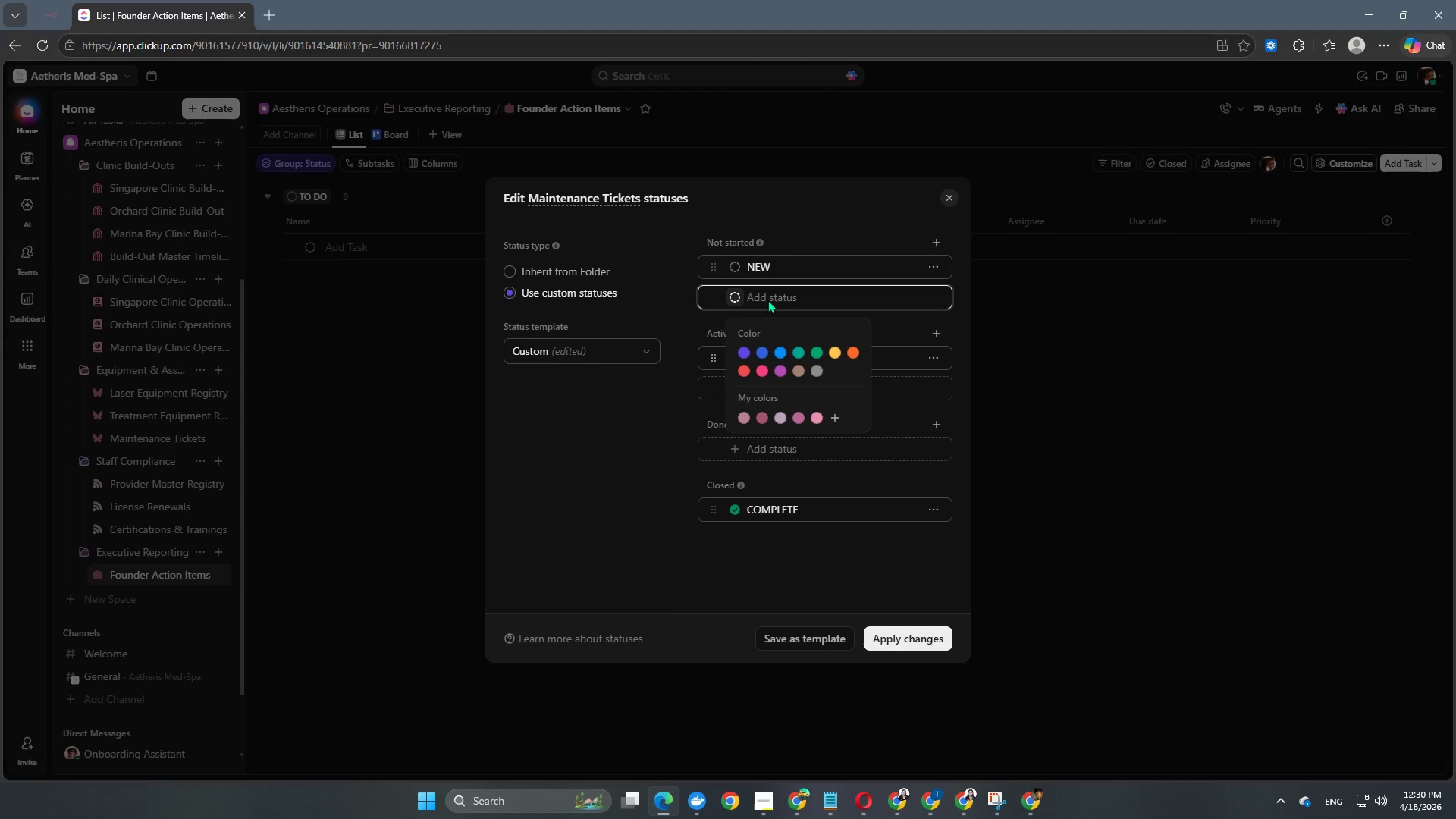 
type(scheduled)
 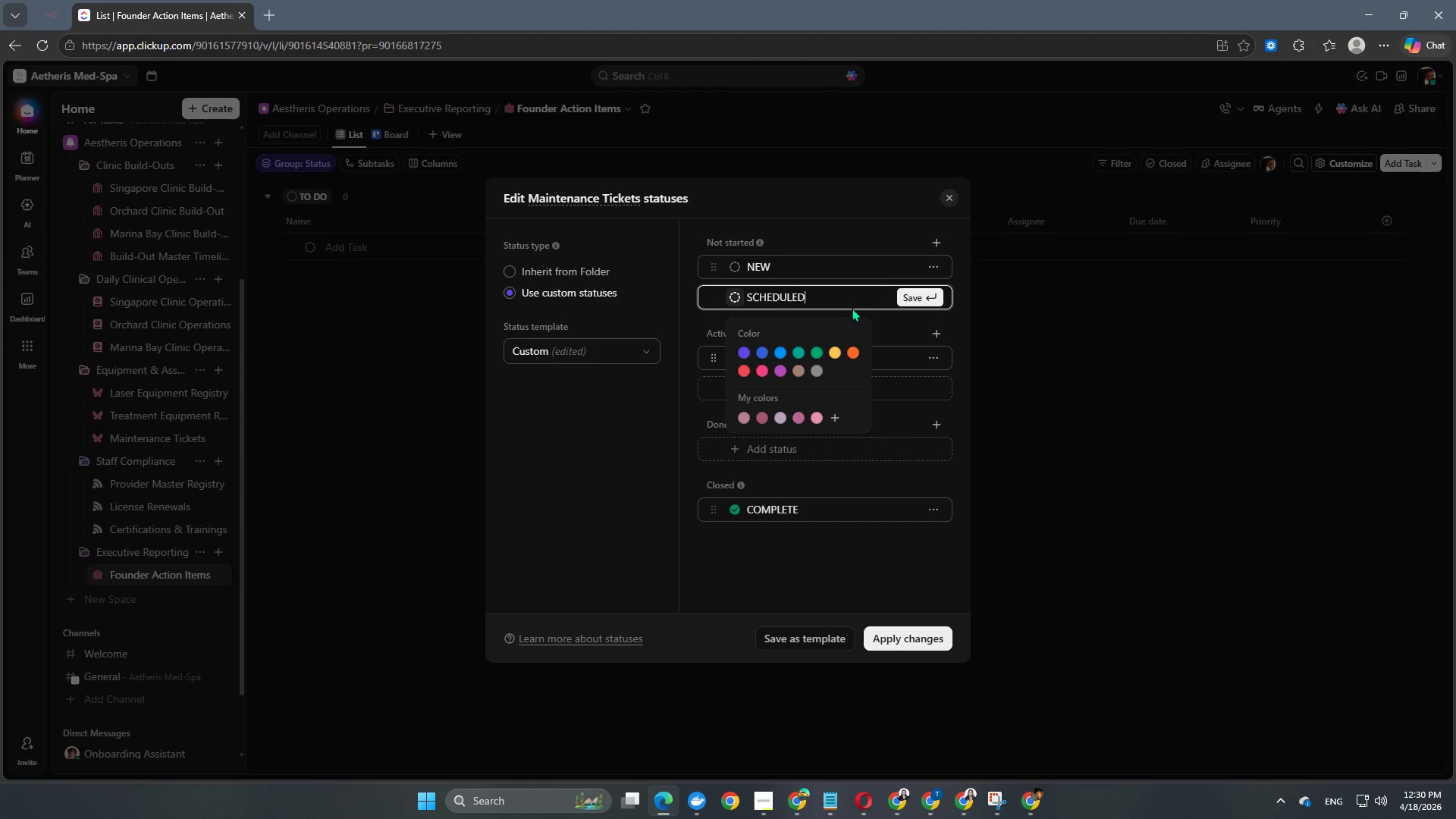 
left_click([903, 296])
 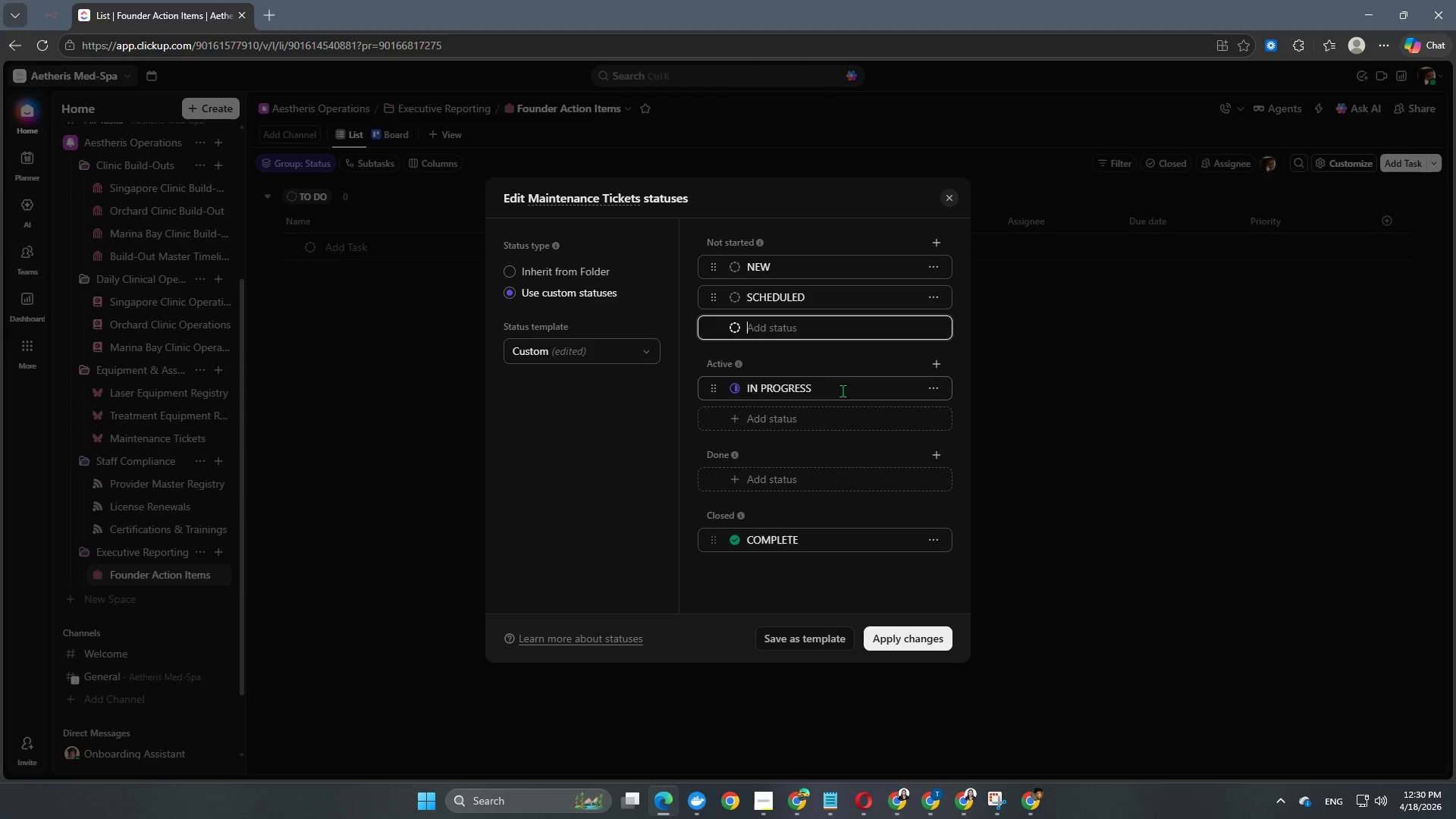 
wait(7.33)
 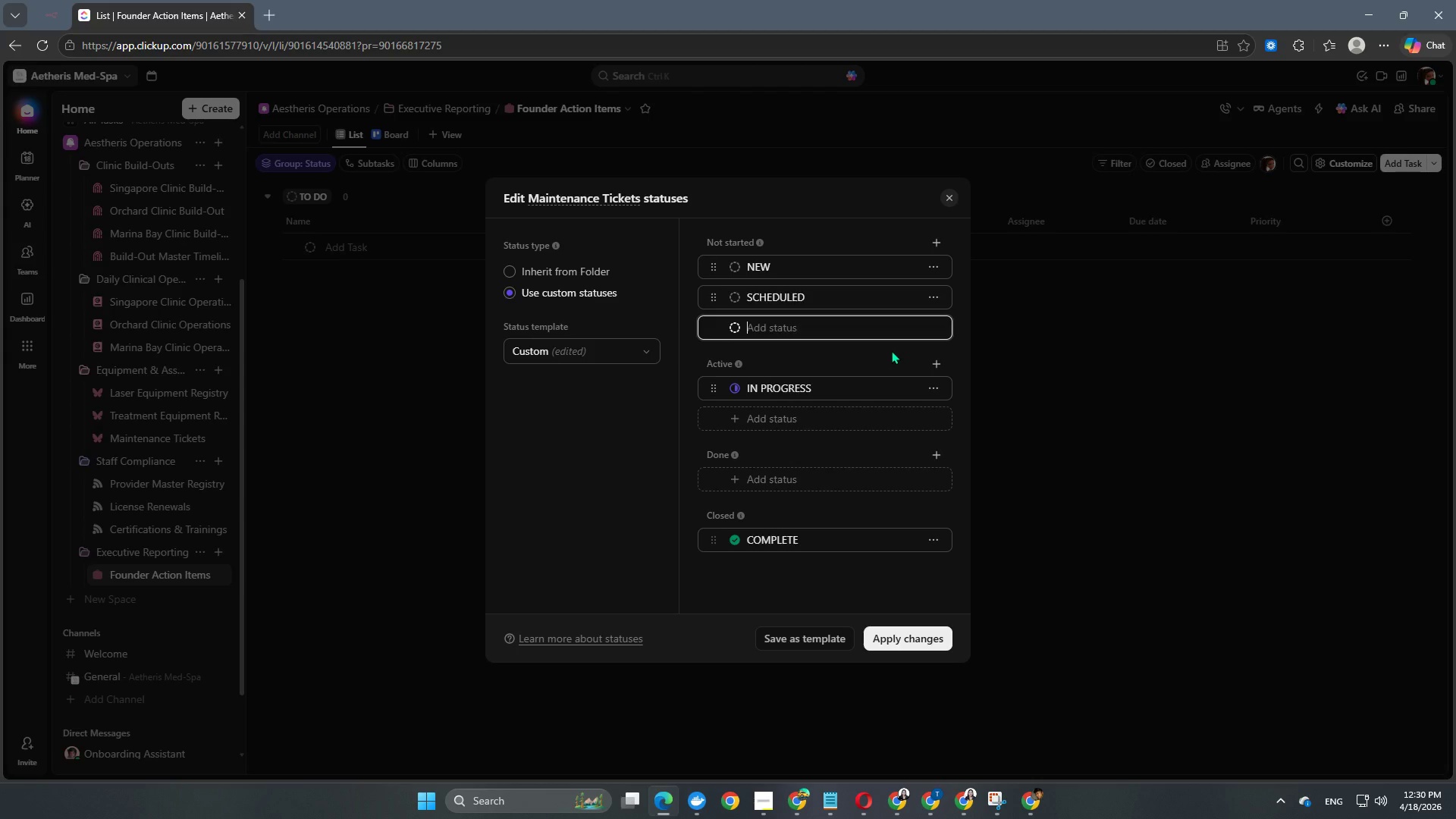 
left_click([824, 416])
 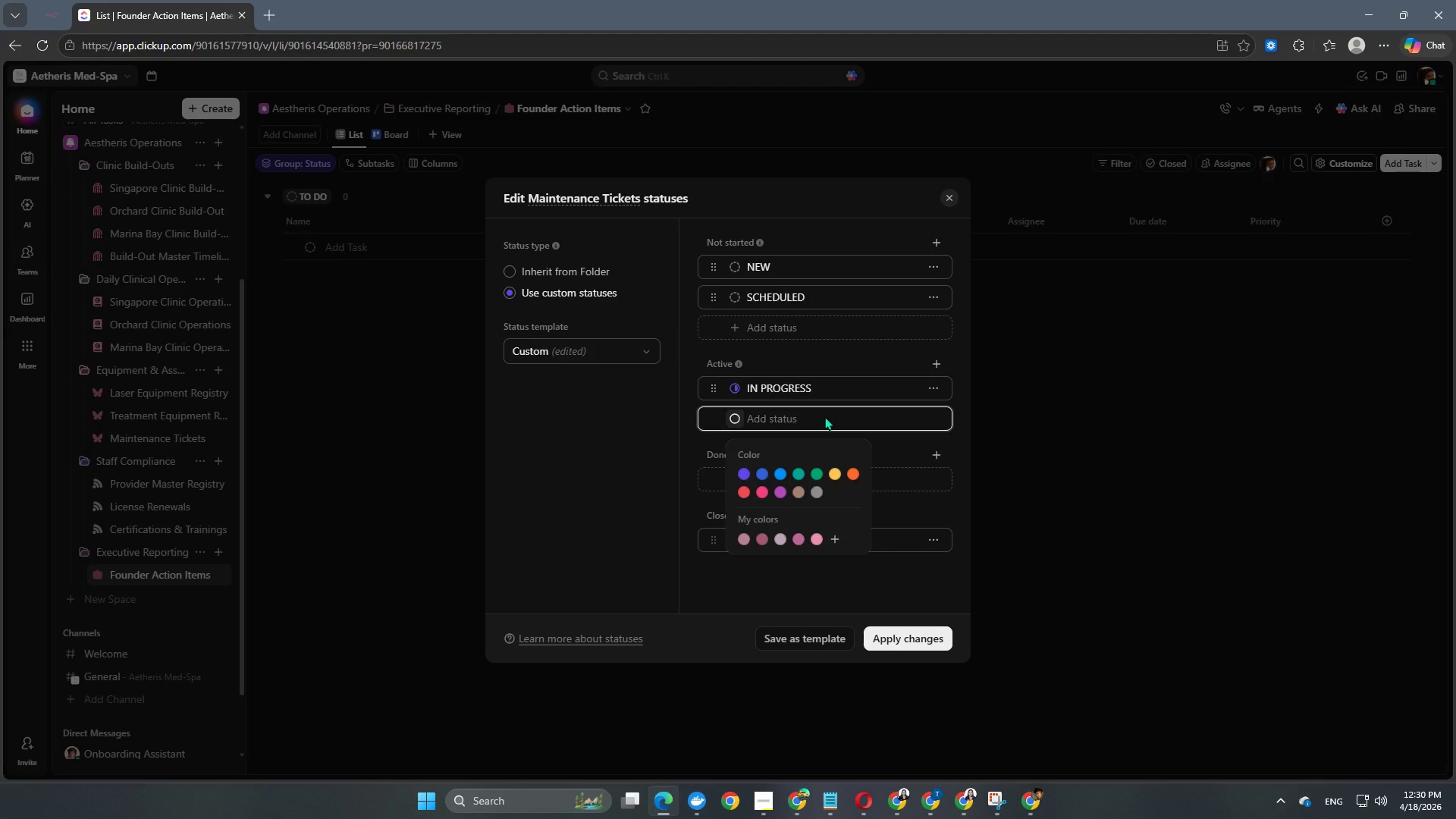 
wait(19.61)
 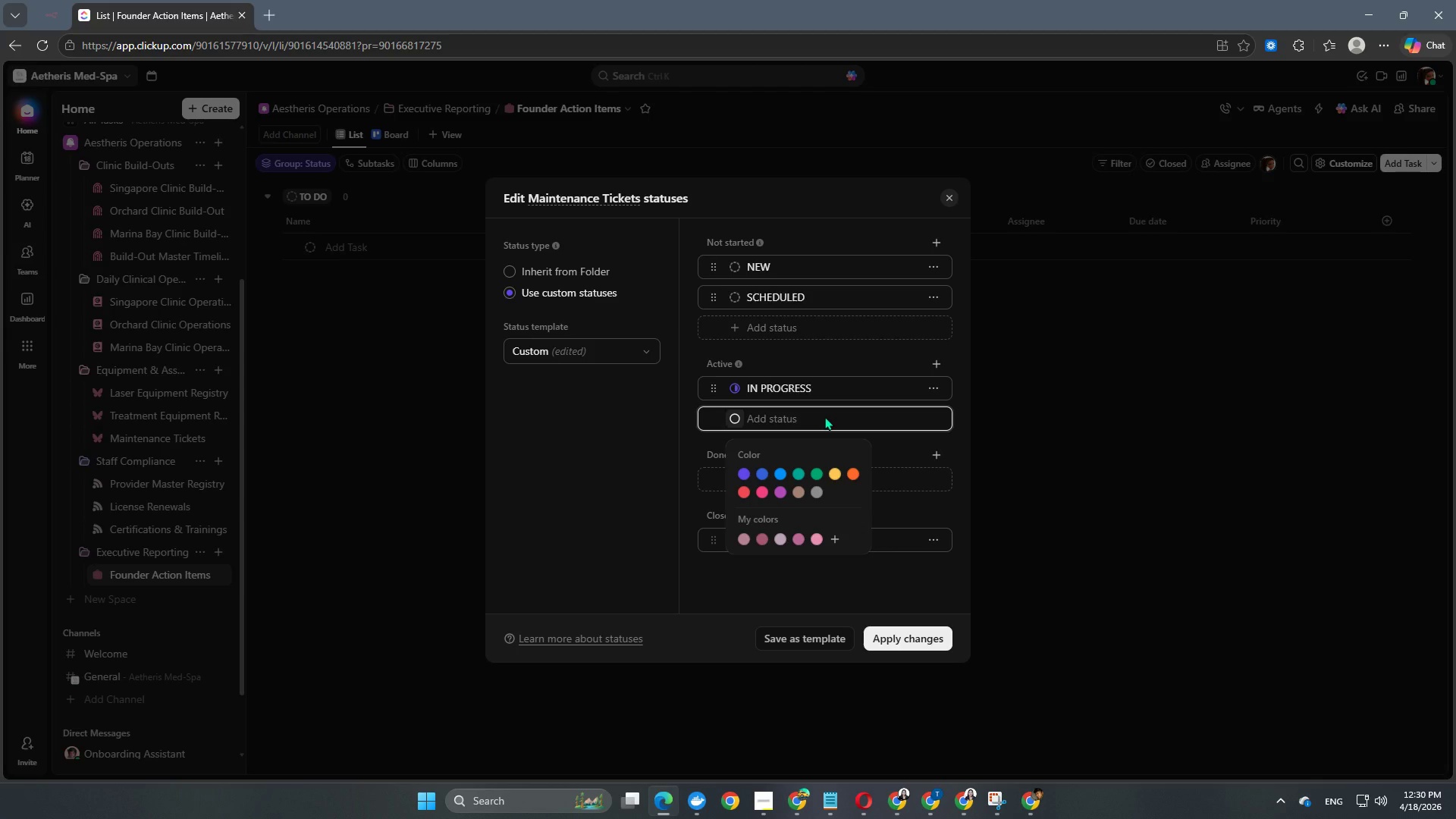 
type(waiting parts)
 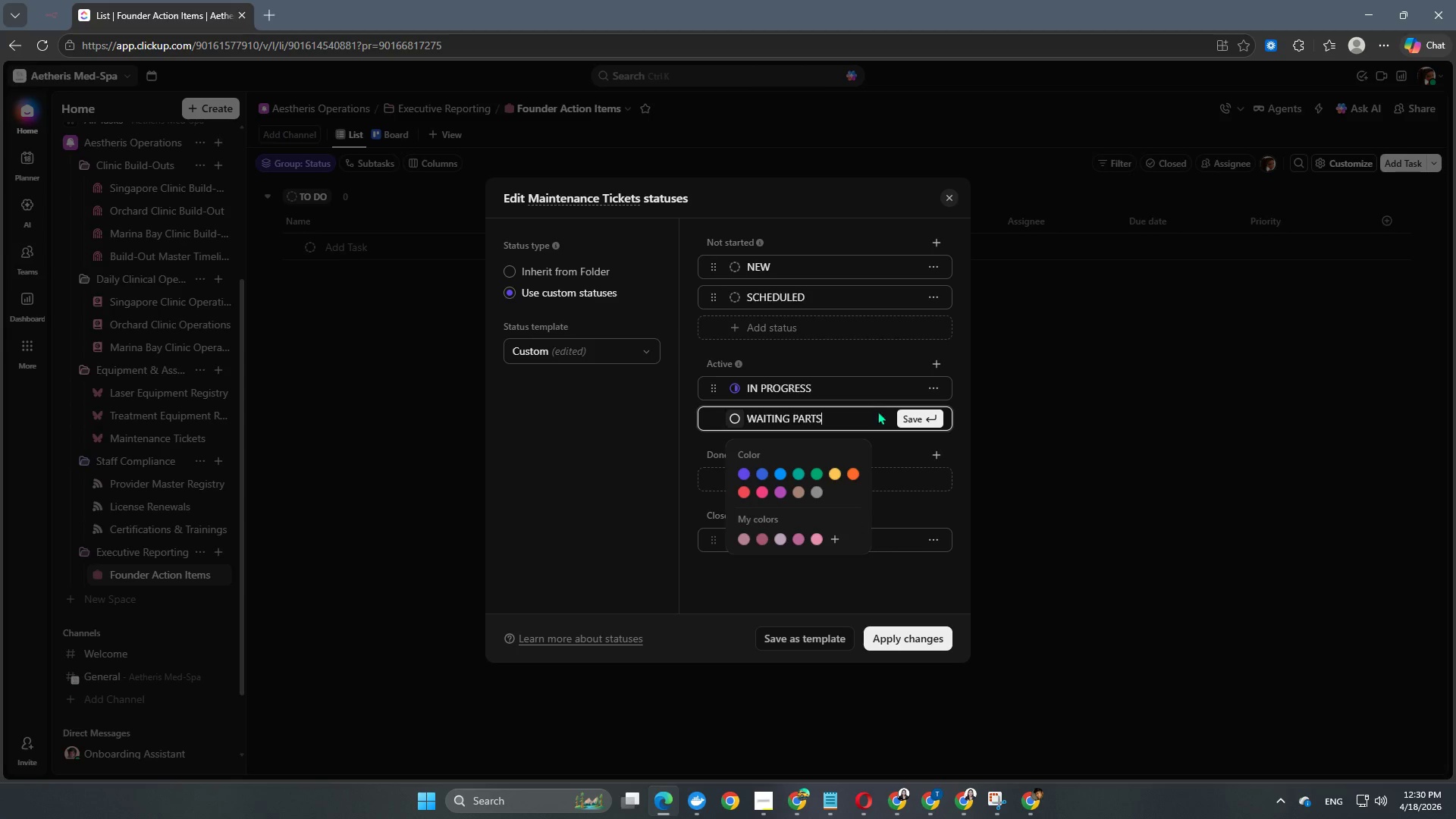 
left_click([910, 416])
 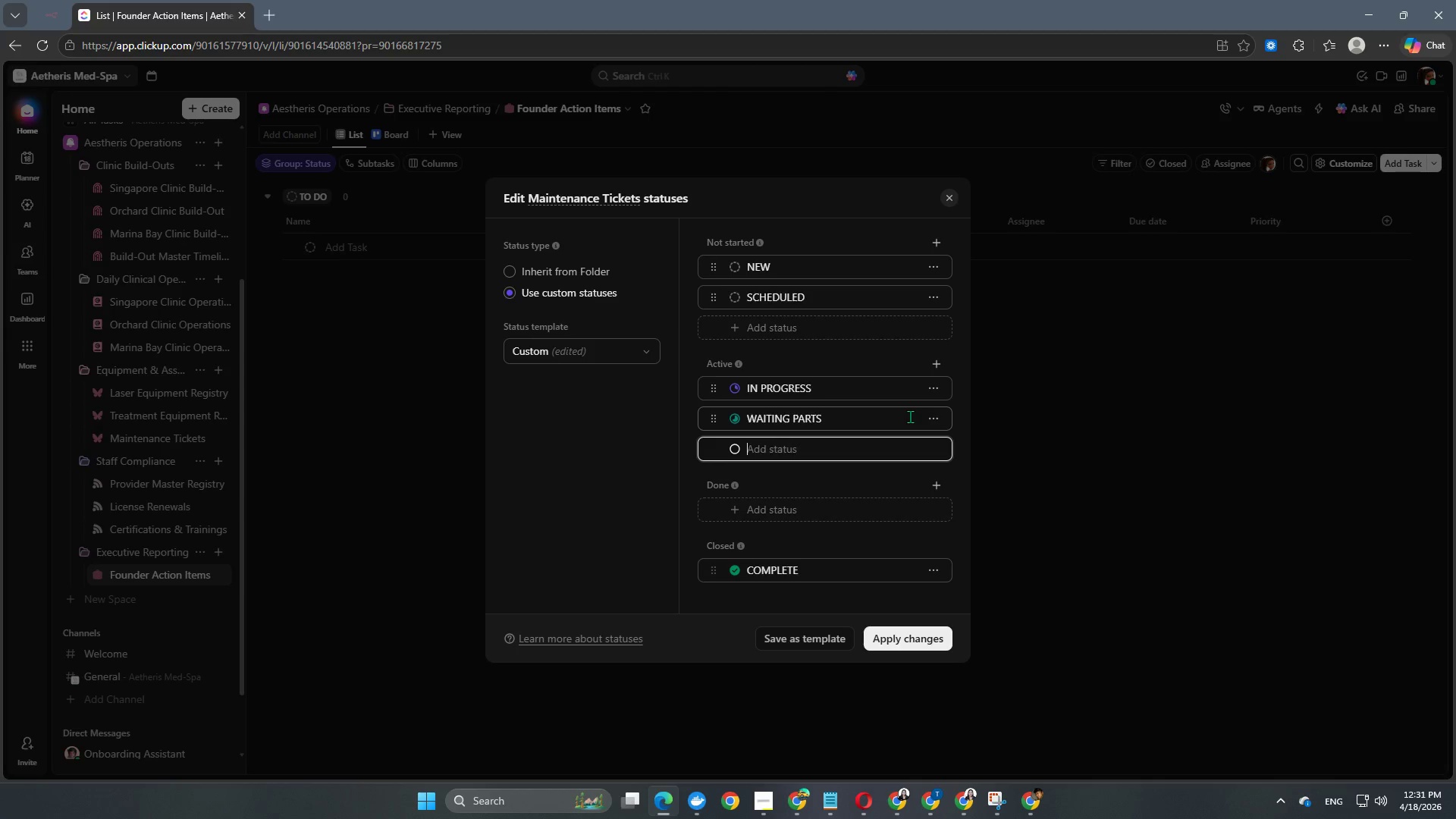 
scroll: coordinate [910, 416], scroll_direction: down, amount: 2.0
 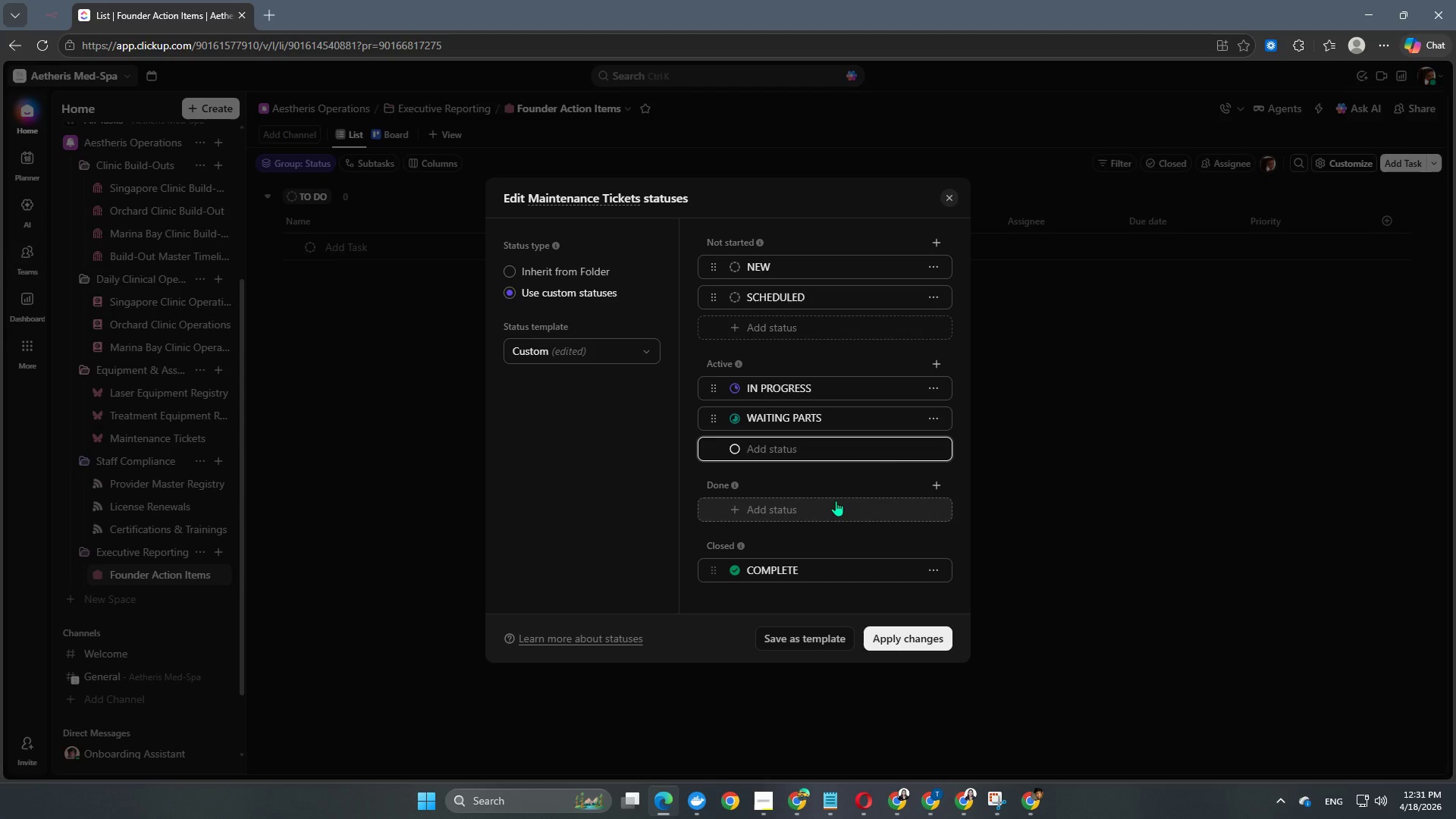 
left_click([834, 500])
 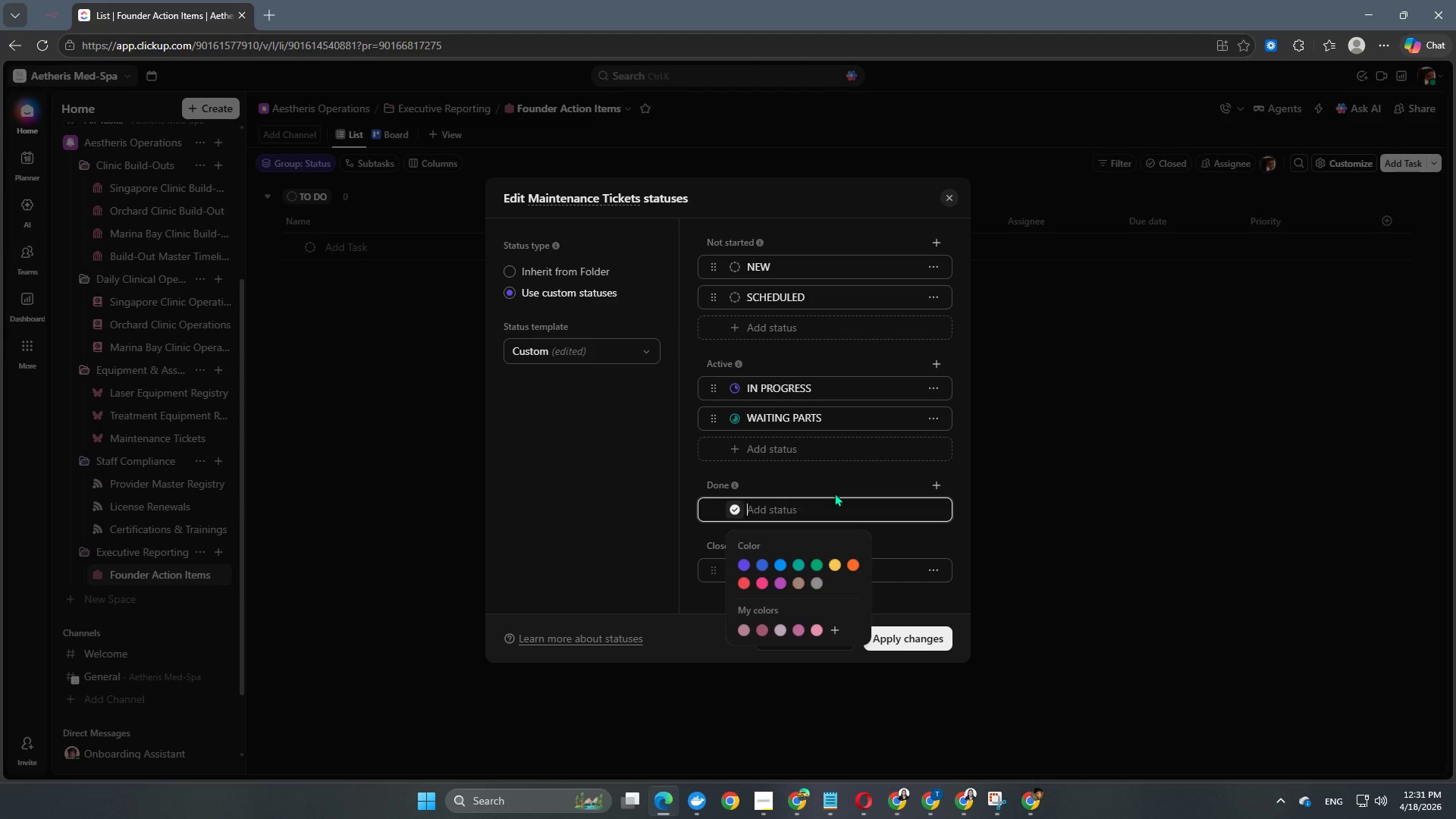 
type(completed)
key(NumpadEnter)
 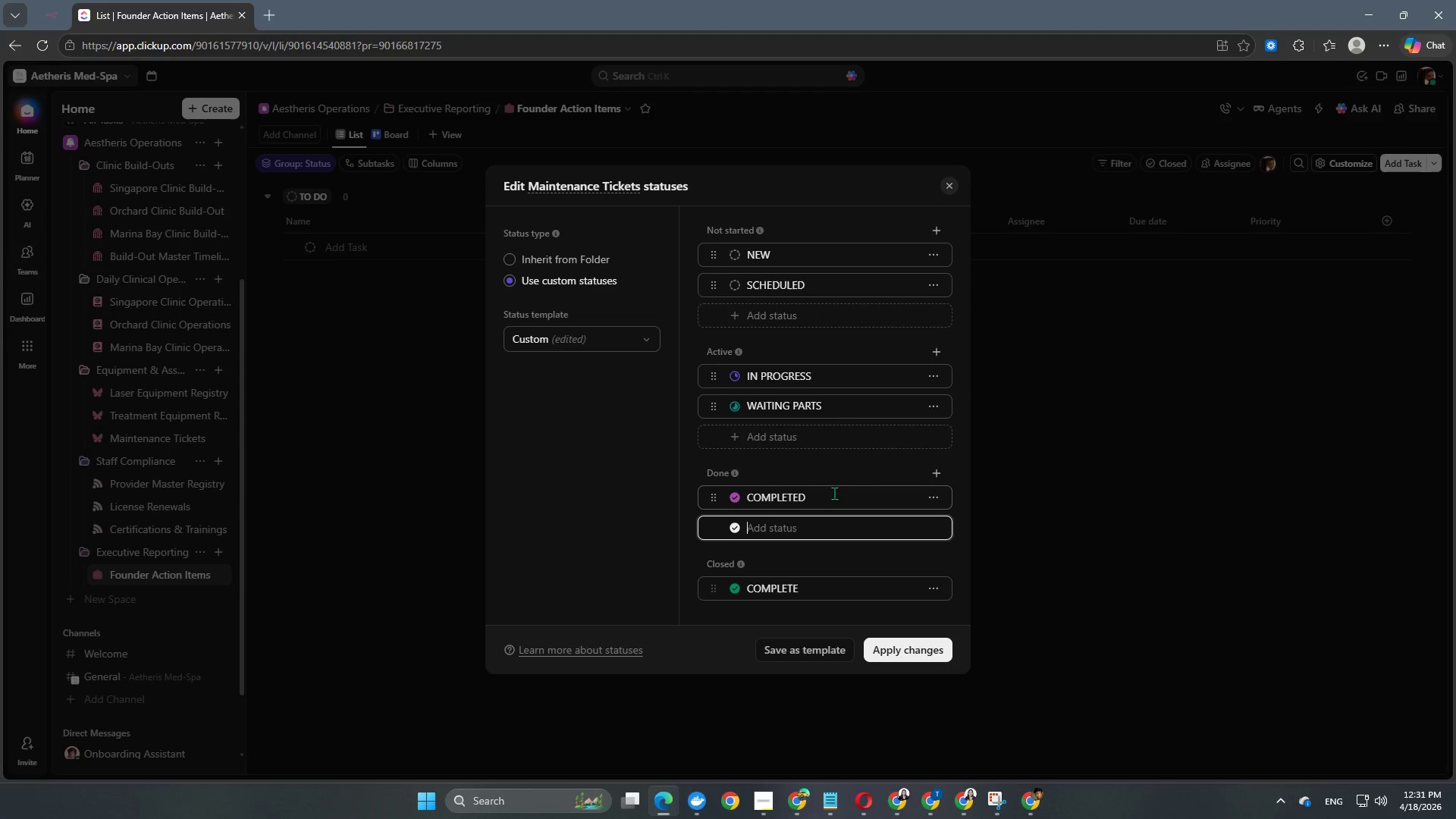 
left_click([801, 590])
 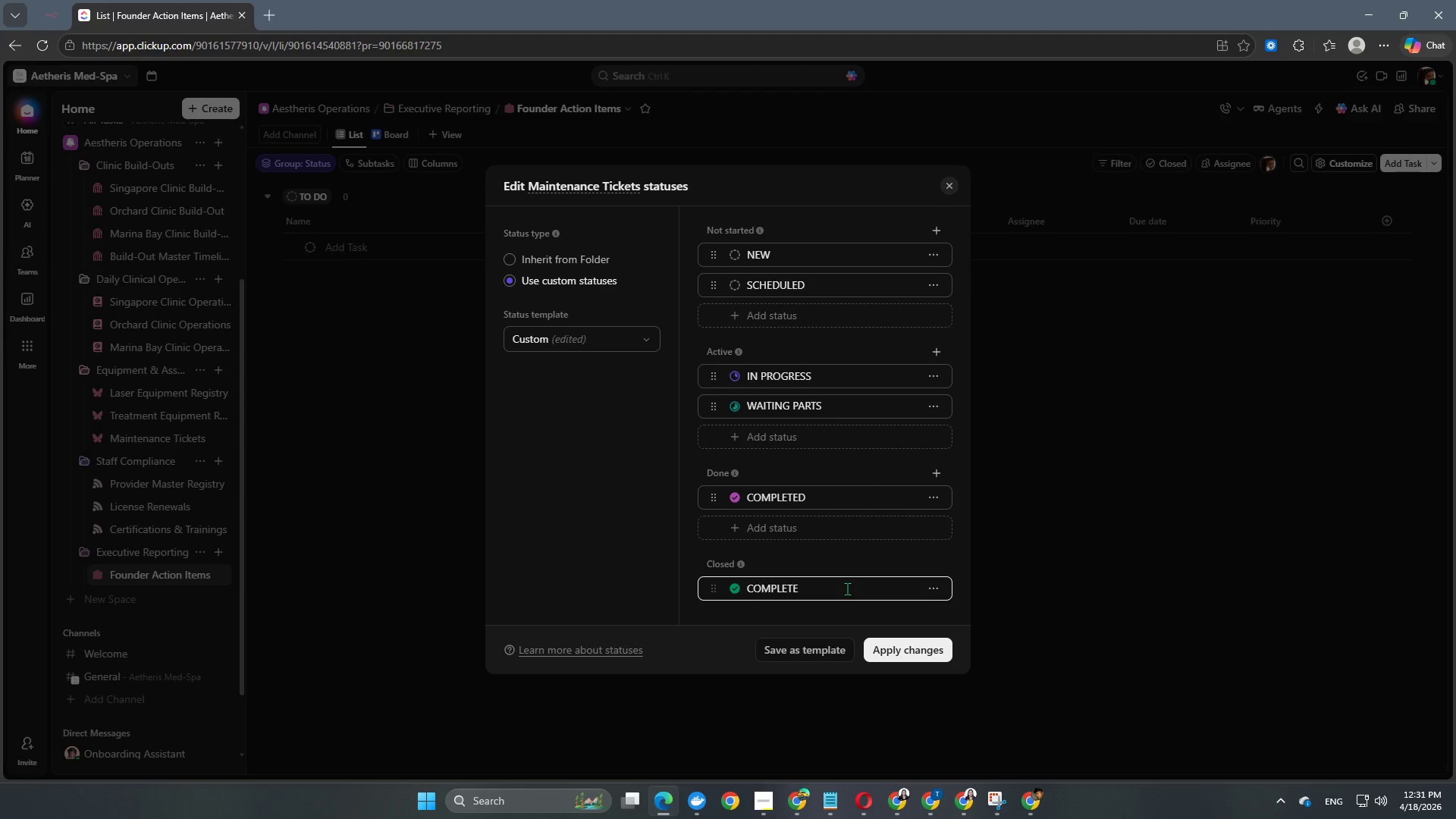 
key(Backspace)
key(Backspace)
key(Backspace)
key(Backspace)
key(Backspace)
key(Backspace)
key(Backspace)
type(losed)
key(NumpadEnter)
 